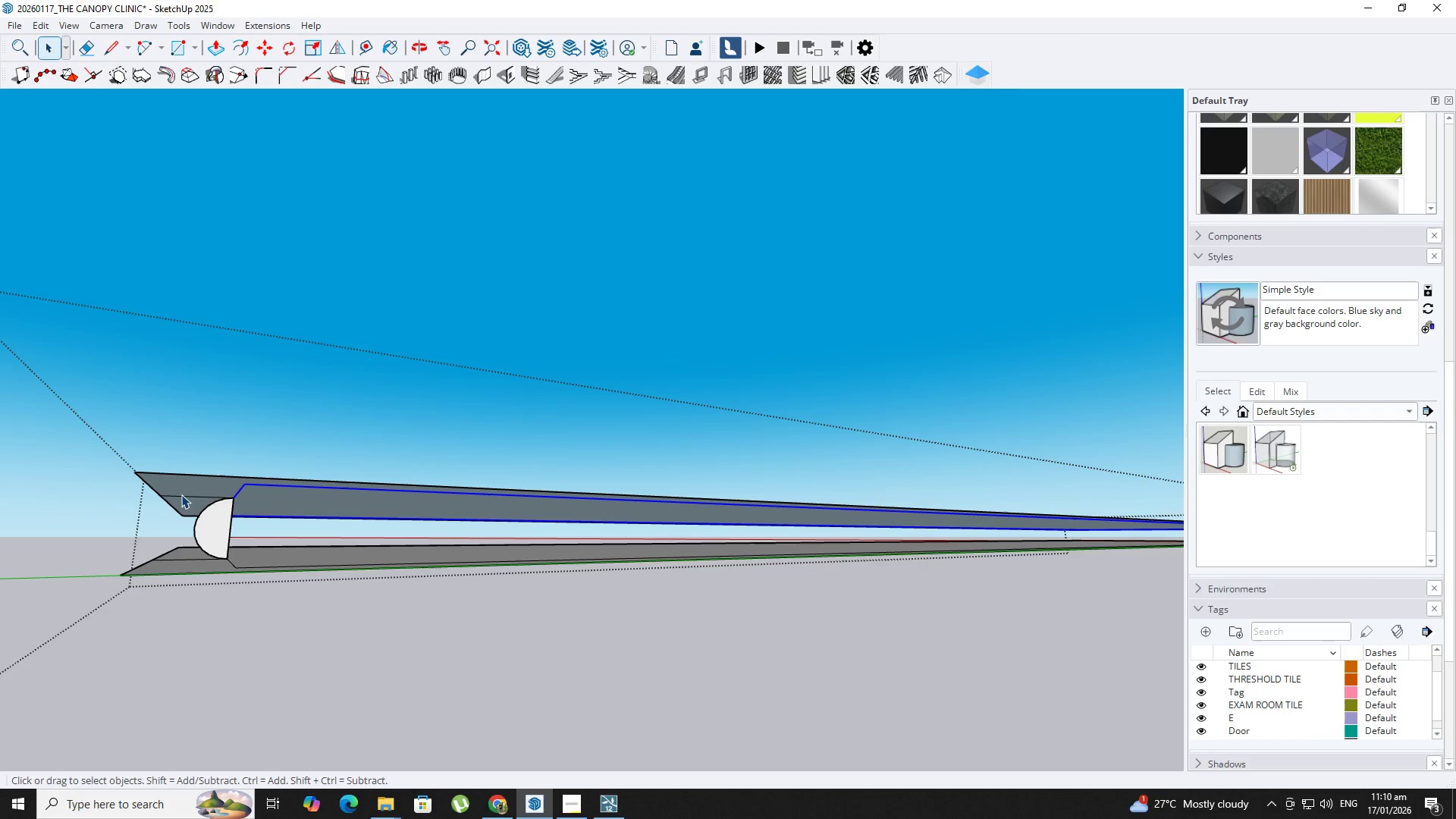 
double_click([184, 495])
 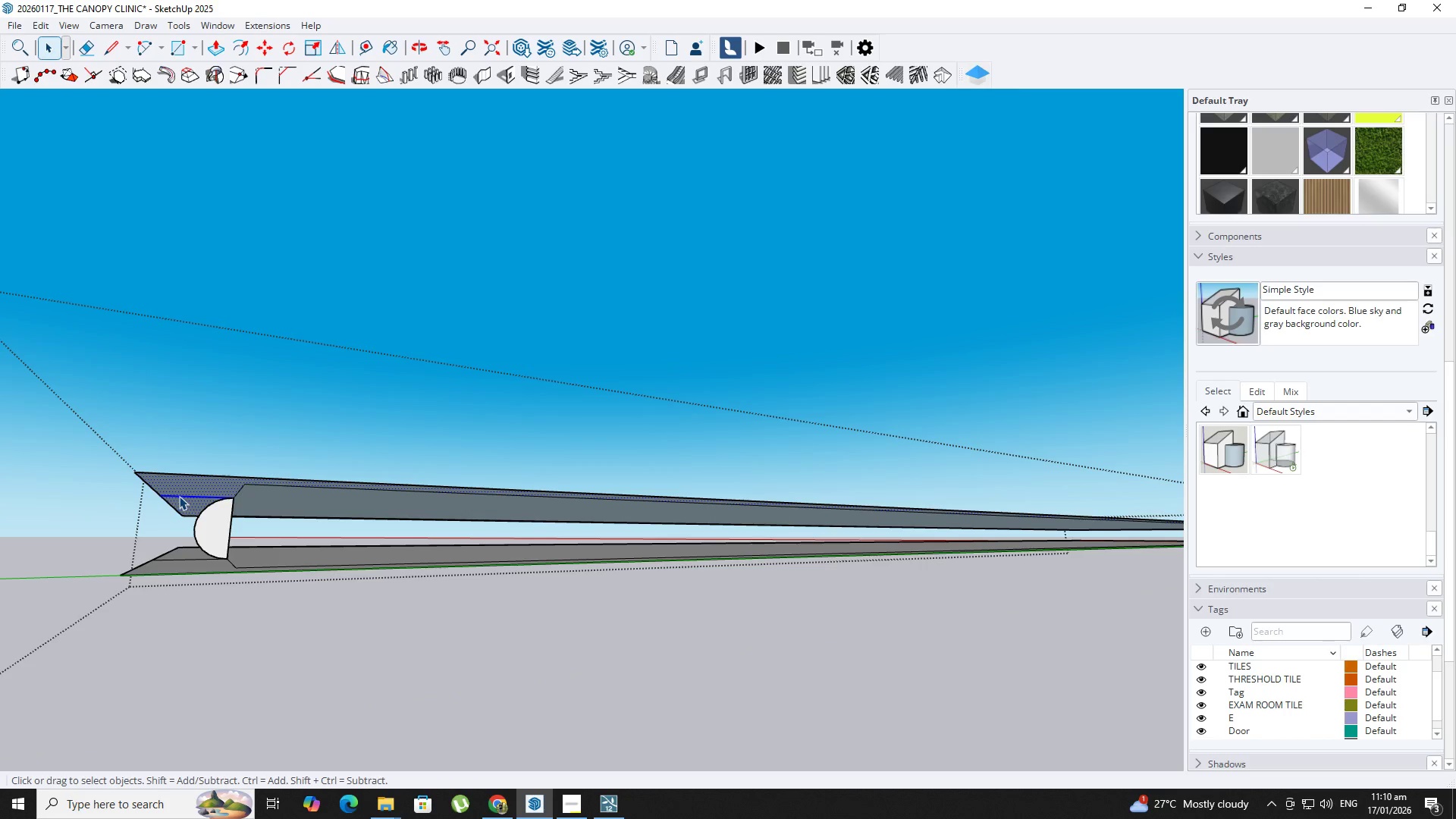 
key(Delete)
 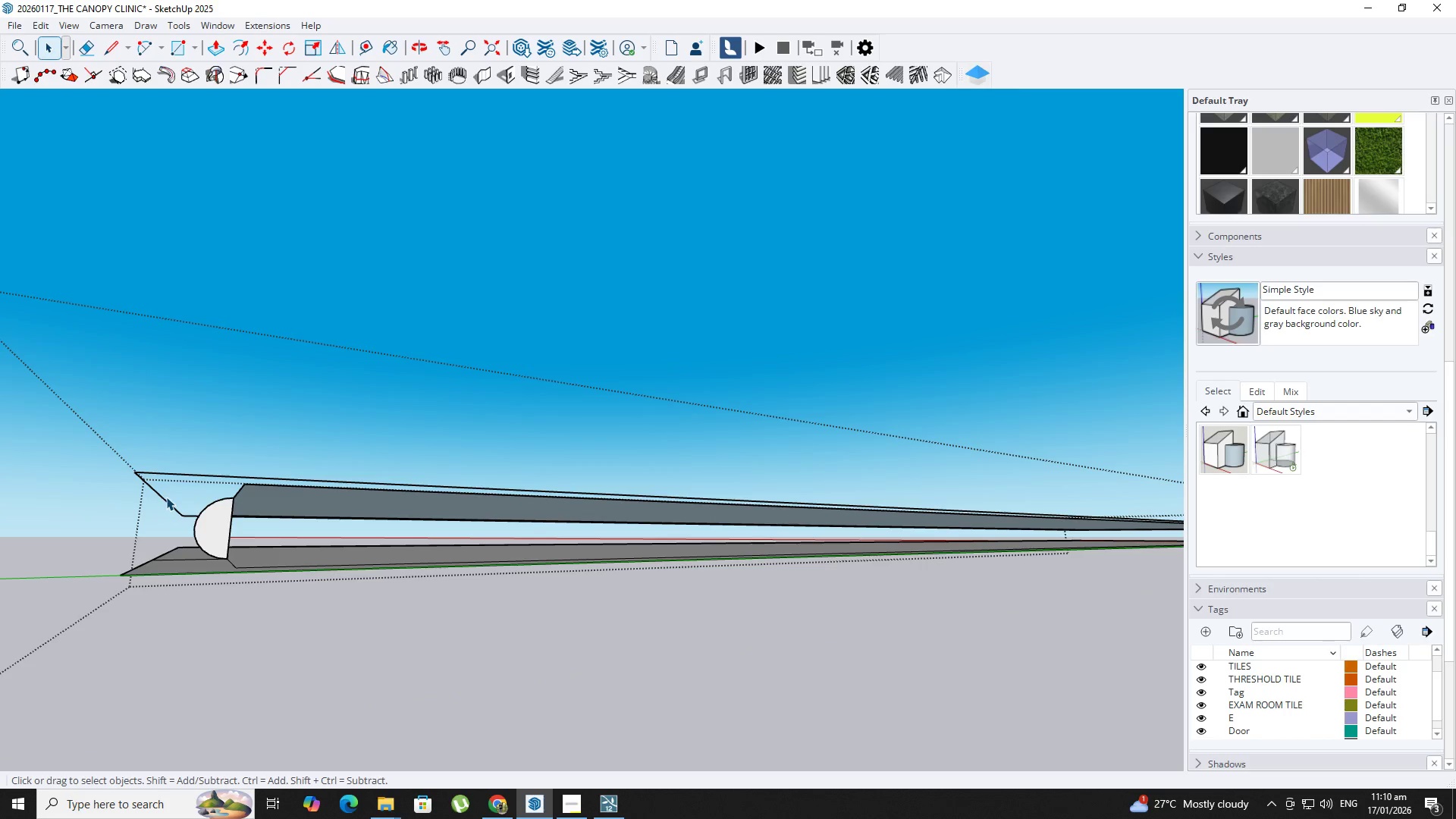 
double_click([161, 498])
 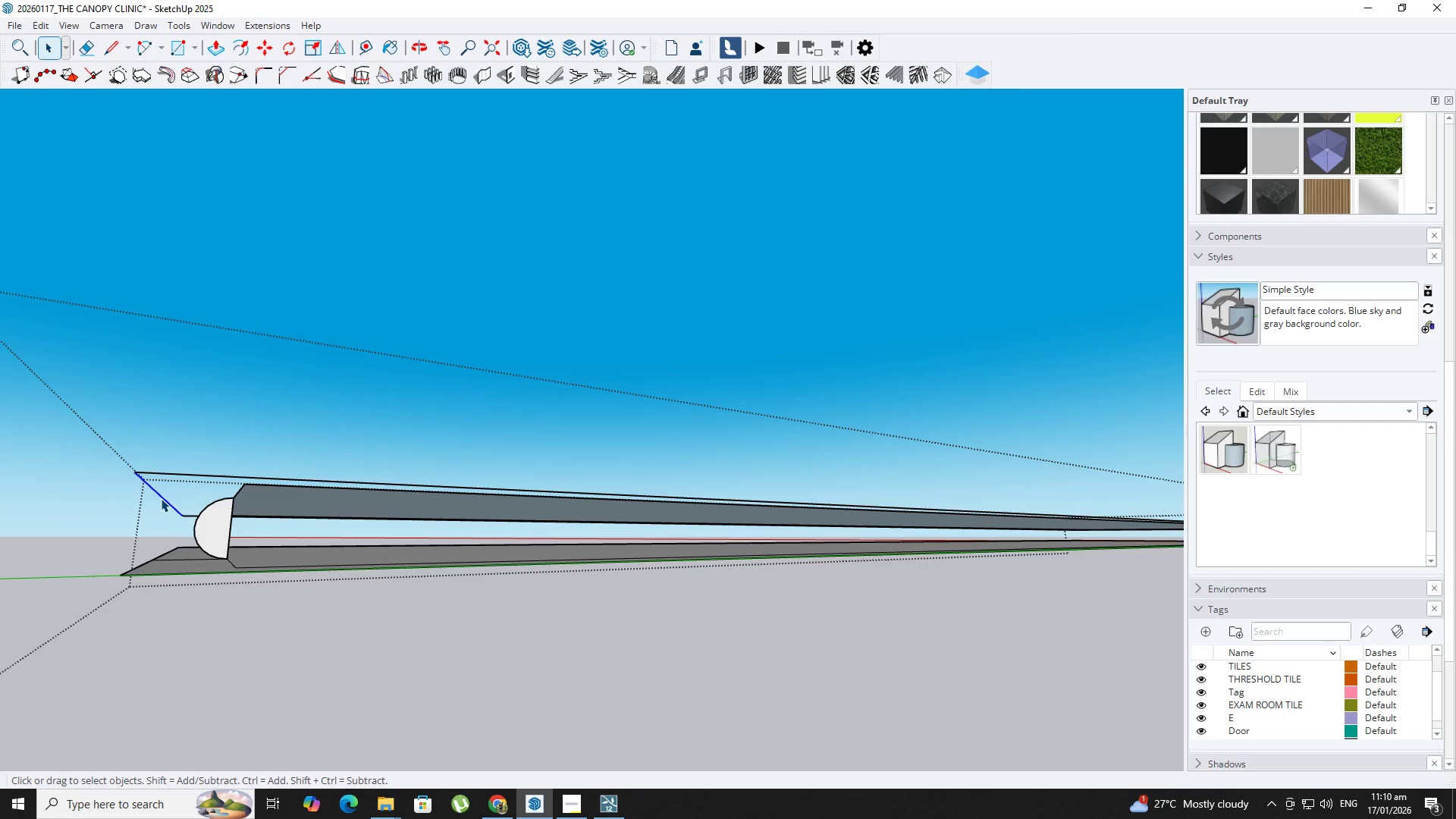 
triple_click([161, 498])
 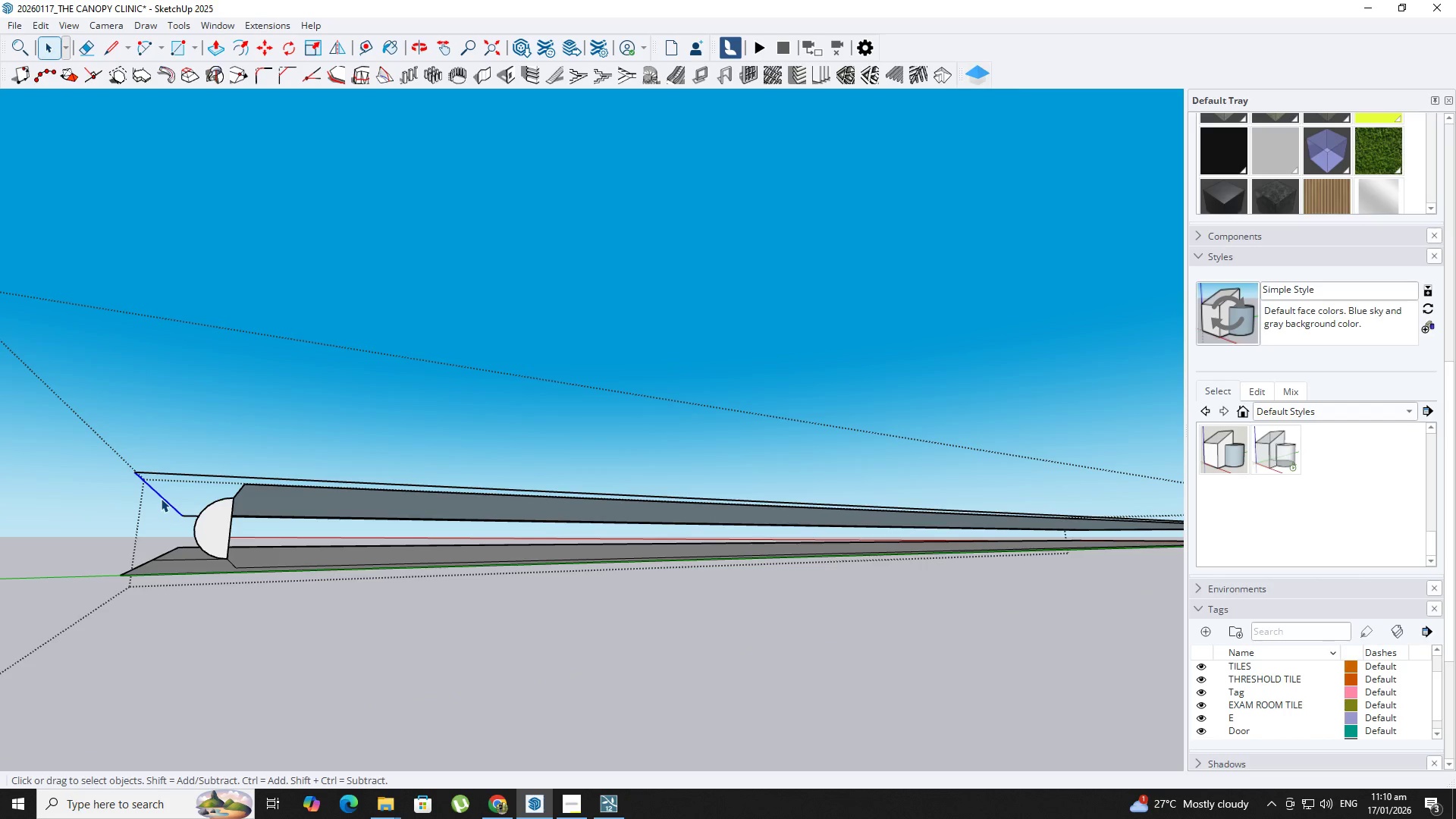 
triple_click([161, 498])
 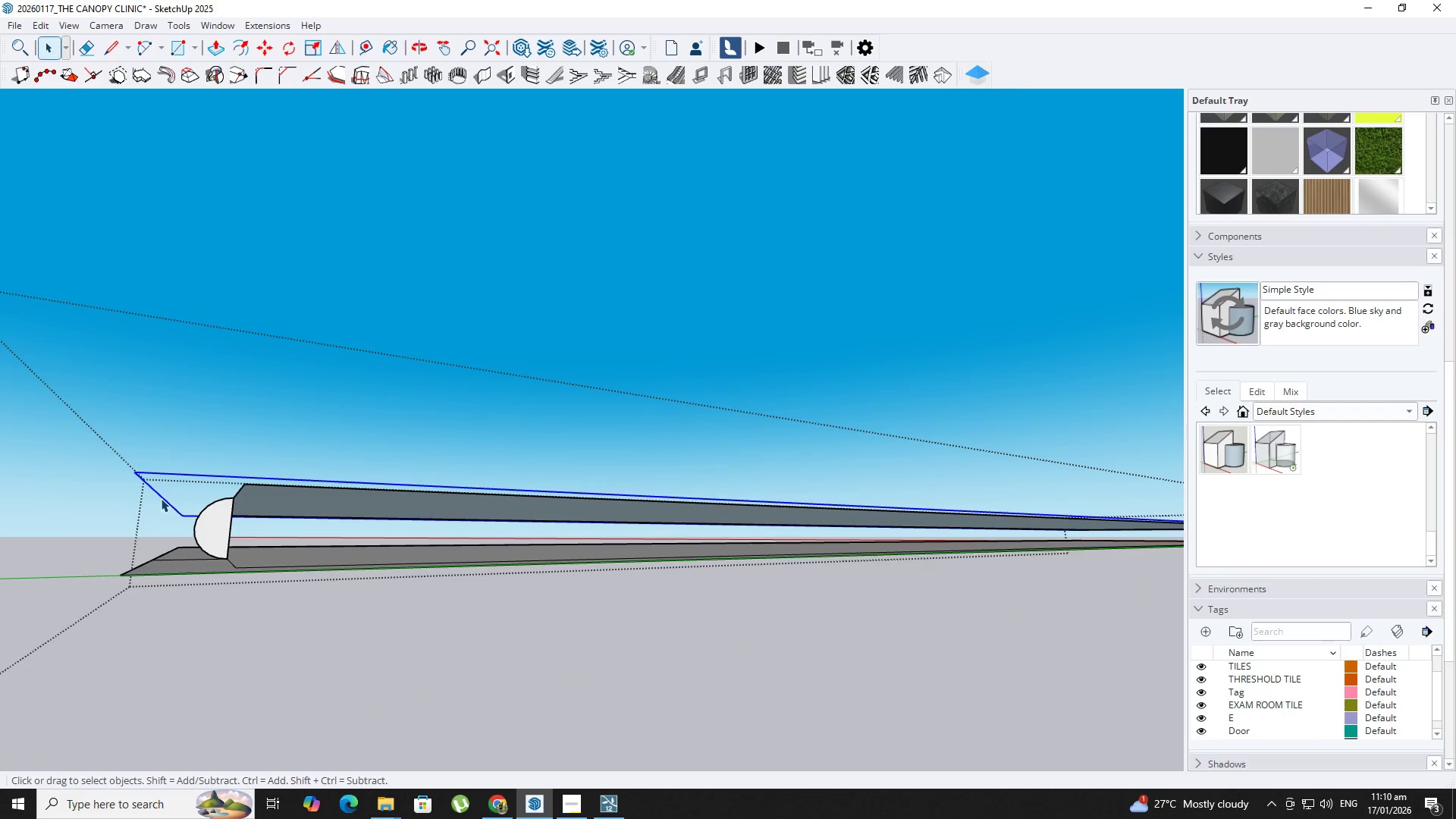 
key(Delete)
 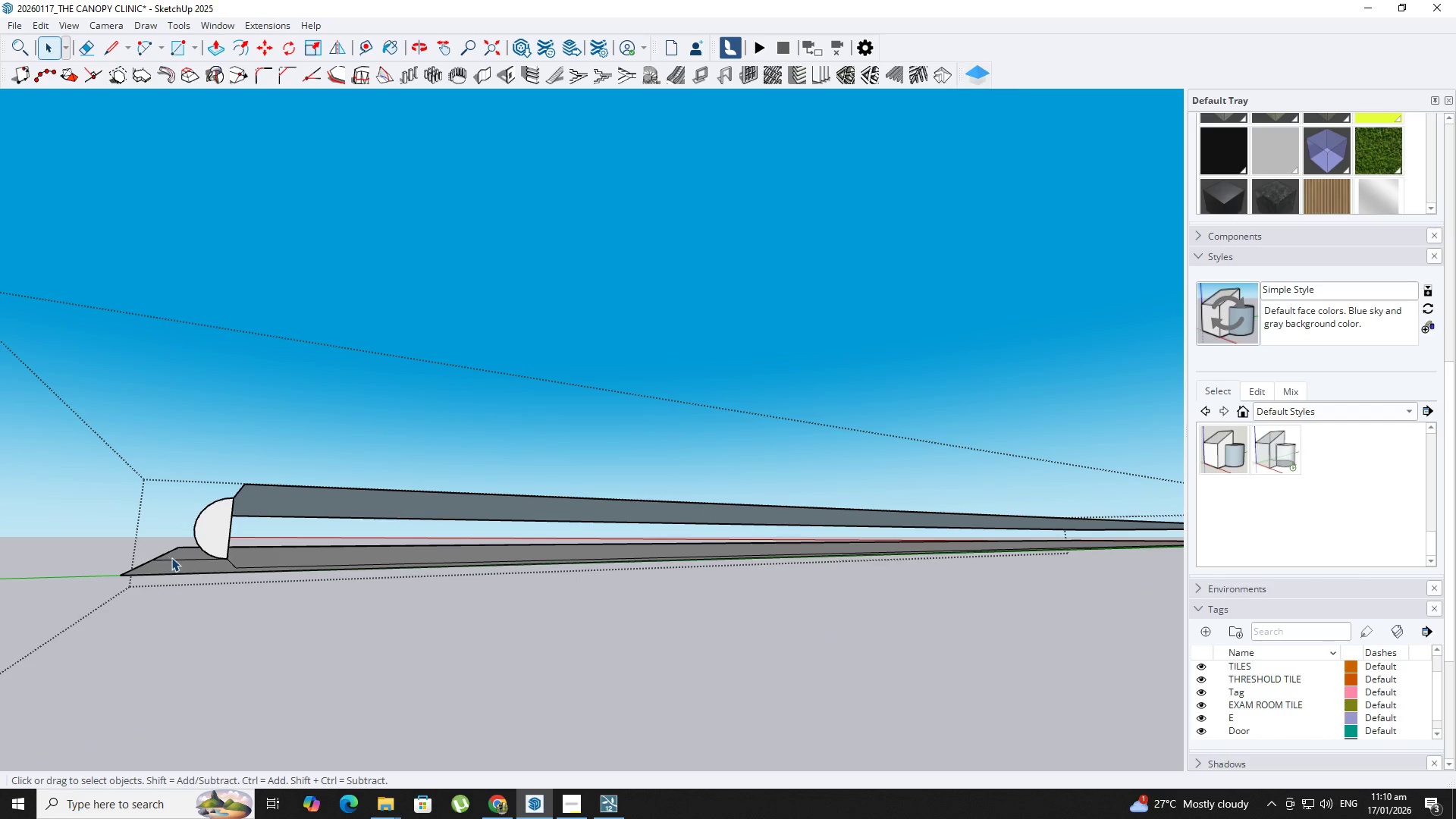 
left_click([174, 558])
 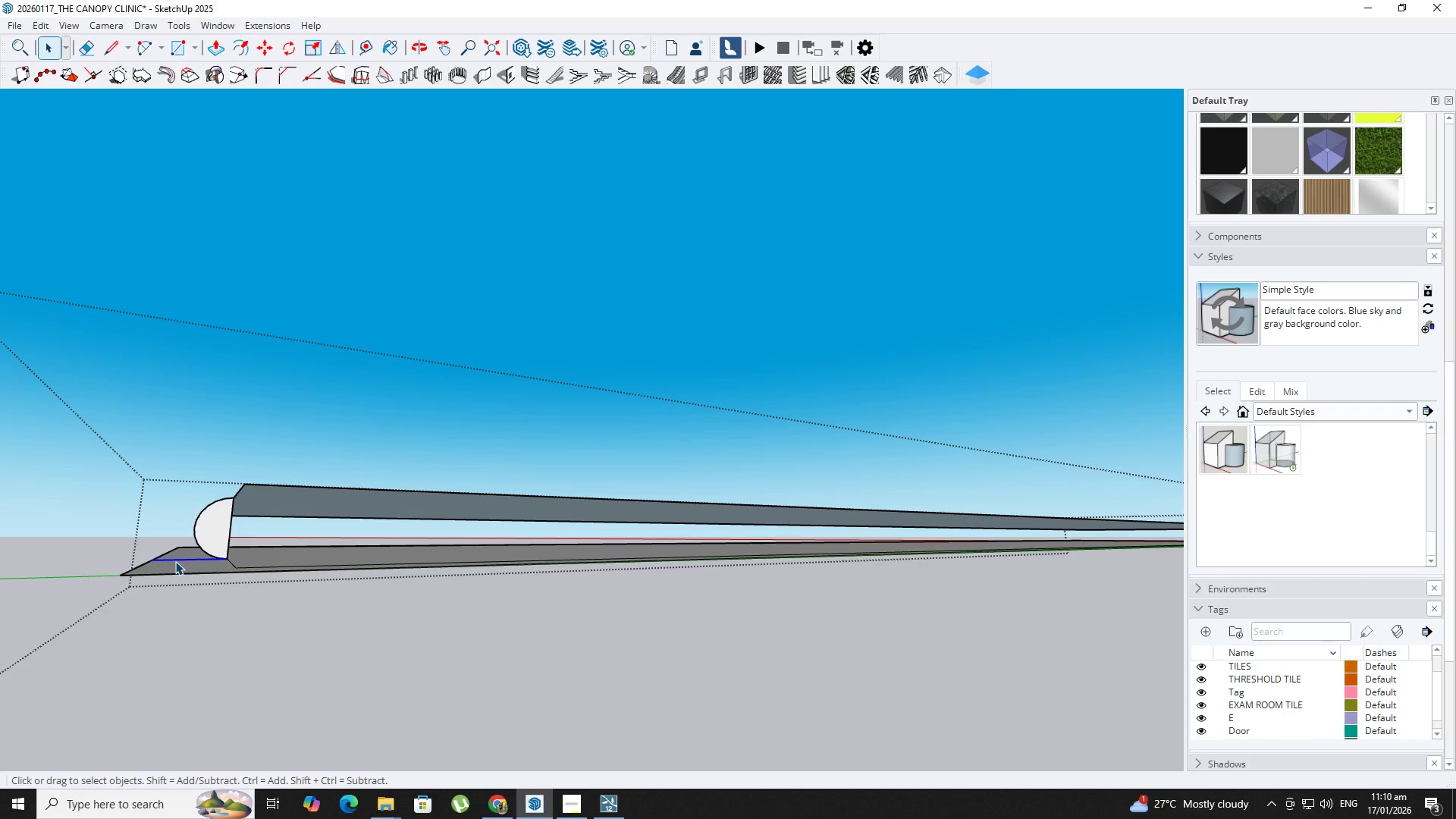 
key(Delete)
 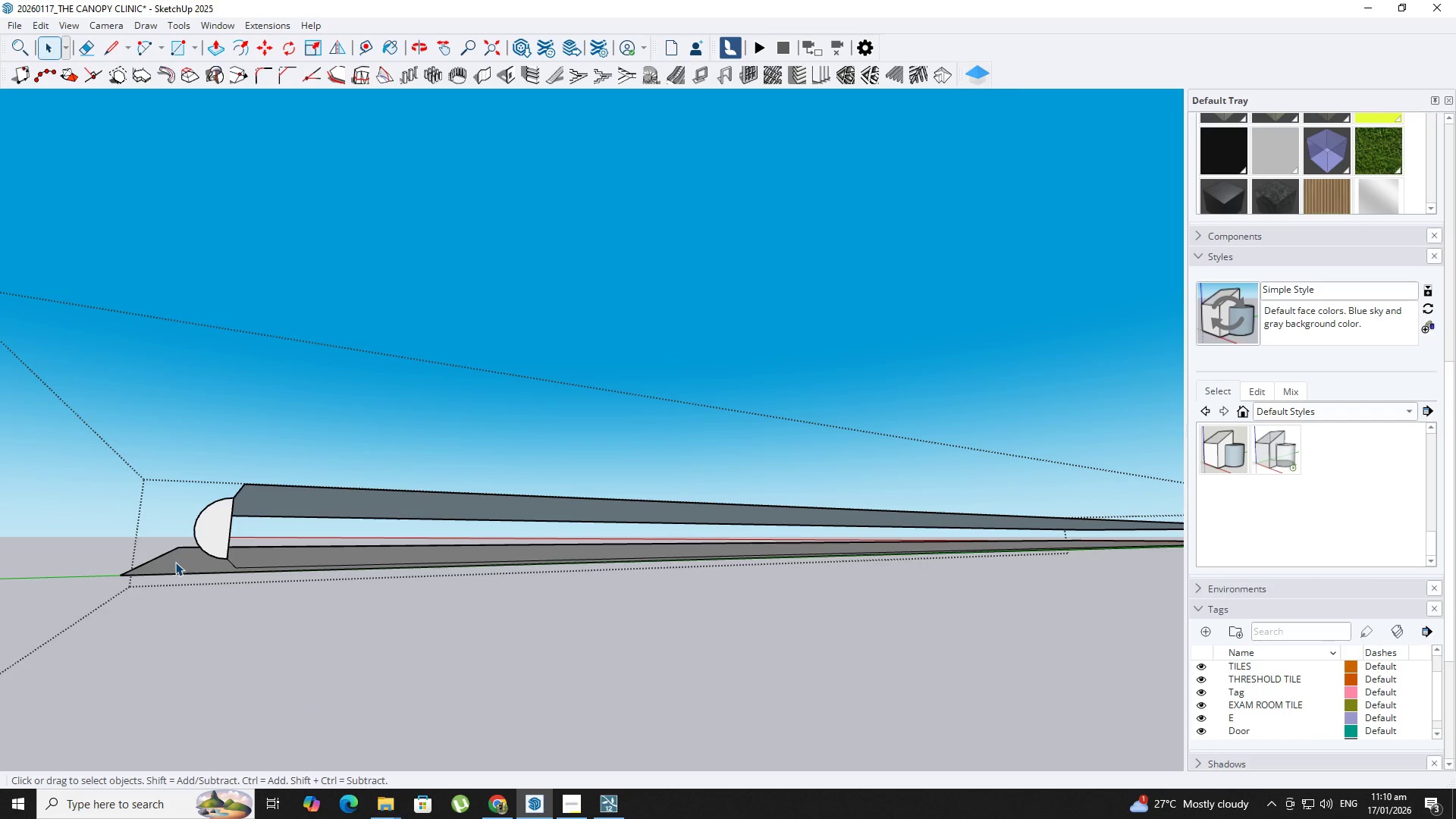 
left_click([175, 562])
 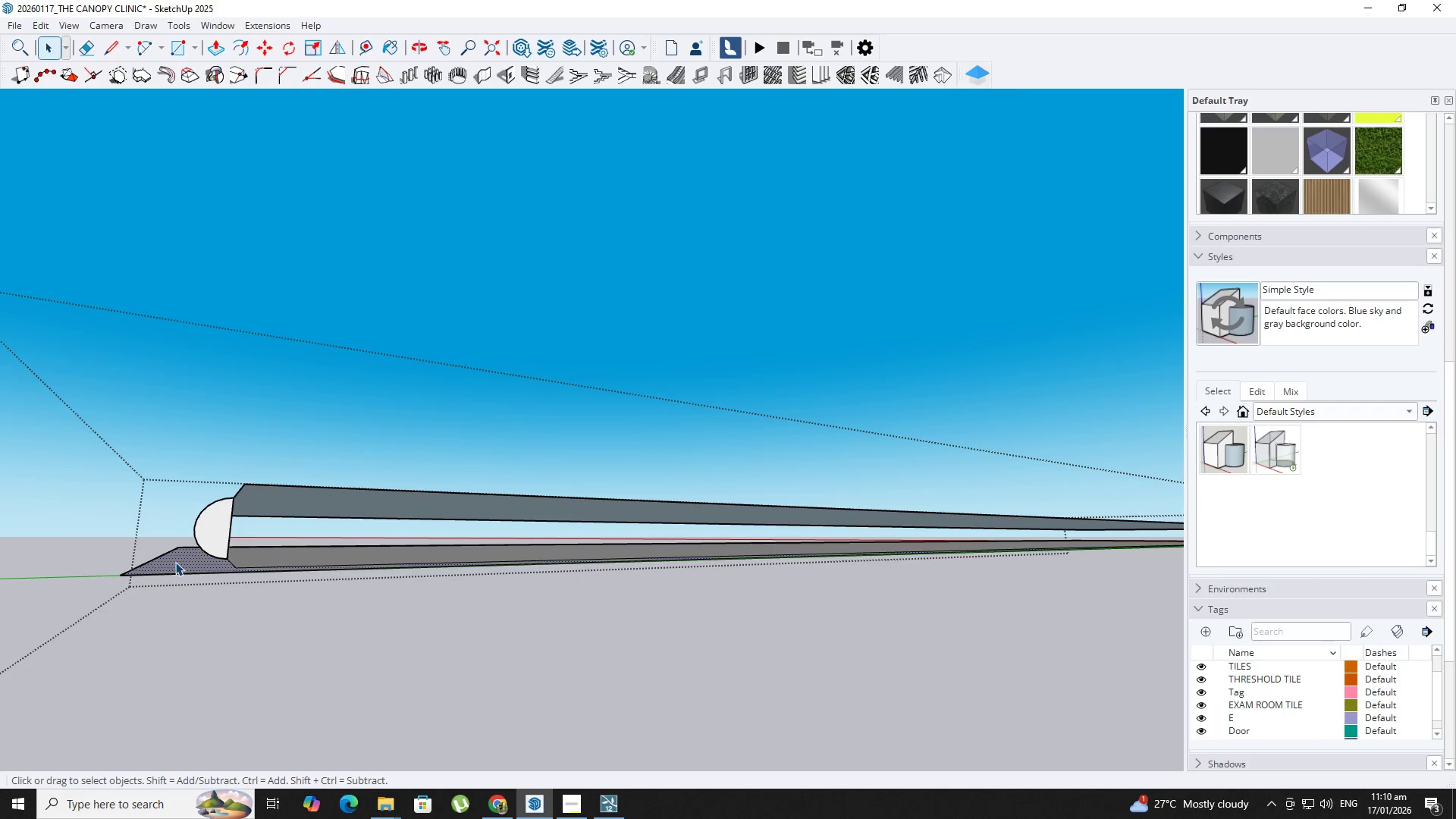 
key(Delete)
 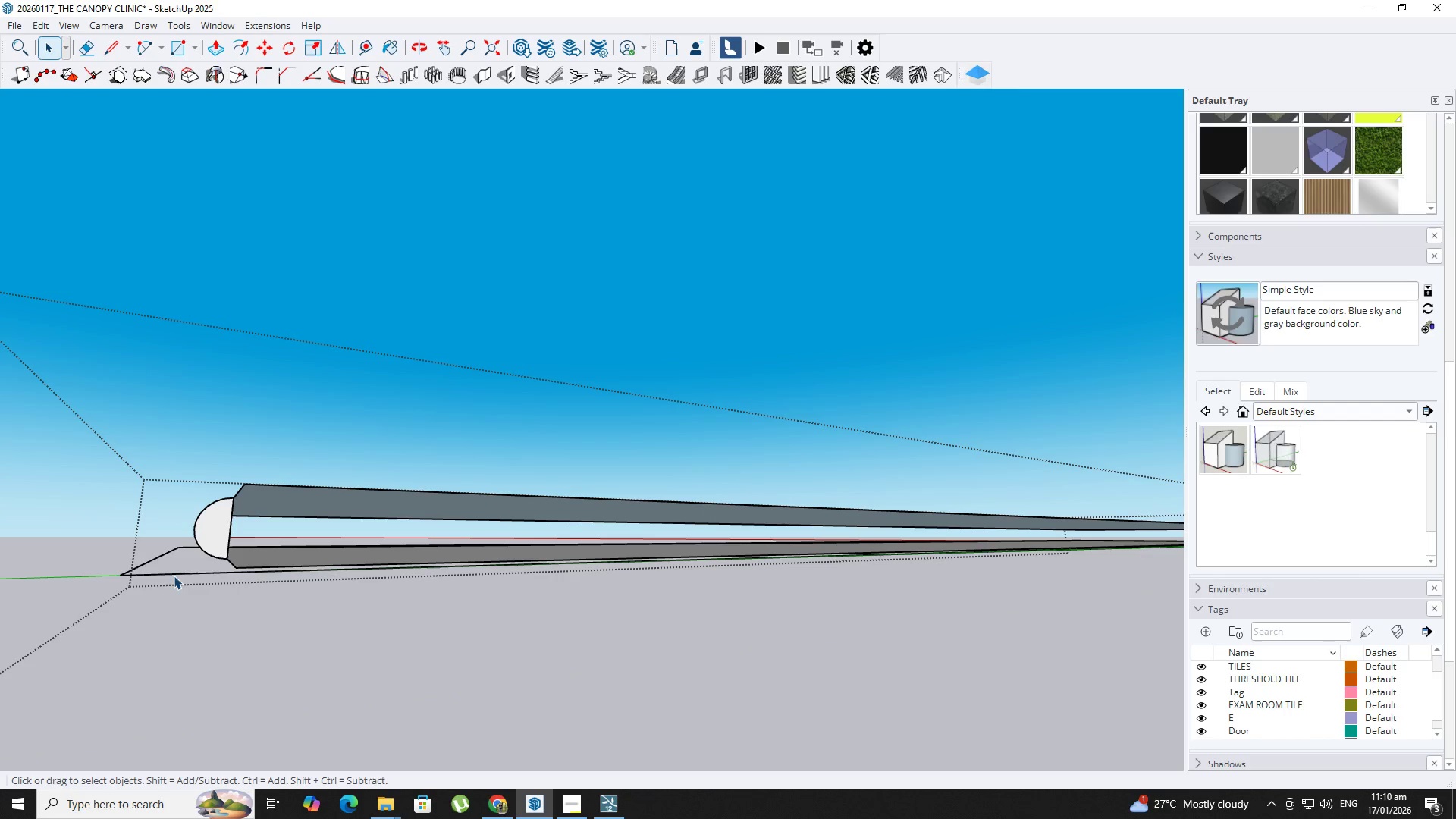 
double_click([174, 576])
 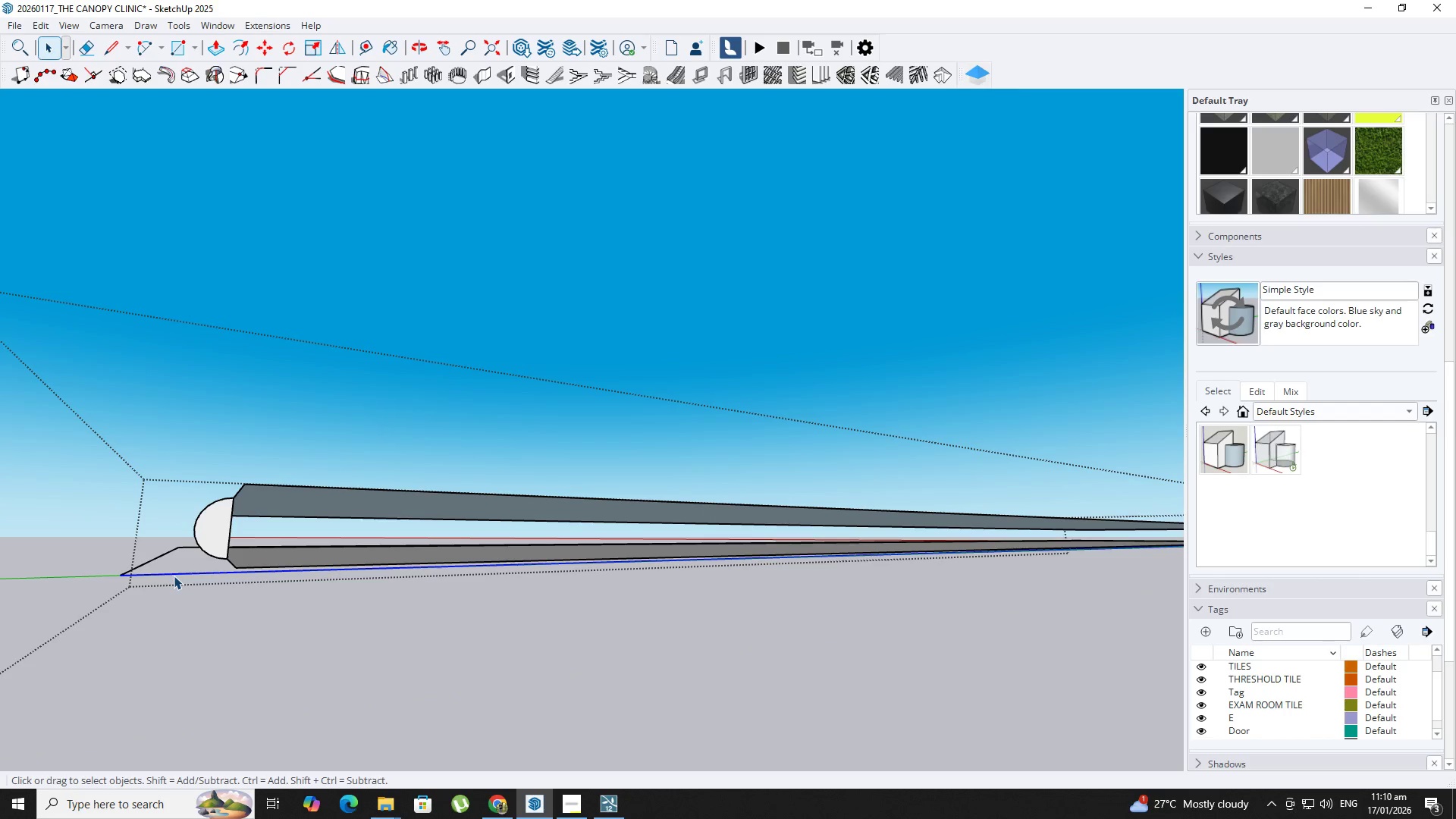 
triple_click([174, 576])
 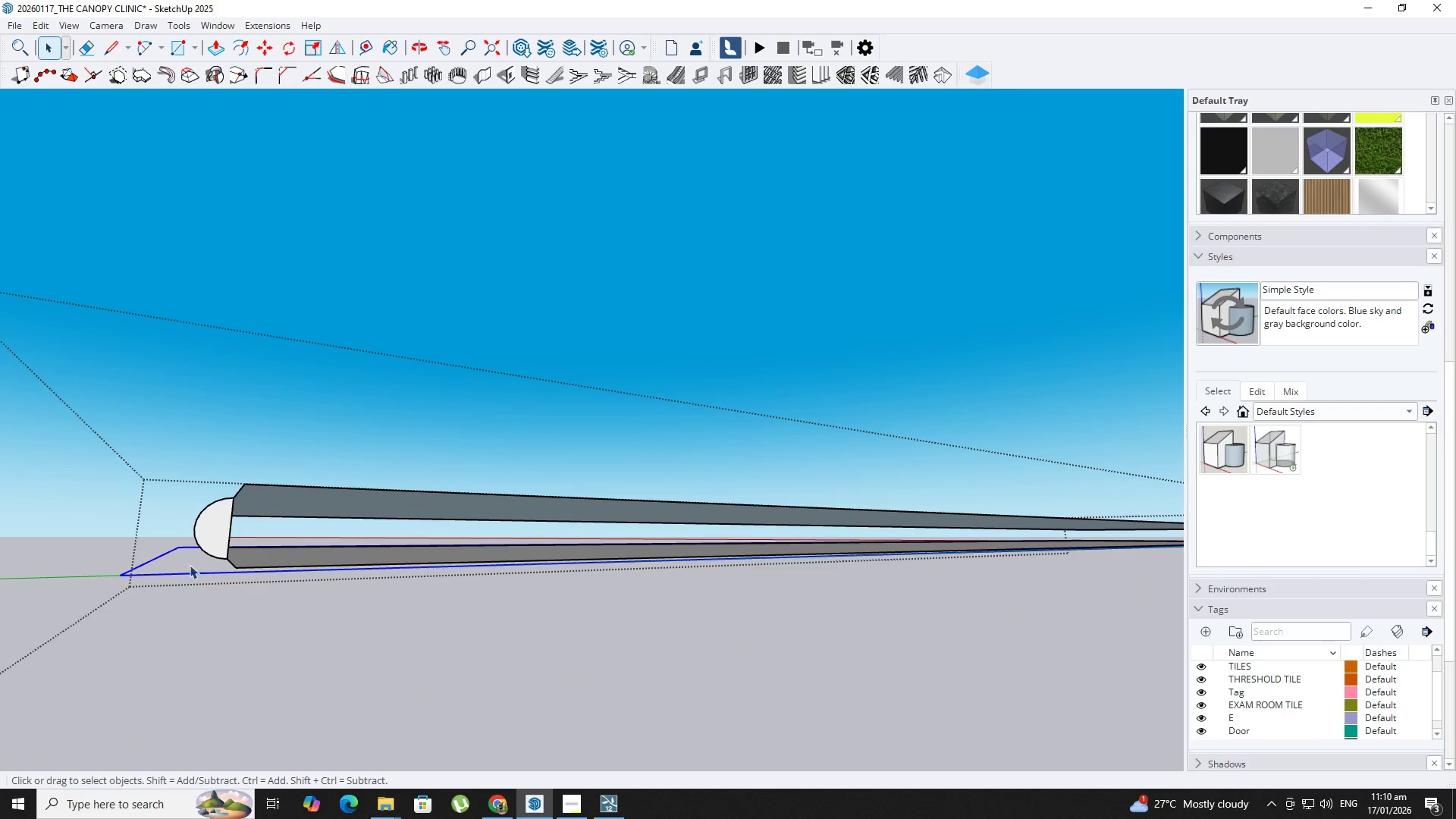 
key(Delete)
 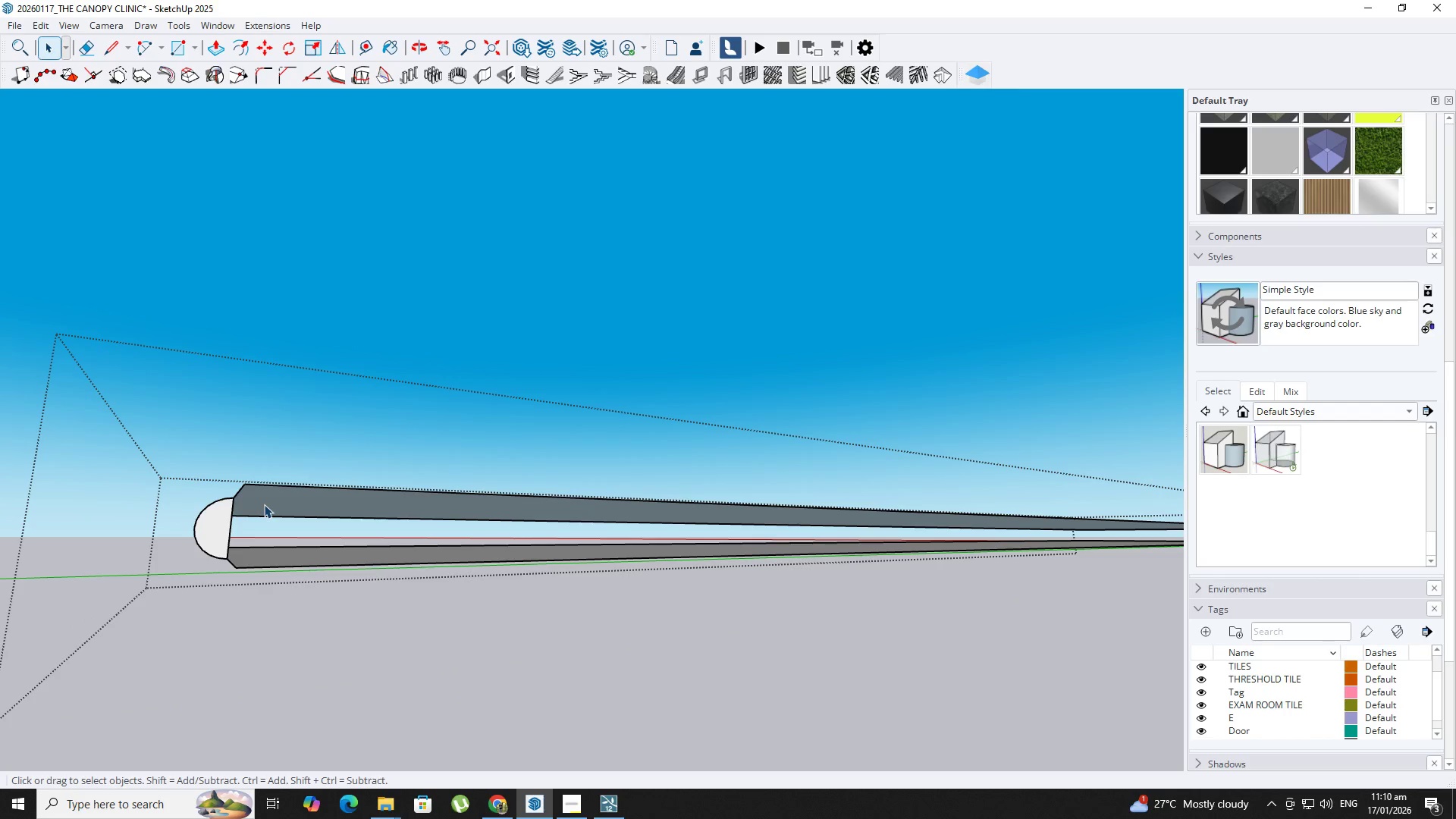 
double_click([263, 504])
 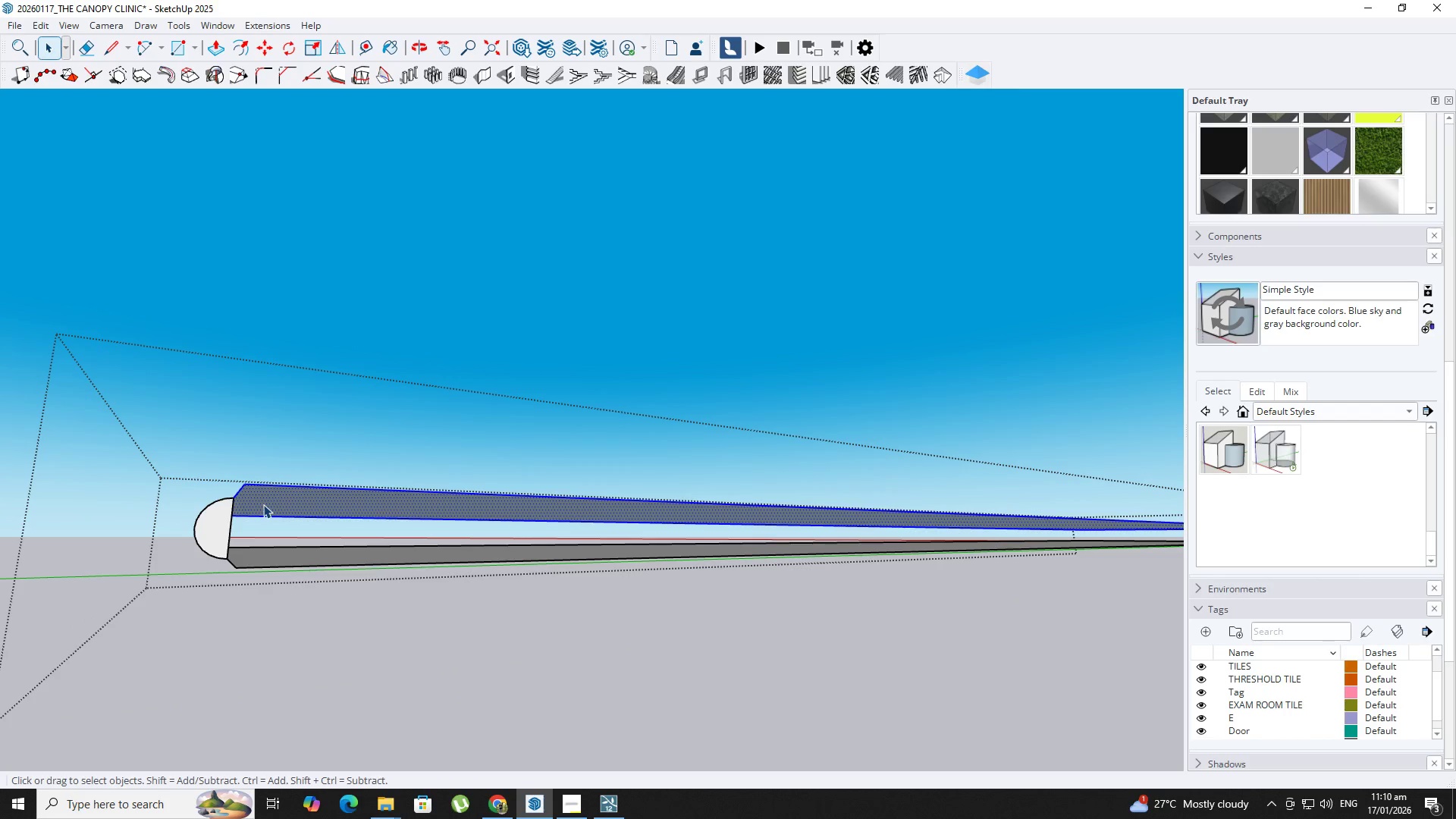 
hold_key(key=ShiftLeft, duration=0.42)
left_click_drag(start_coordinate=[263, 504], to_coordinate=[212, 27])
 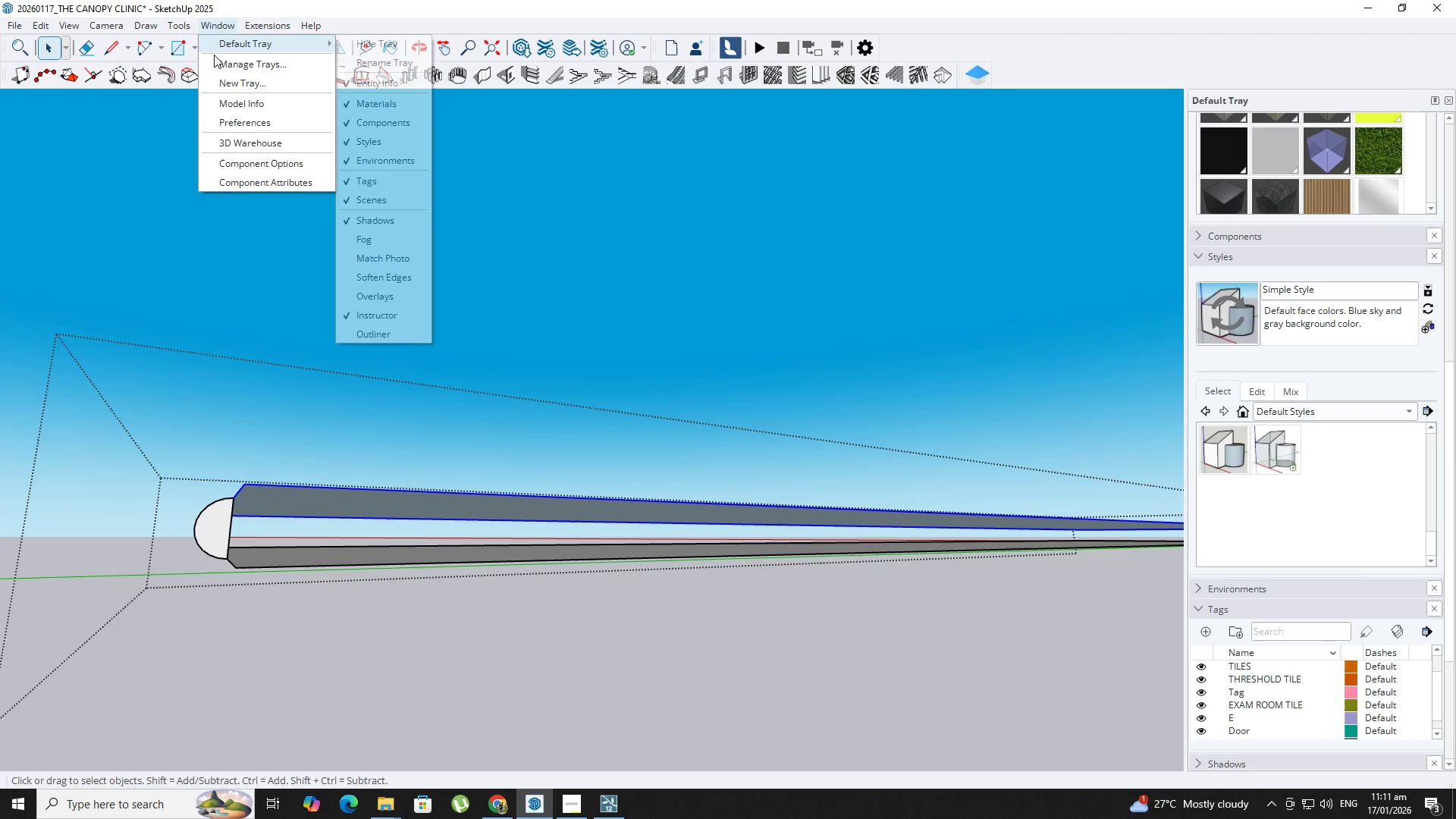 
hold_key(key=ShiftLeft, duration=0.34)
 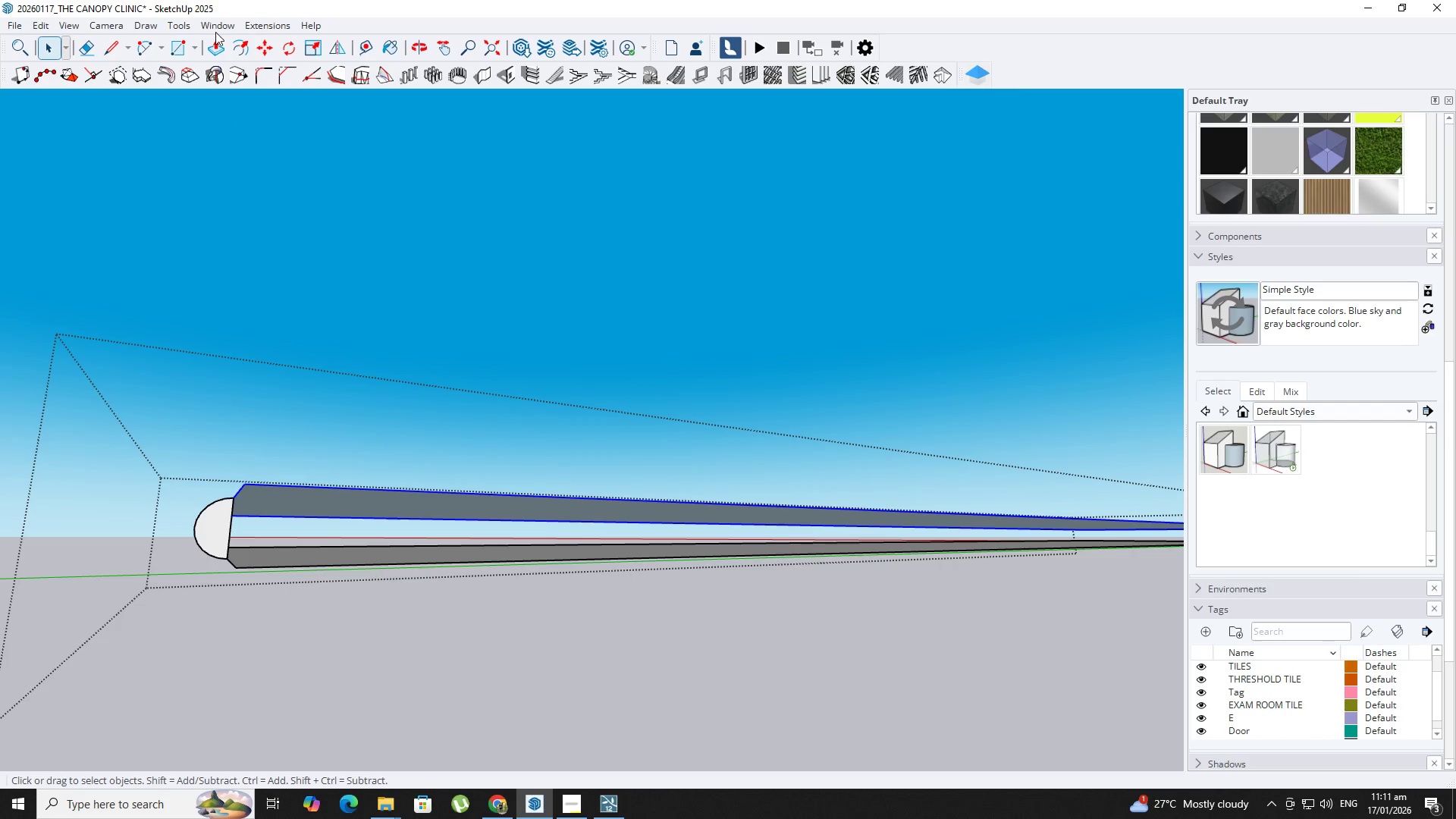 
left_click([212, 27])
 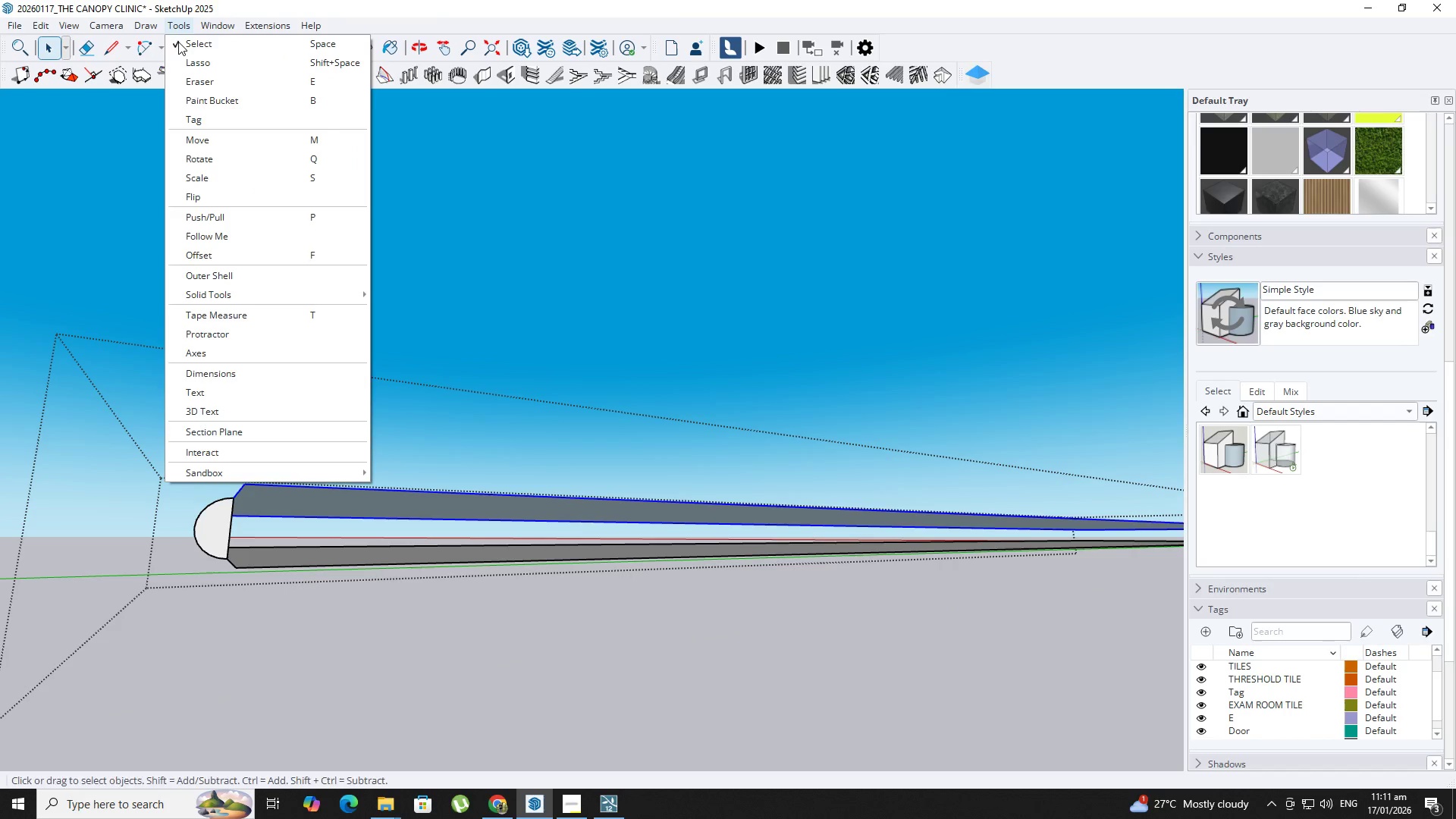 
left_click([229, 237])
 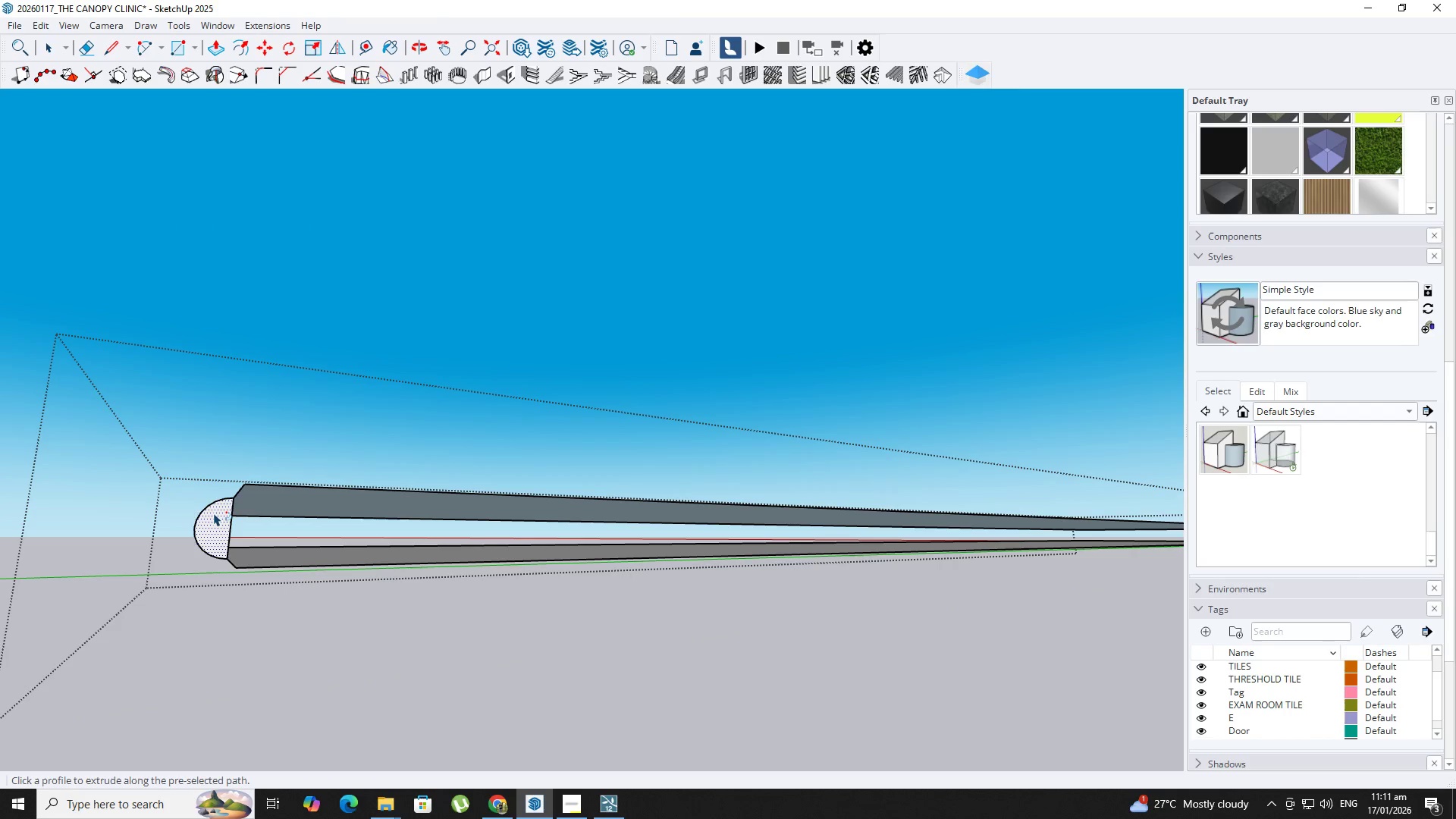 
left_click([212, 512])
 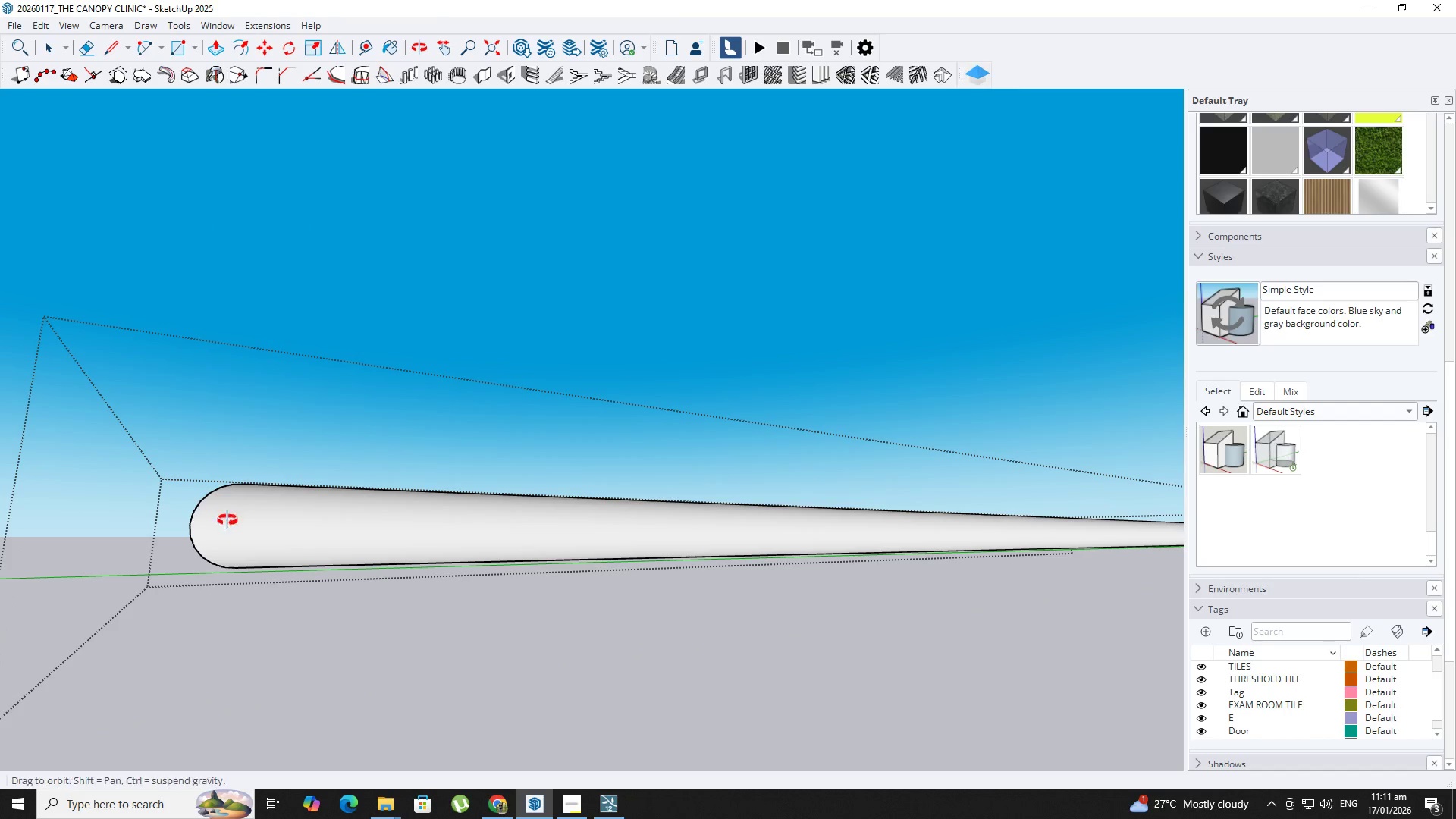 
key(Space)
 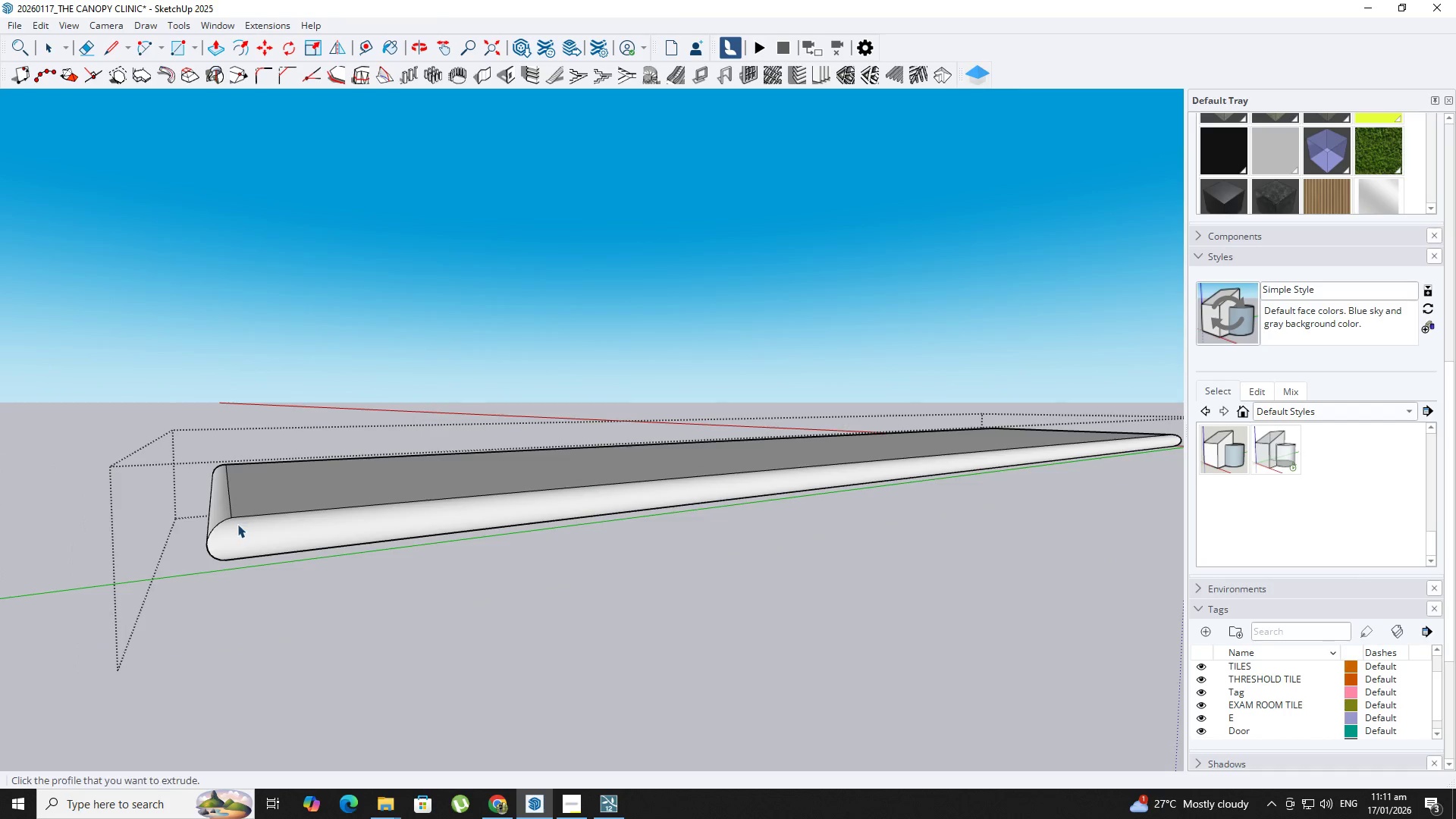 
left_click([237, 524])
 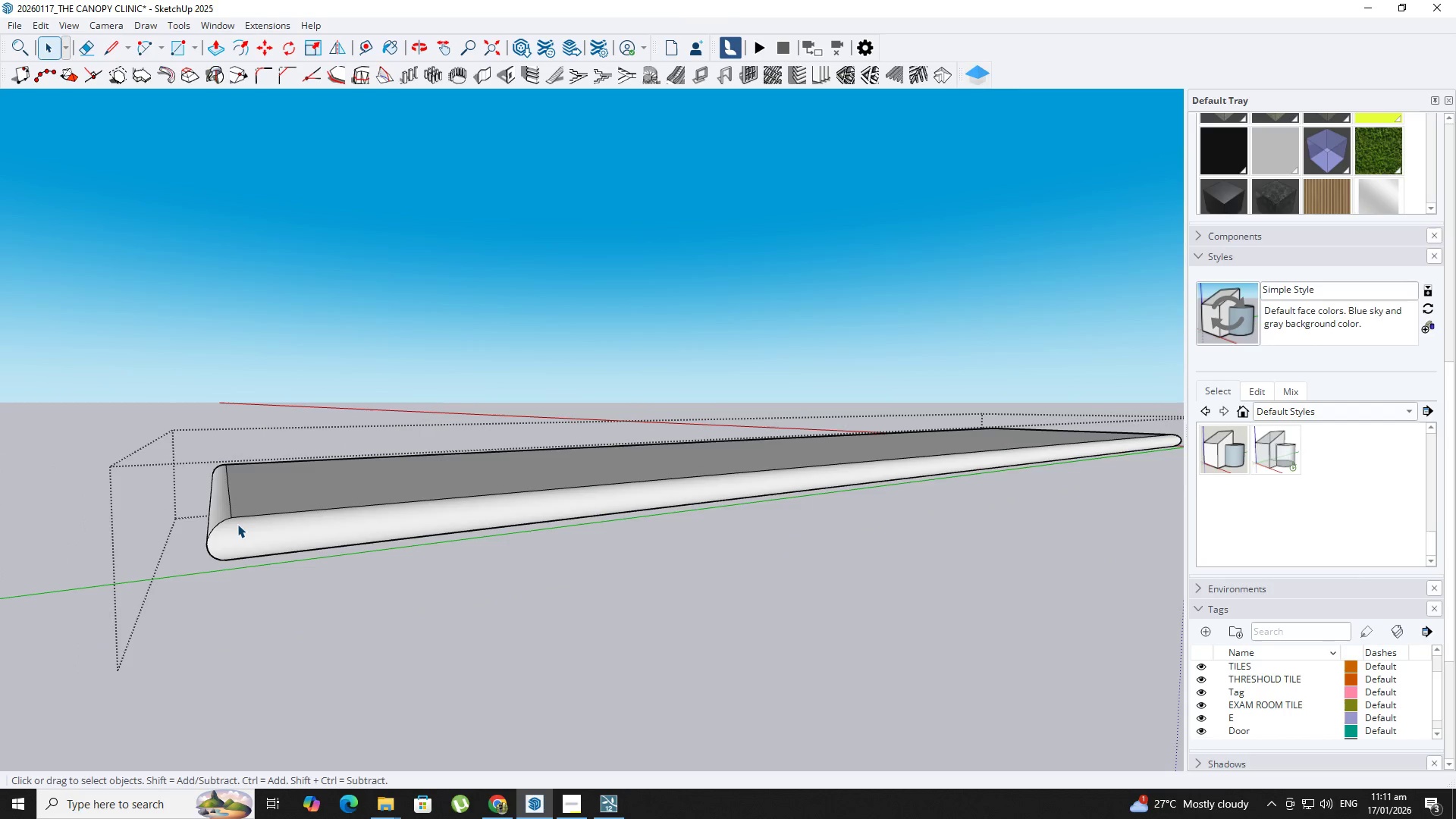 
double_click([237, 524])
 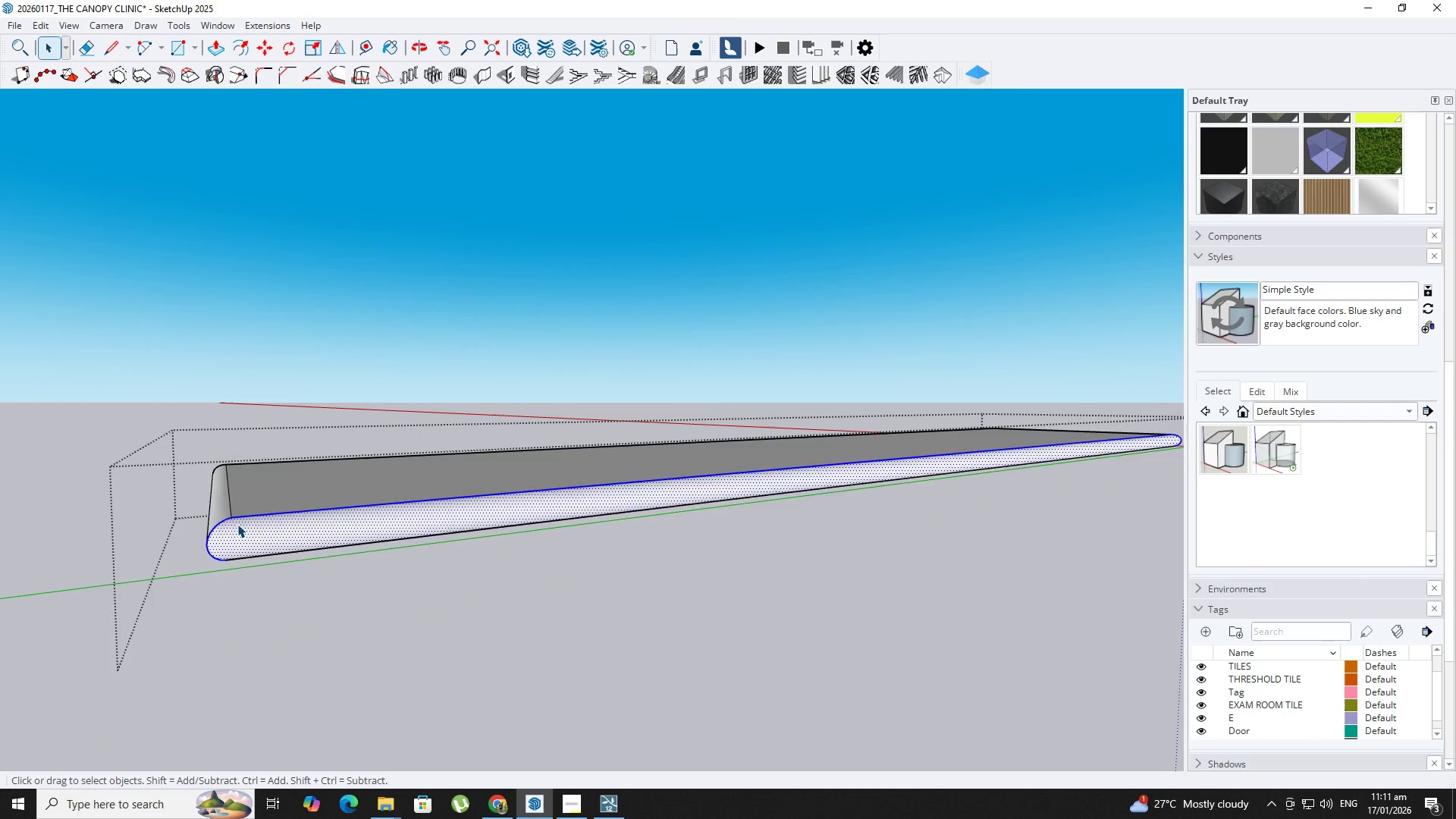 
scroll: coordinate [227, 527], scroll_direction: down, amount: 7.0
 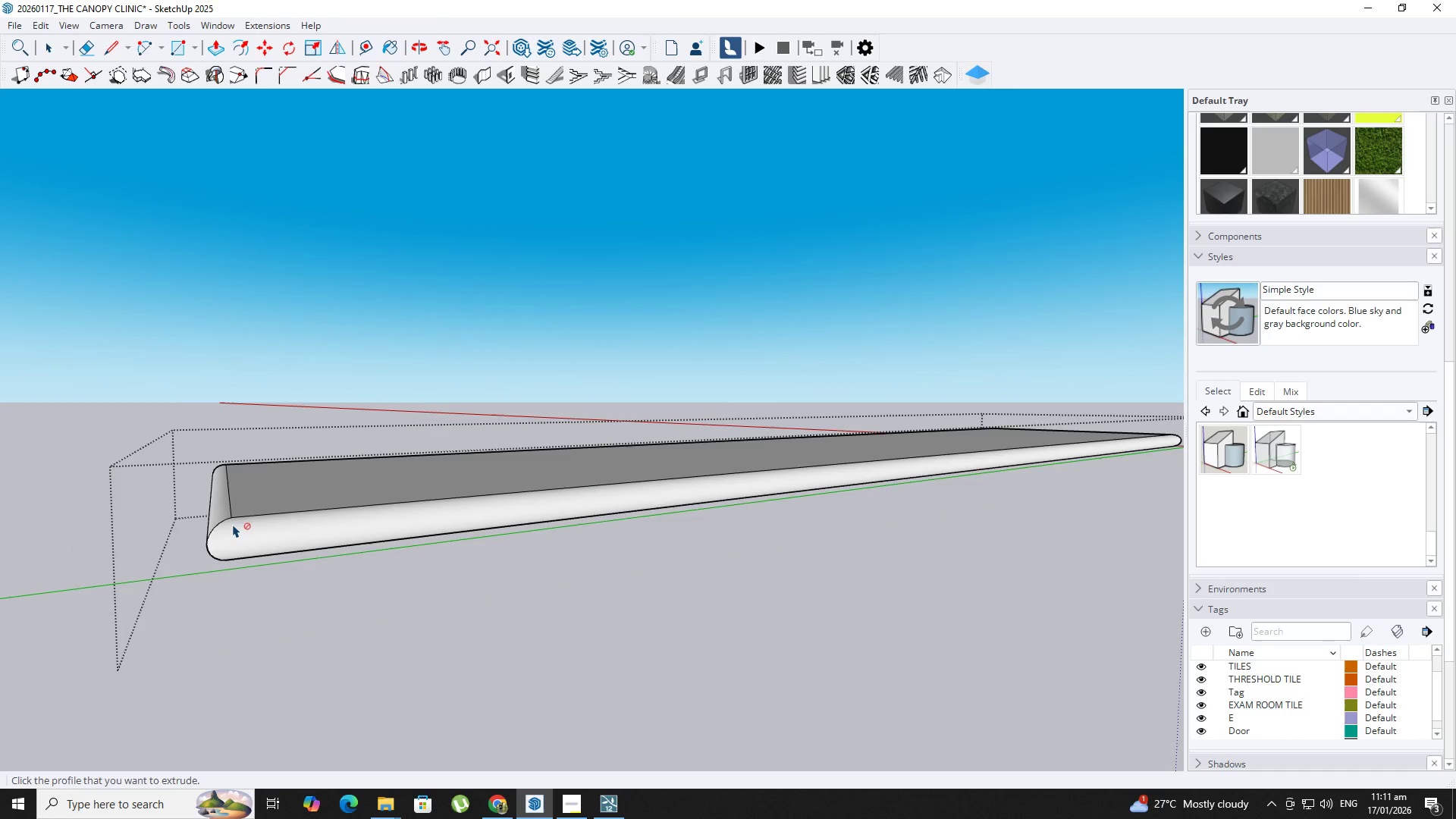 
triple_click([237, 524])
 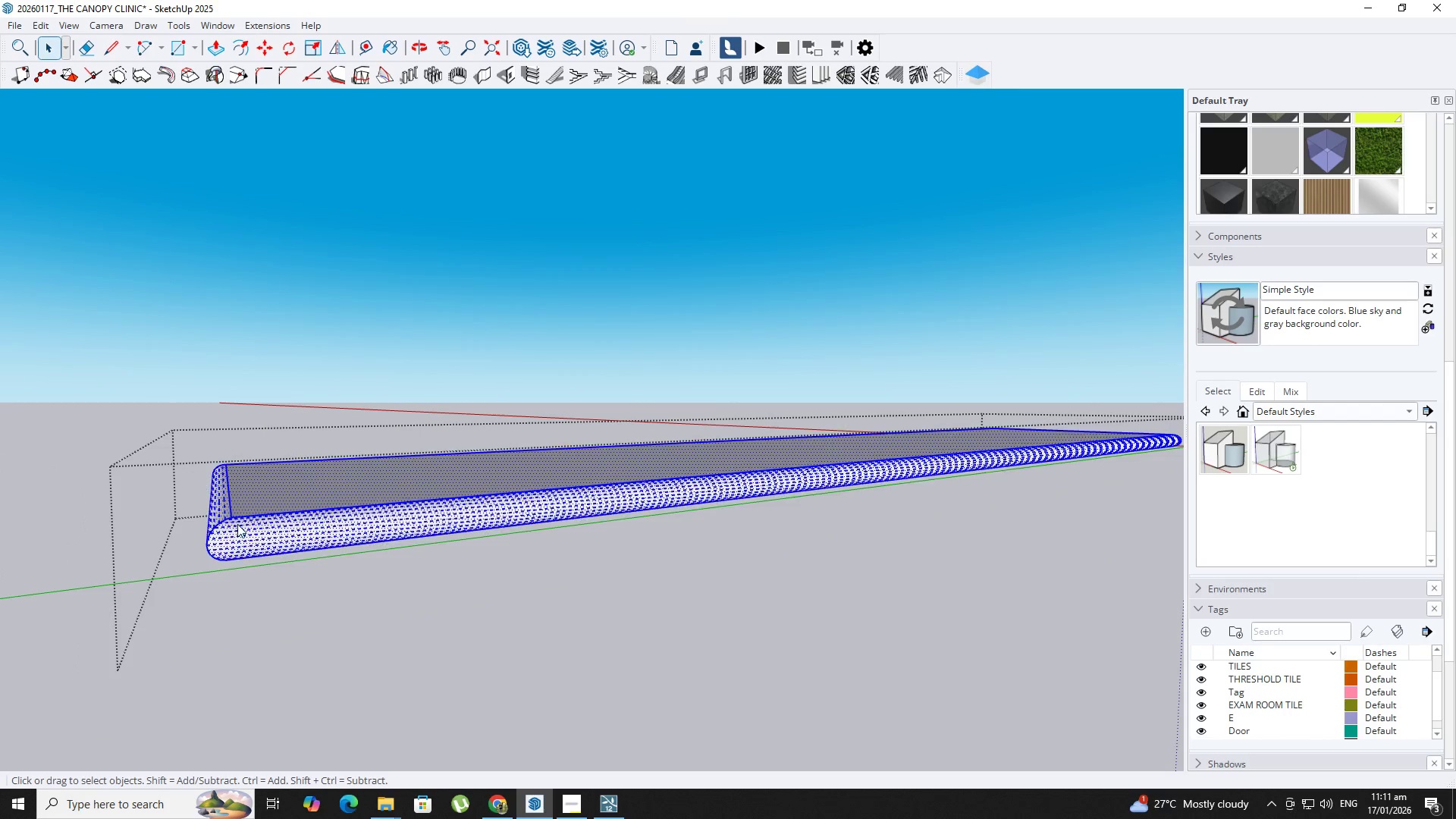 
right_click([237, 524])
 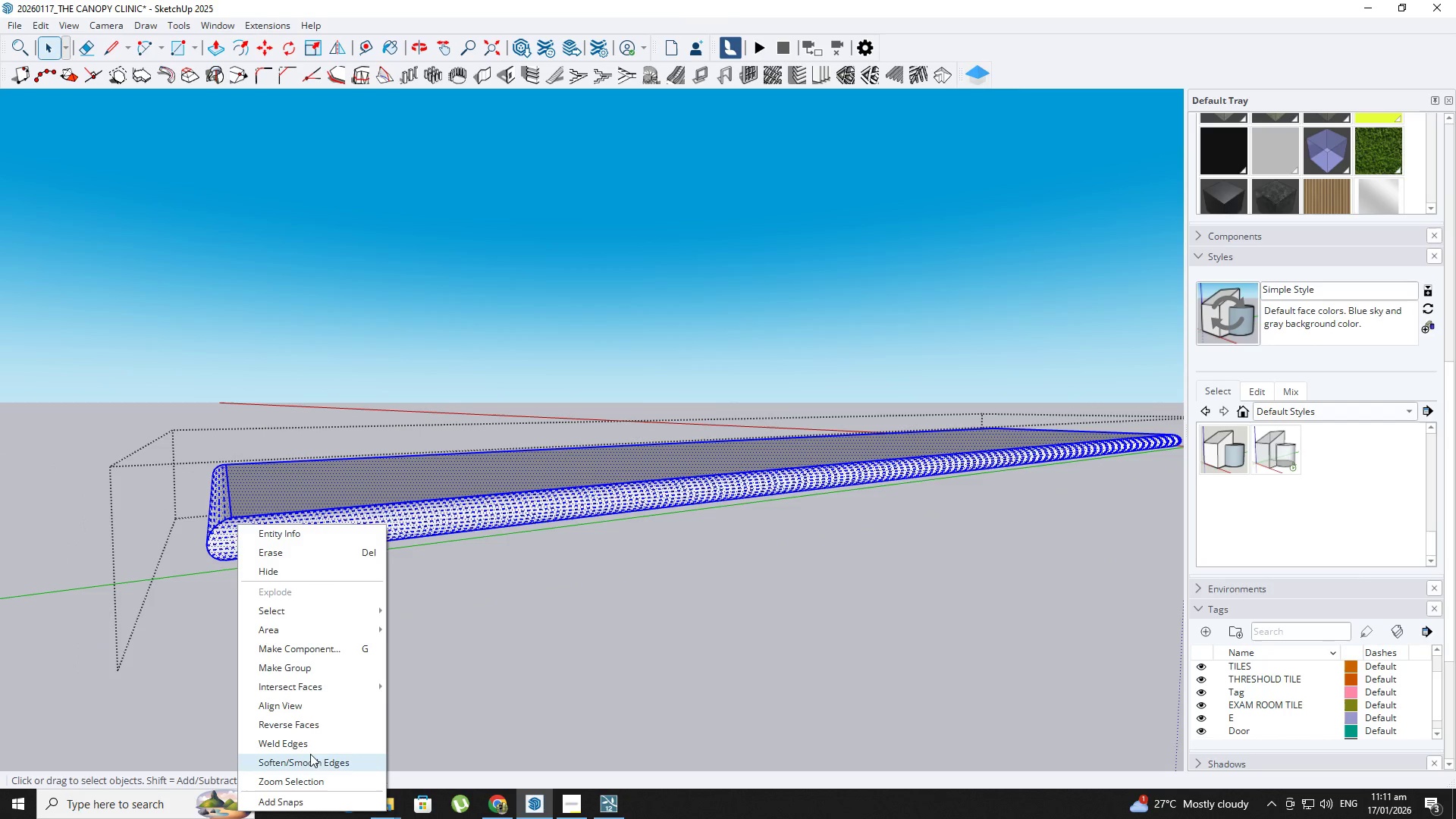 
left_click([321, 763])
 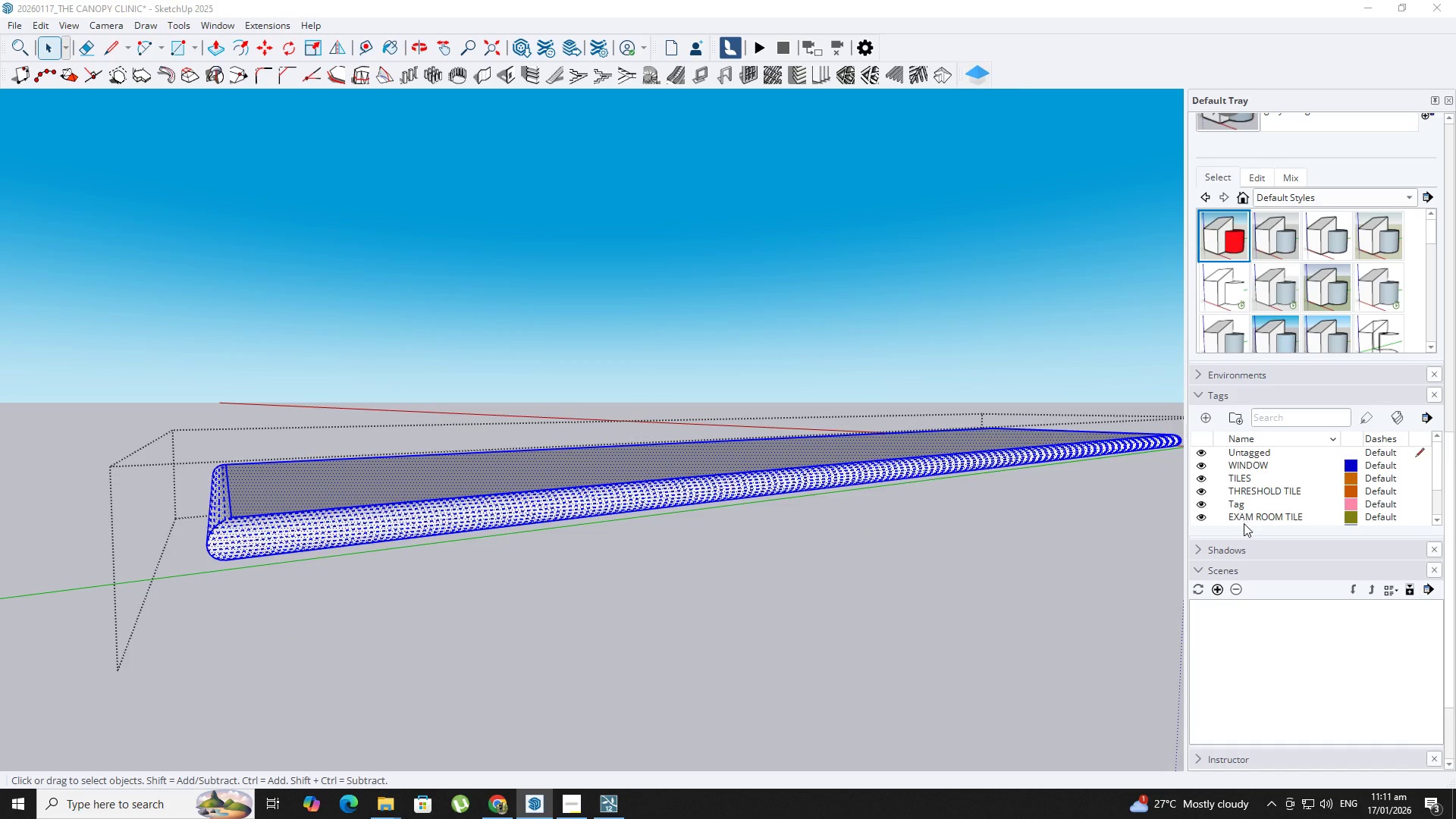 
scroll: coordinate [1276, 645], scroll_direction: down, amount: 5.0
 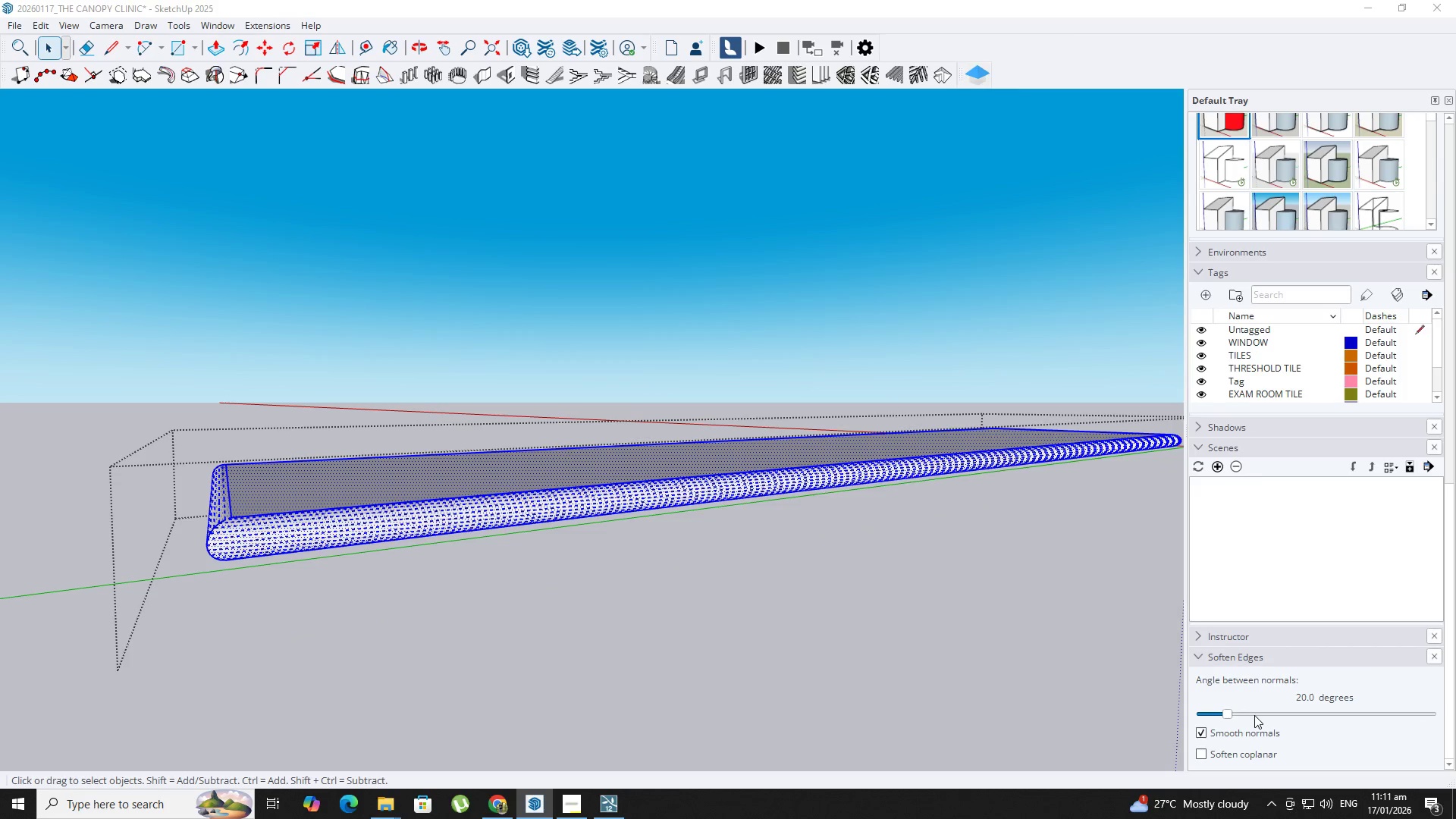 
left_click_drag(start_coordinate=[1256, 715], to_coordinate=[1329, 717])
 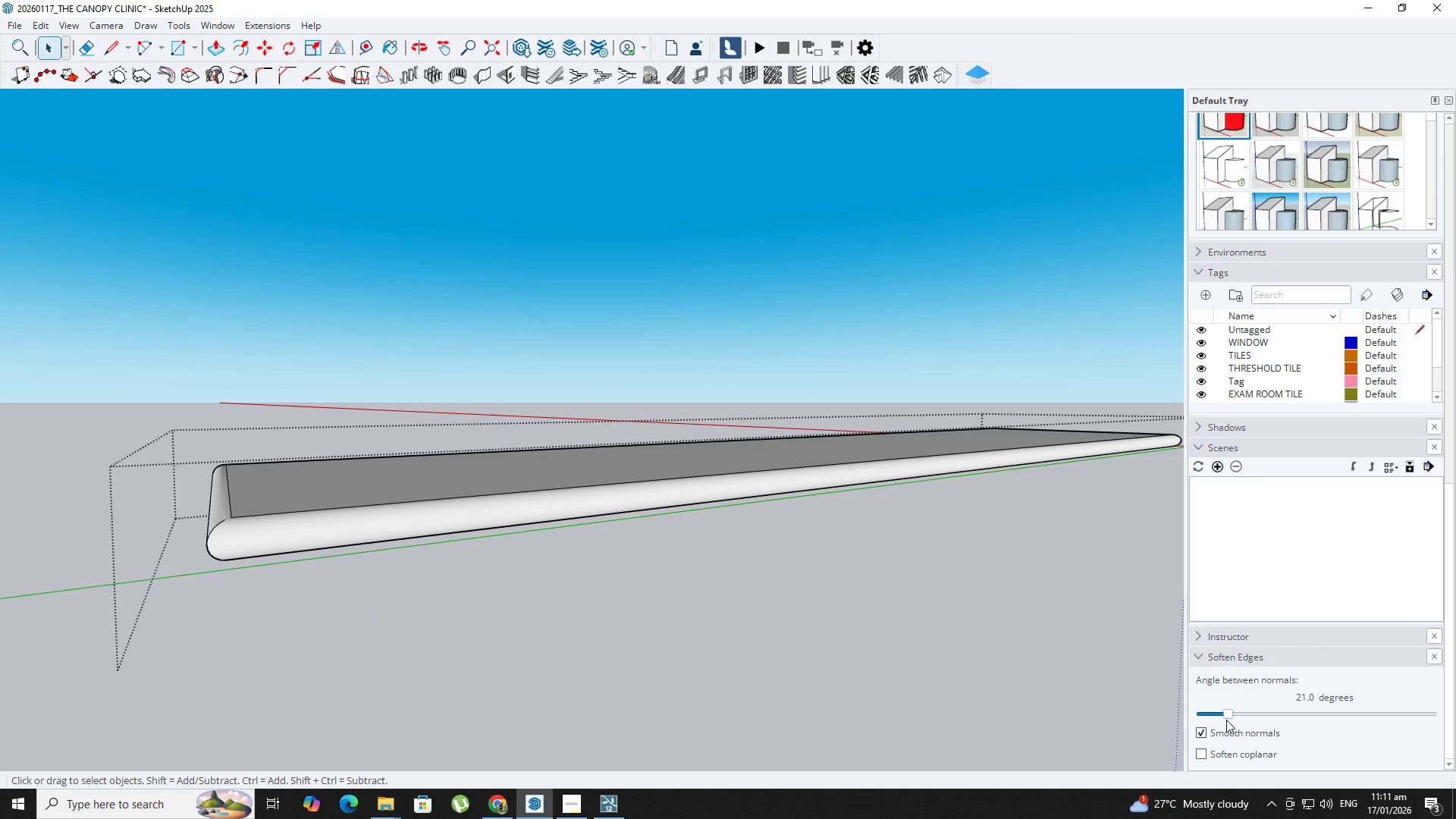 
left_click_drag(start_coordinate=[1227, 720], to_coordinate=[1238, 719])
 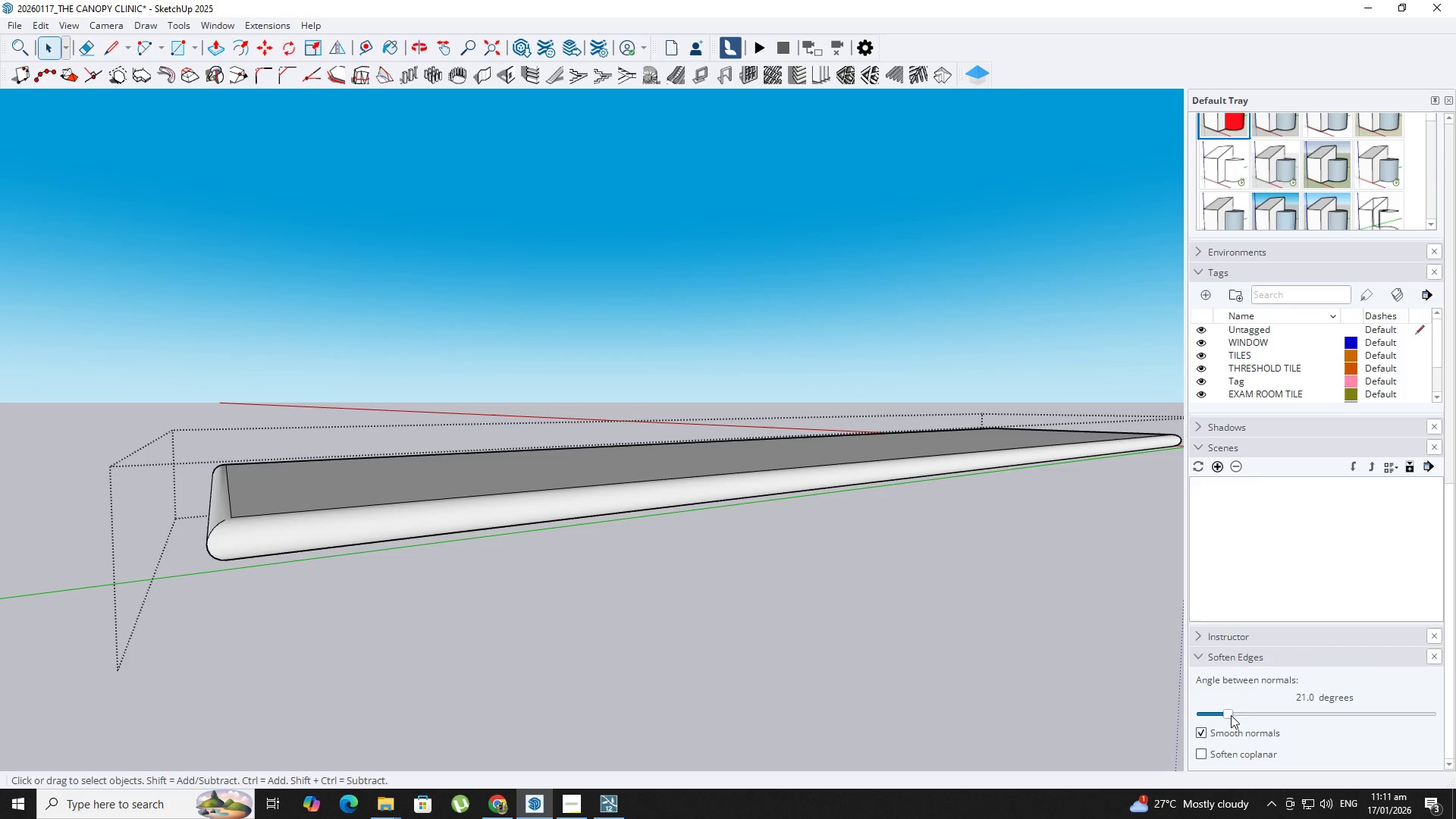 
left_click_drag(start_coordinate=[1231, 715], to_coordinate=[1361, 713])
 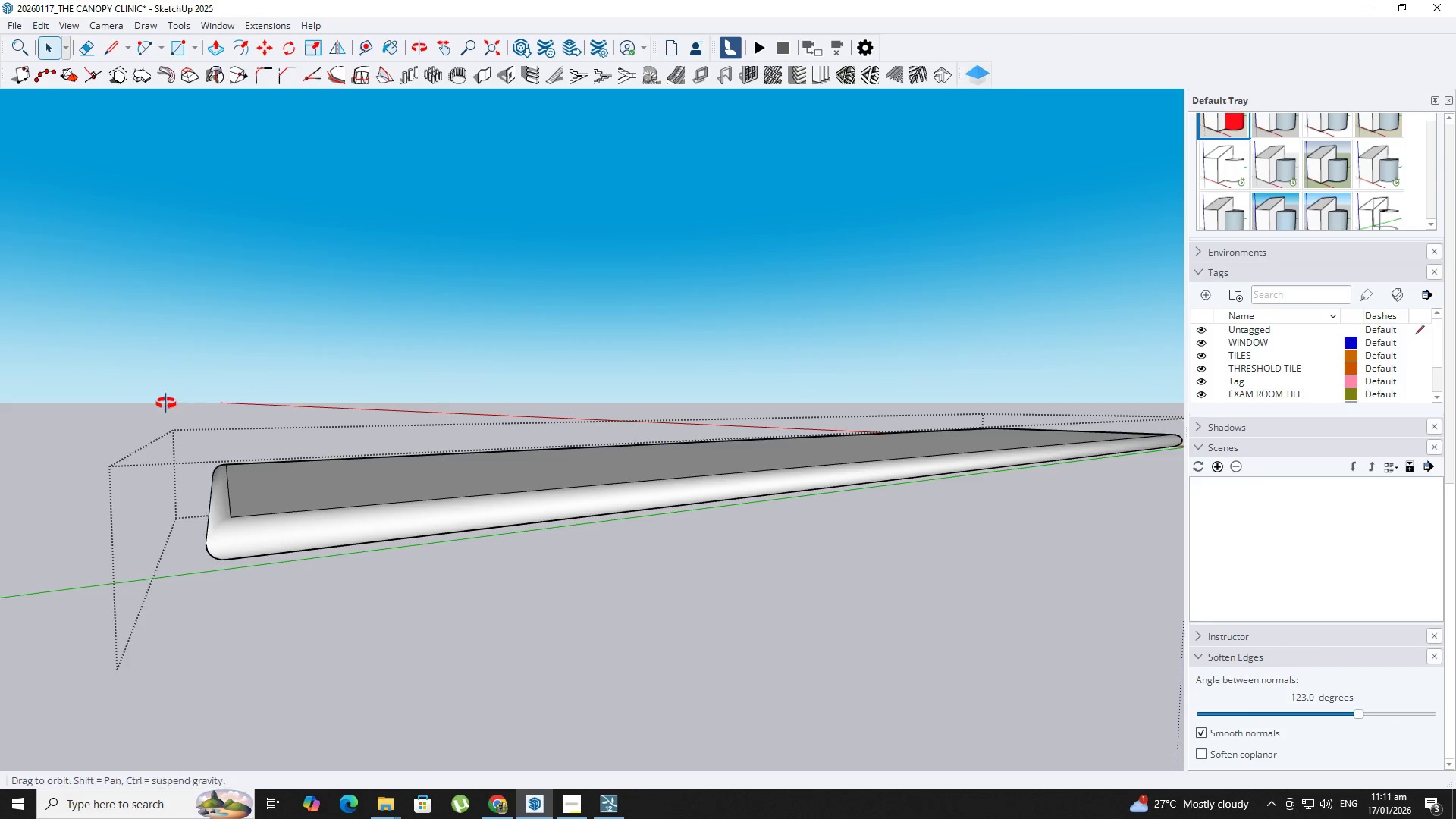 
key(Space)
 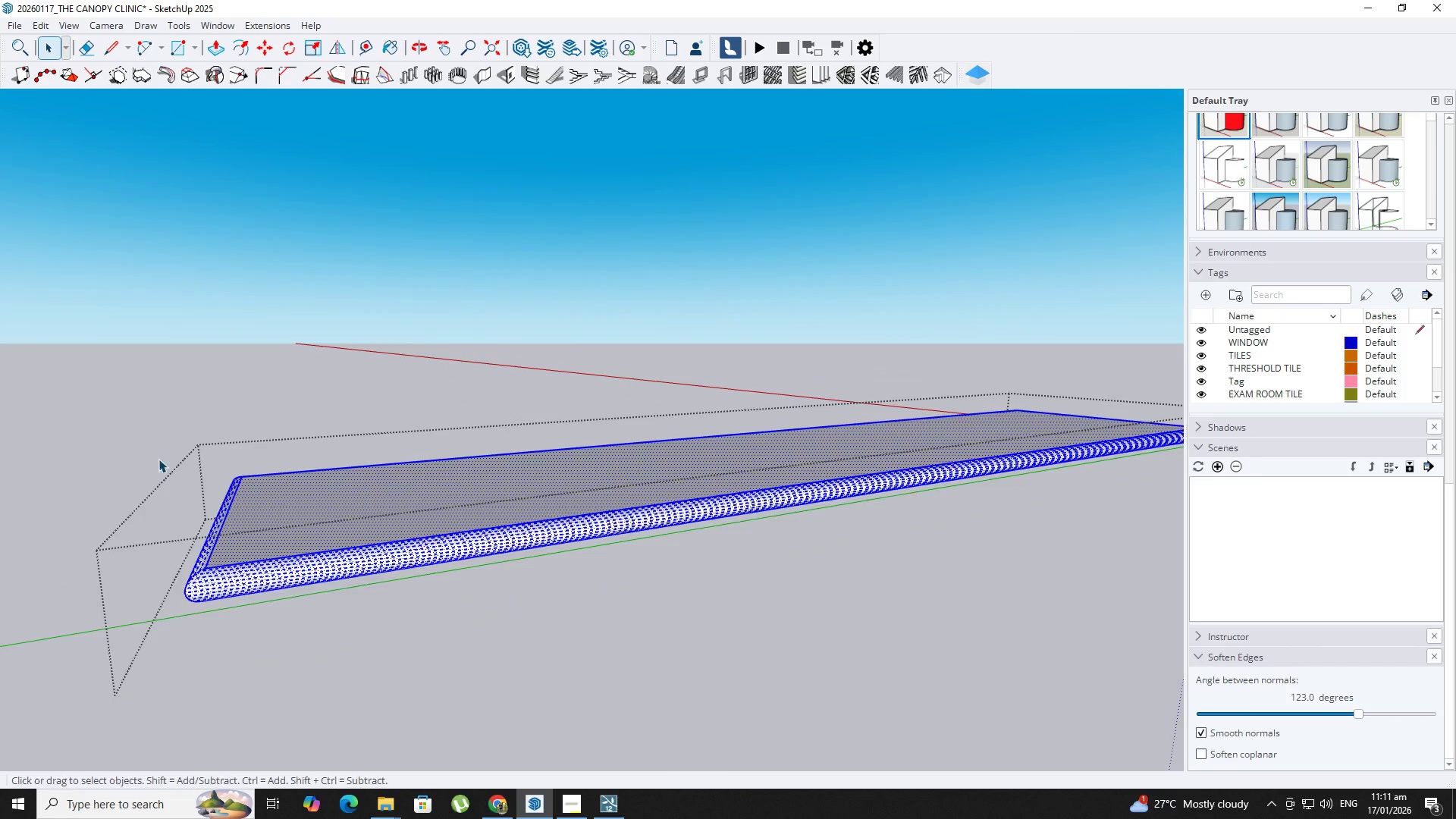 
key(Escape)
 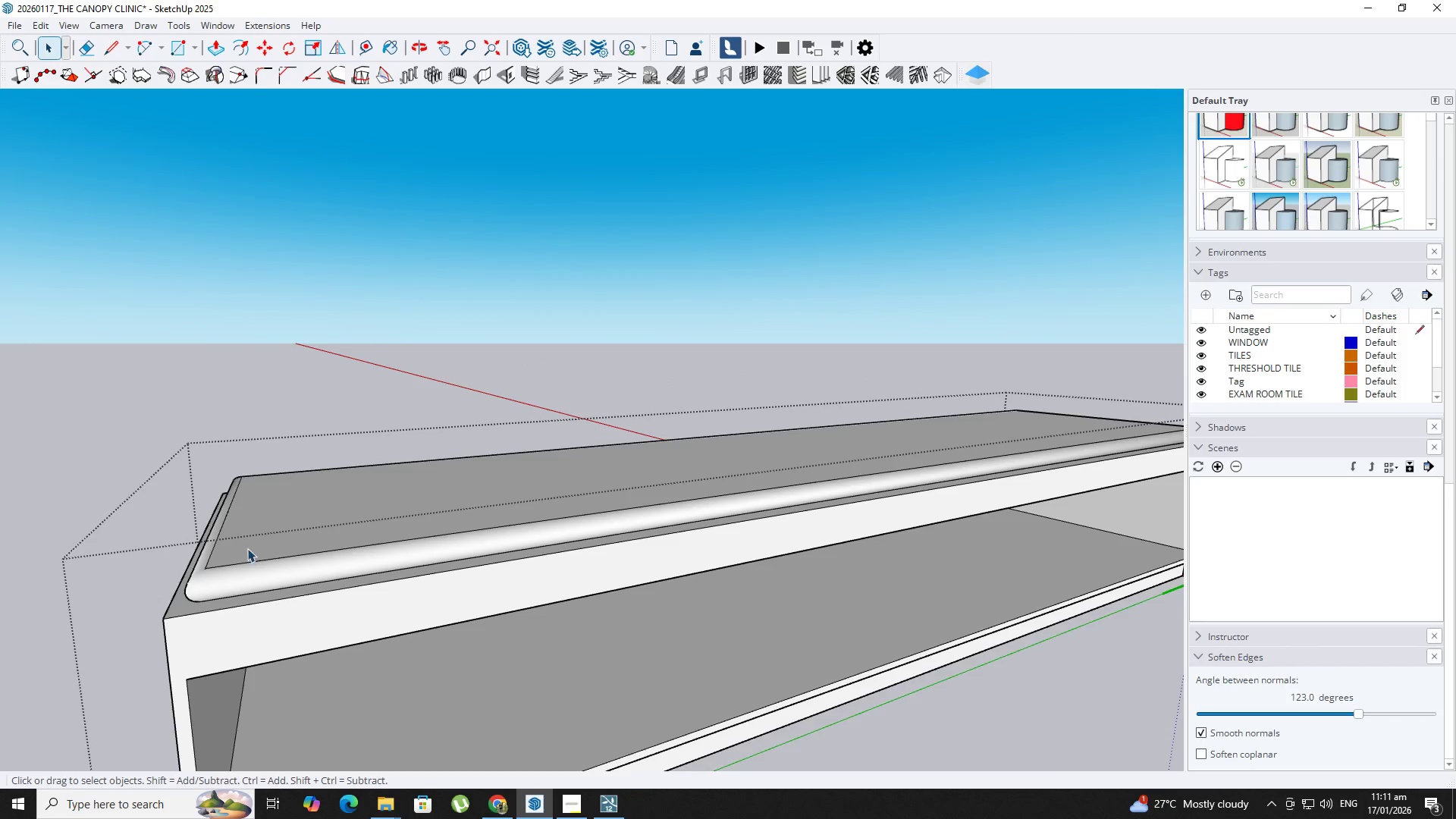 
scroll: coordinate [133, 442], scroll_direction: down, amount: 1.0
 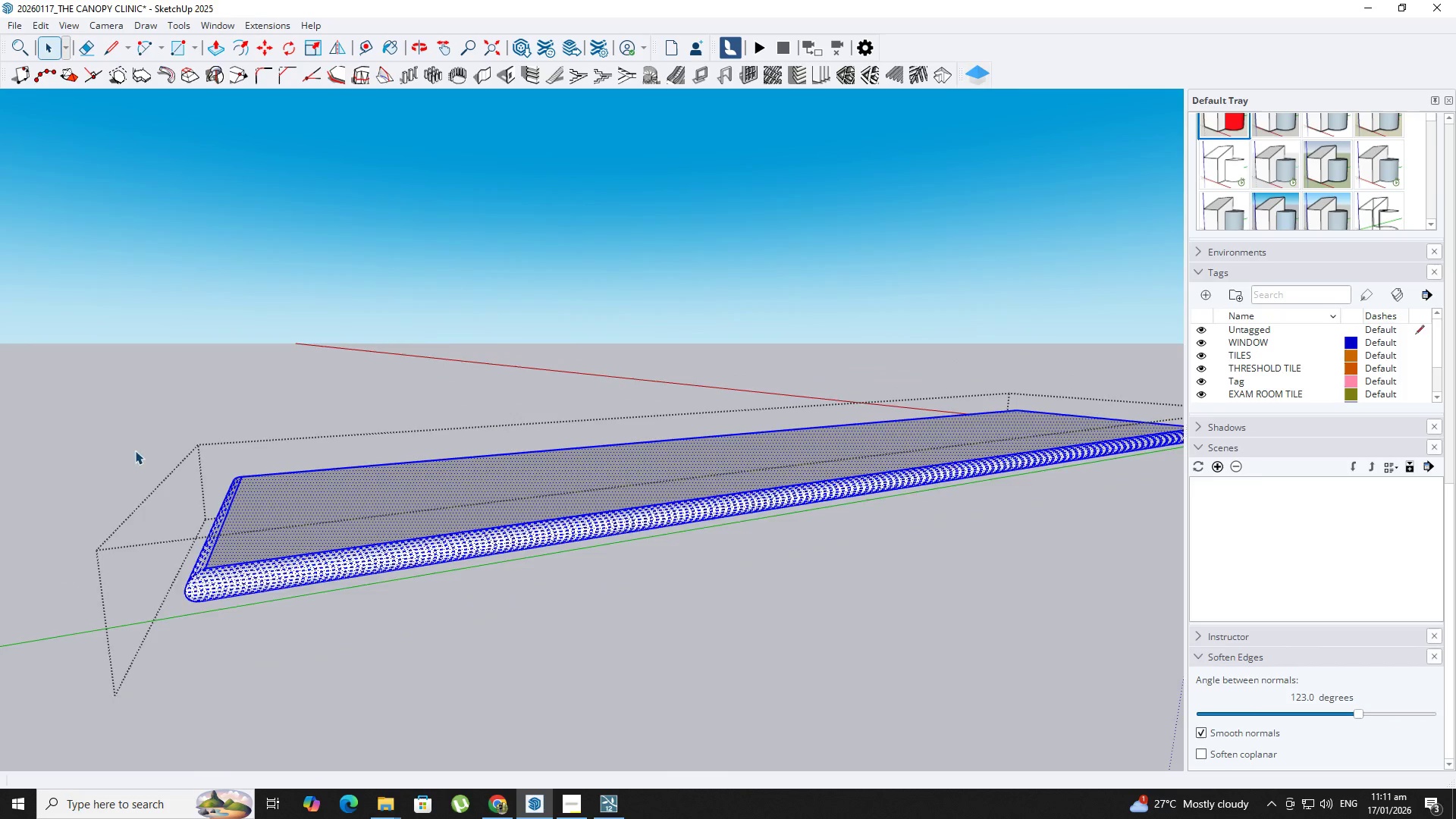 
key(Escape)
 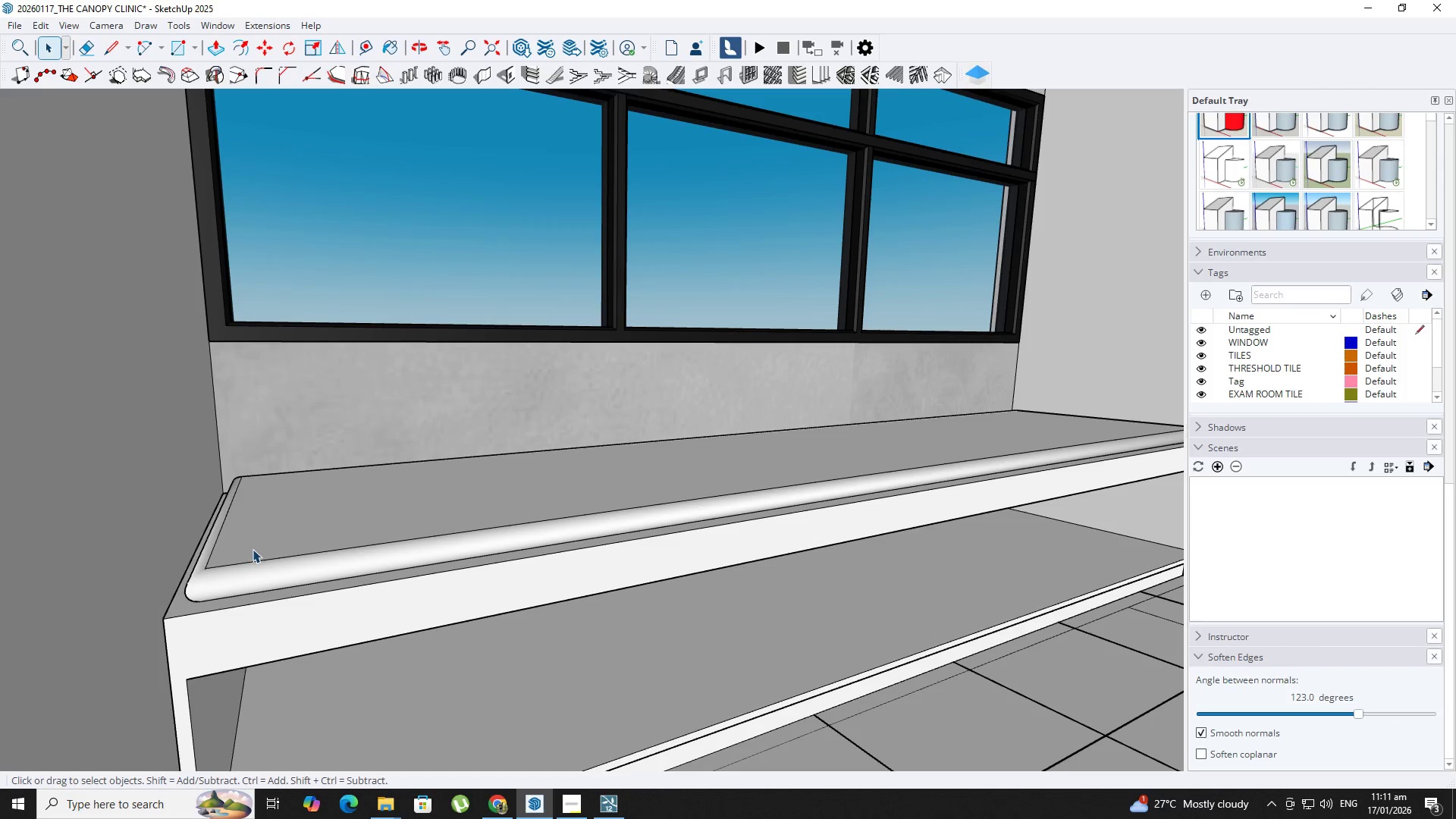 
key(Escape)
 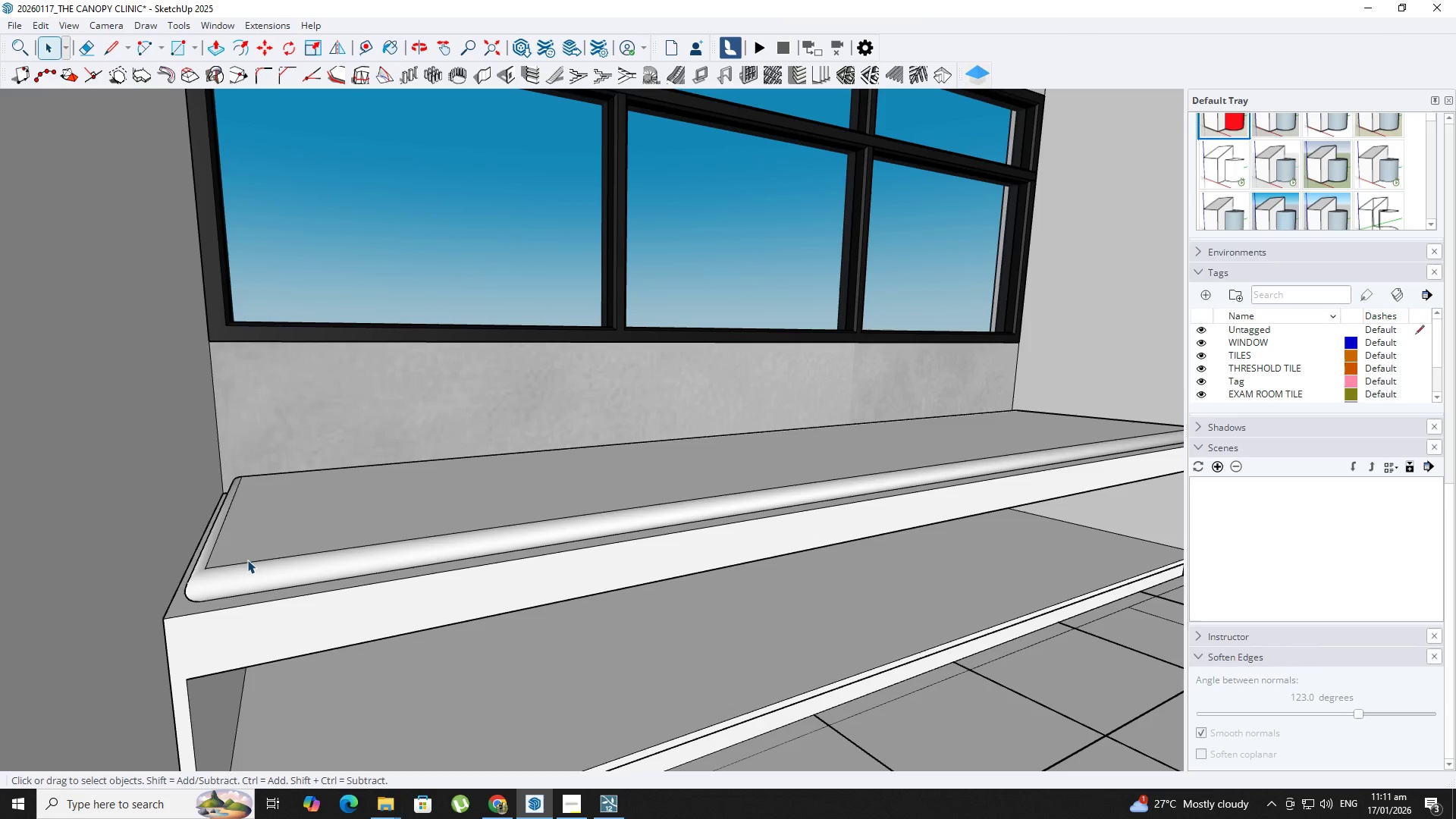 
double_click([247, 560])
 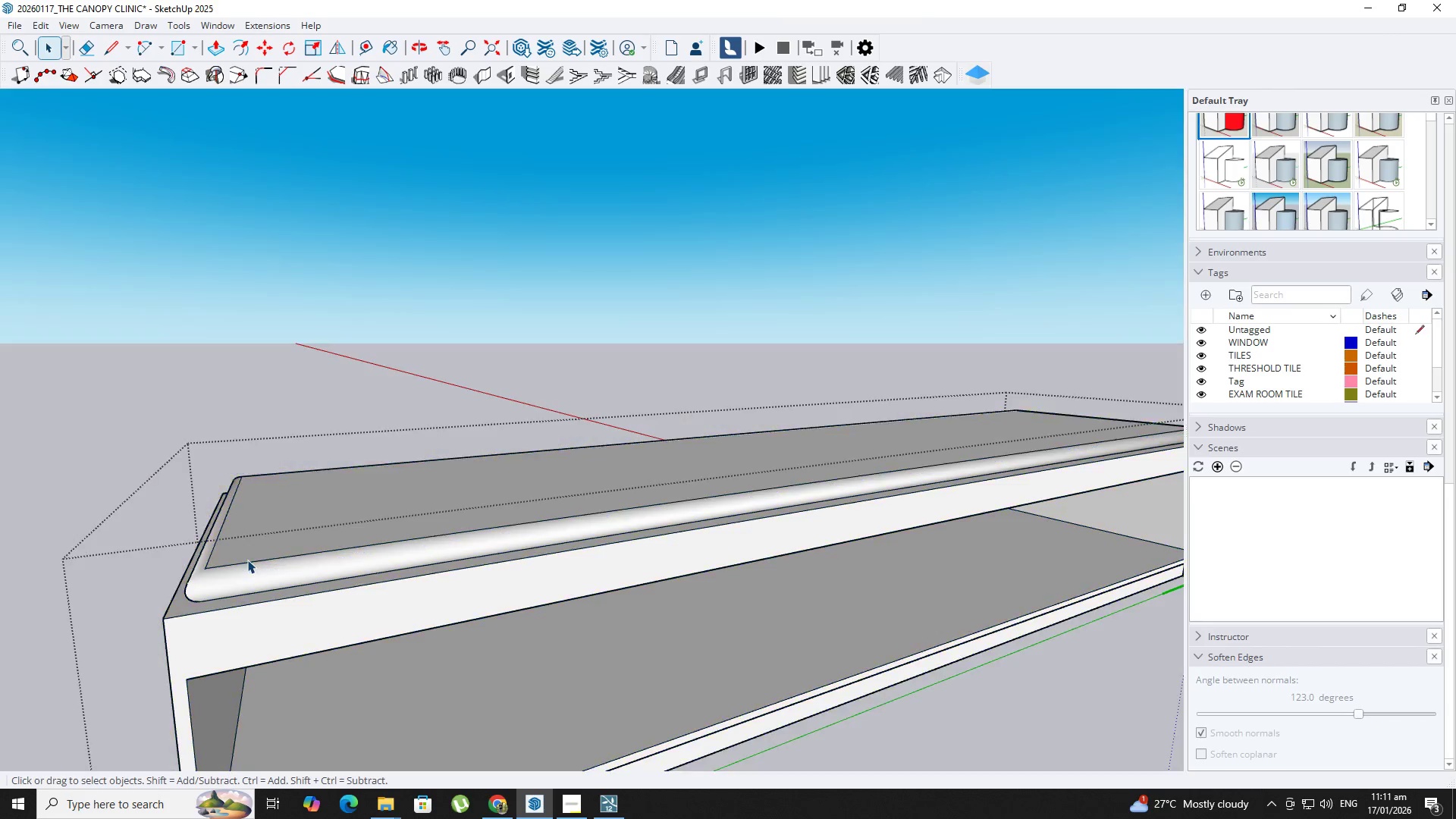 
triple_click([247, 560])
 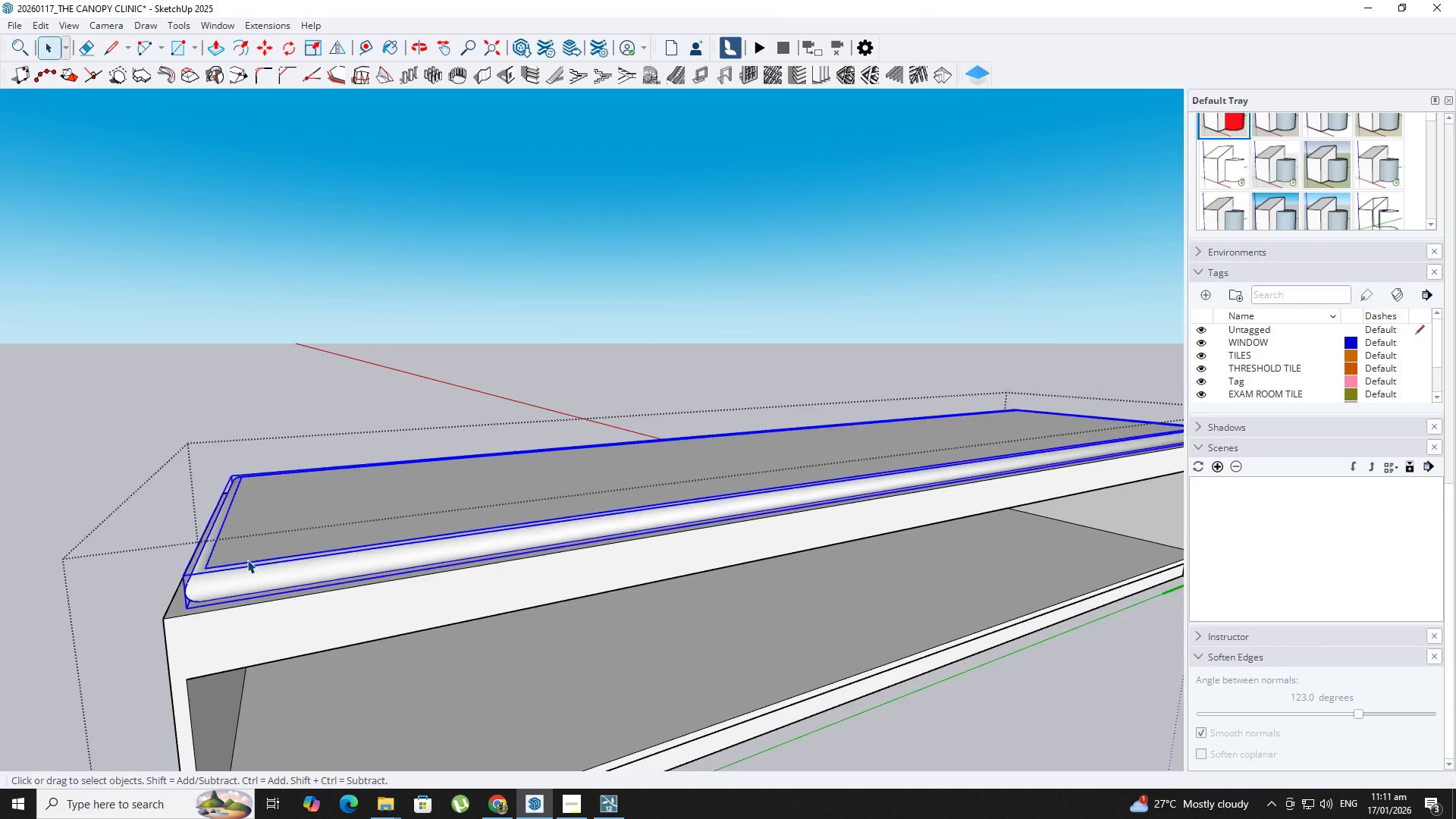 
triple_click([247, 560])
 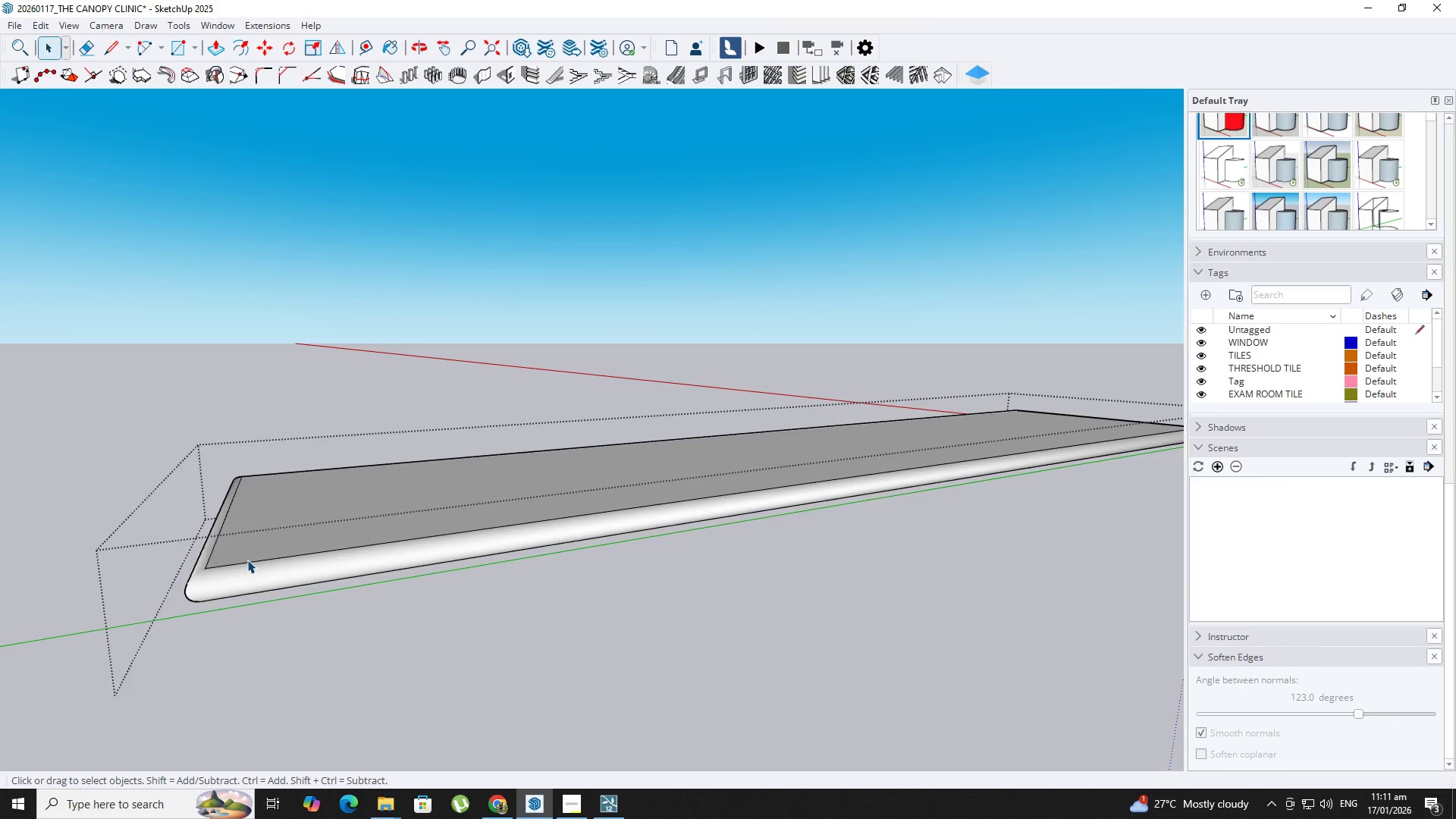 
triple_click([247, 560])
 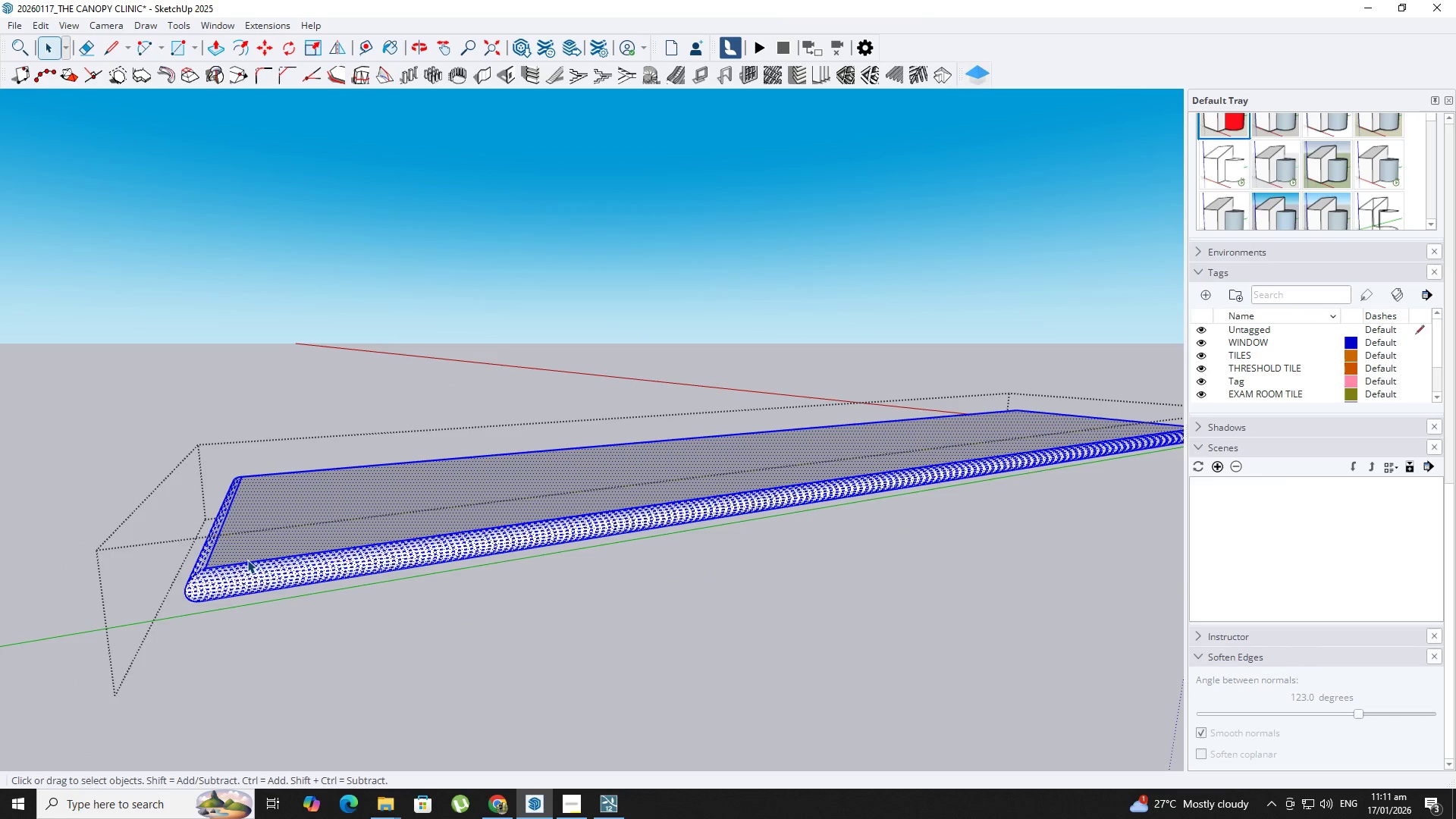 
triple_click([247, 560])
 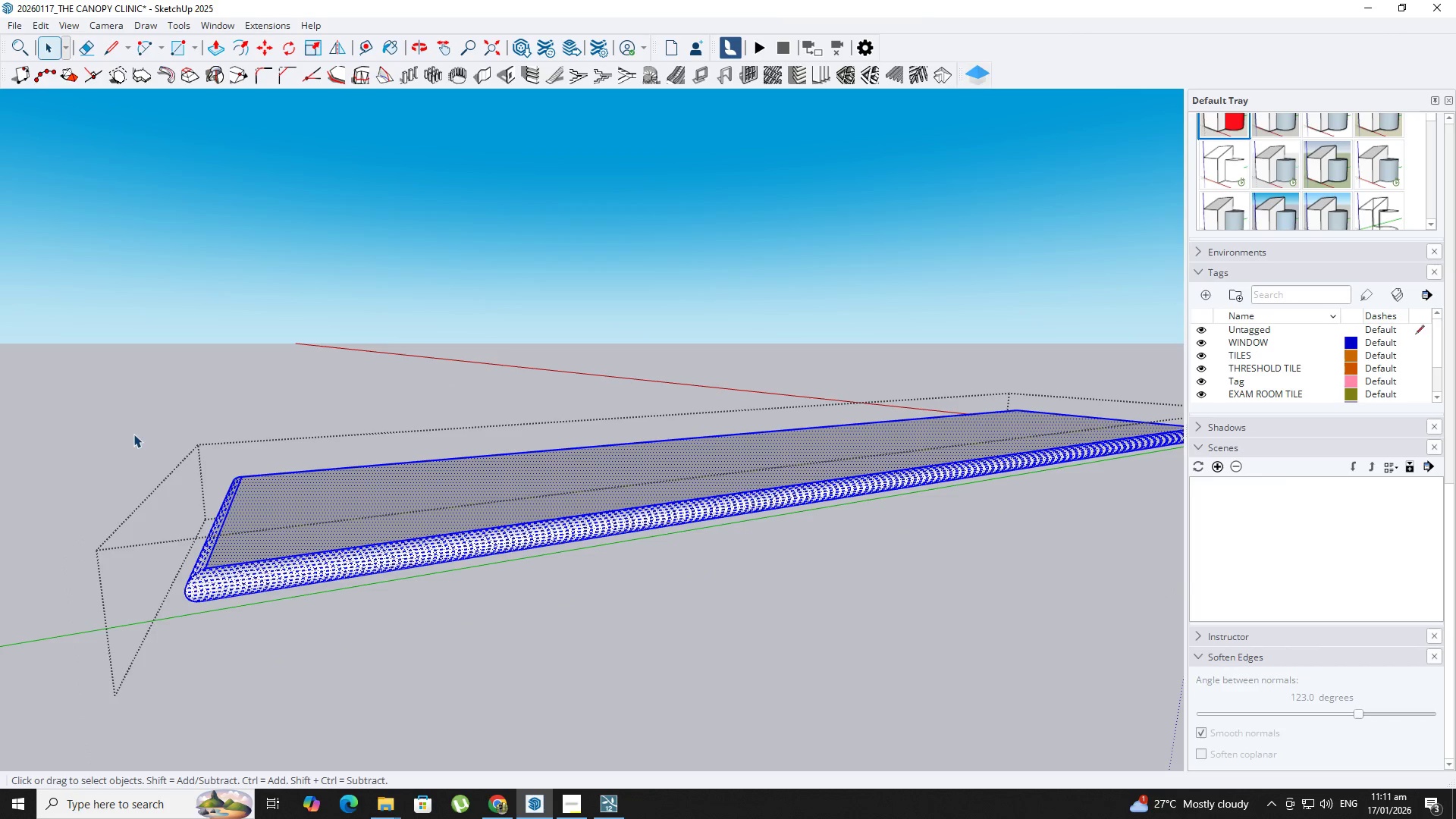 
left_click_drag(start_coordinate=[121, 417], to_coordinate=[297, 642])
 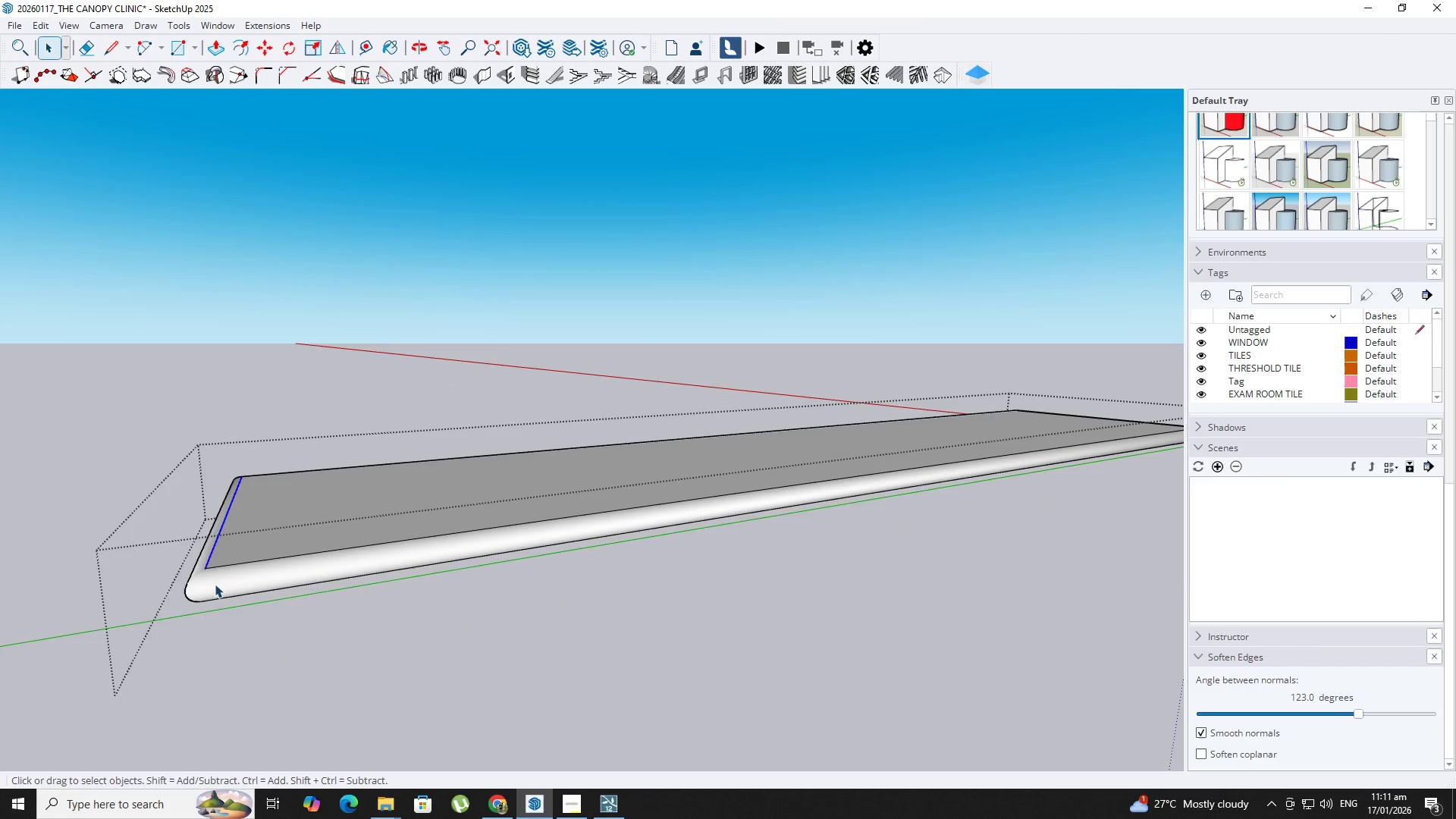 
key(M)
 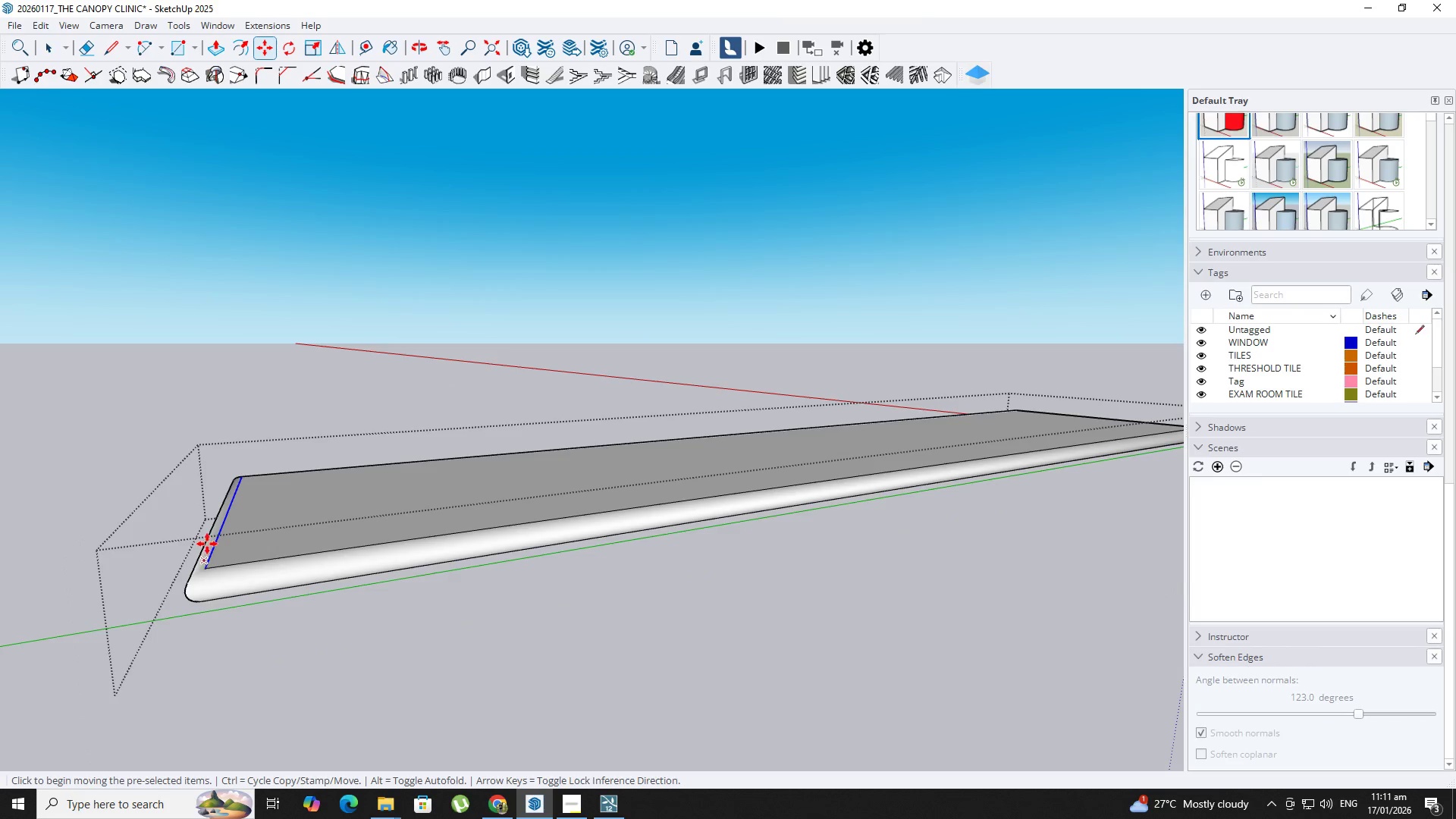 
left_click([214, 544])
 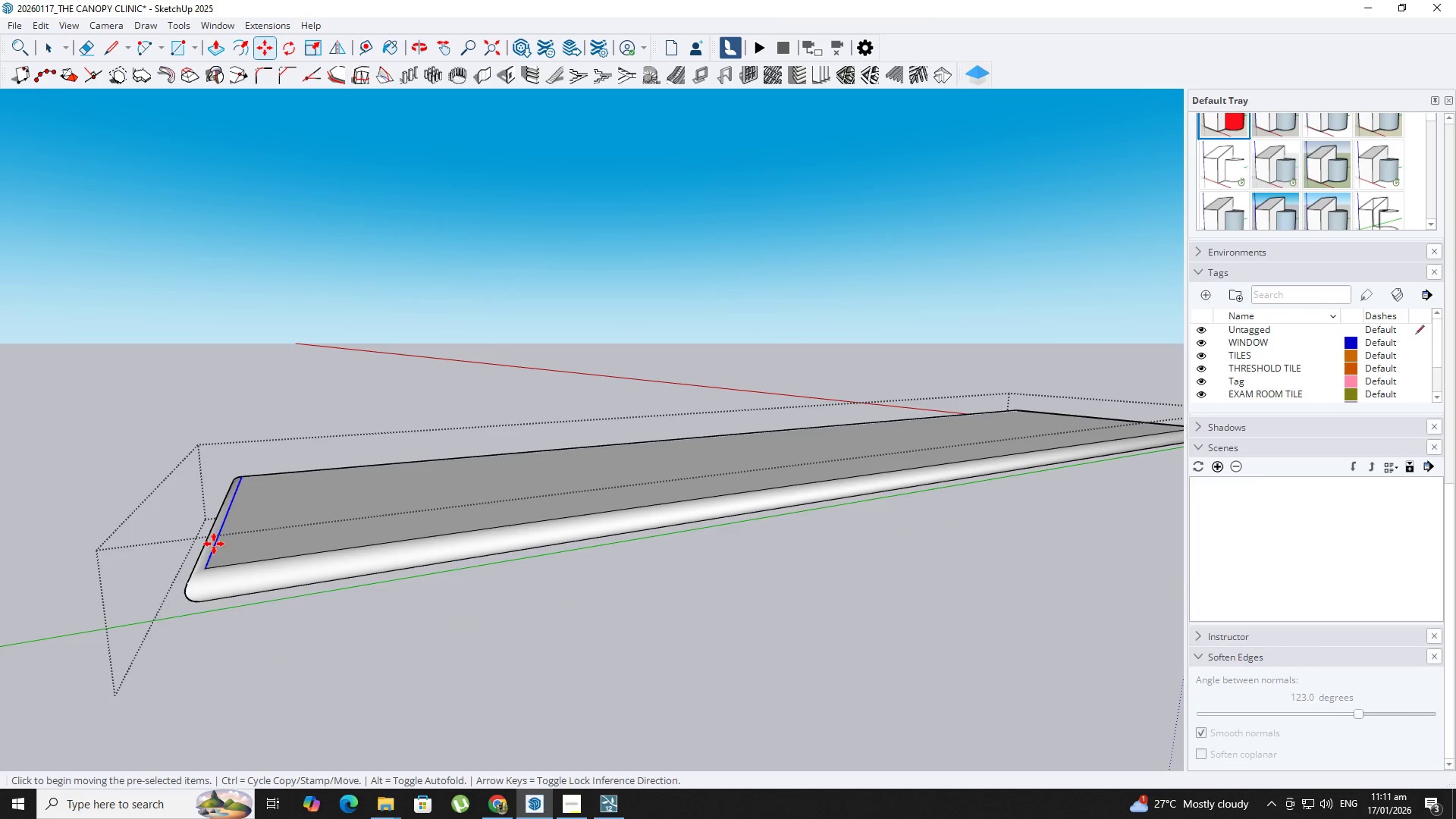 
key(ArrowLeft)
 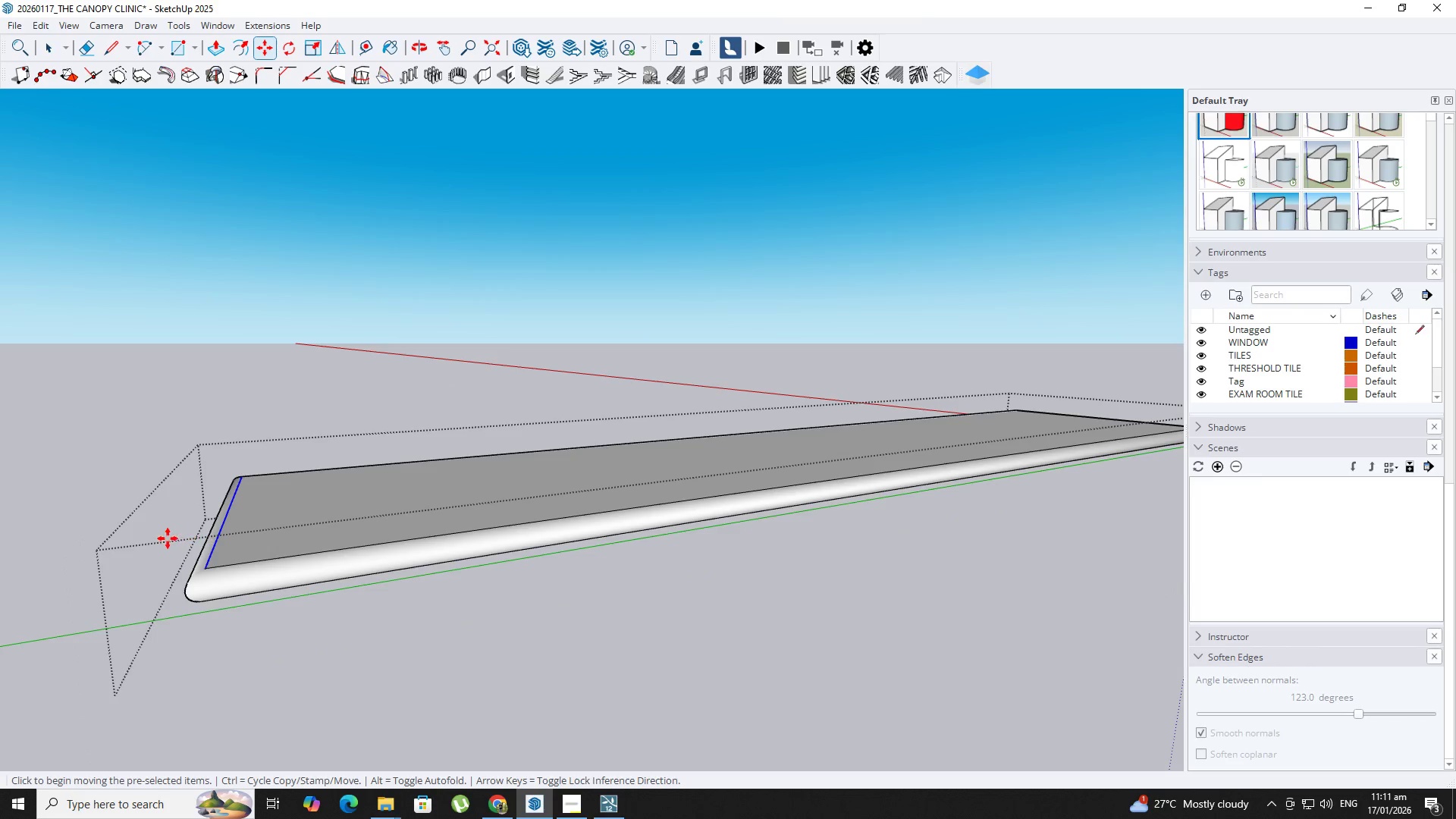 
key(ArrowRight)
 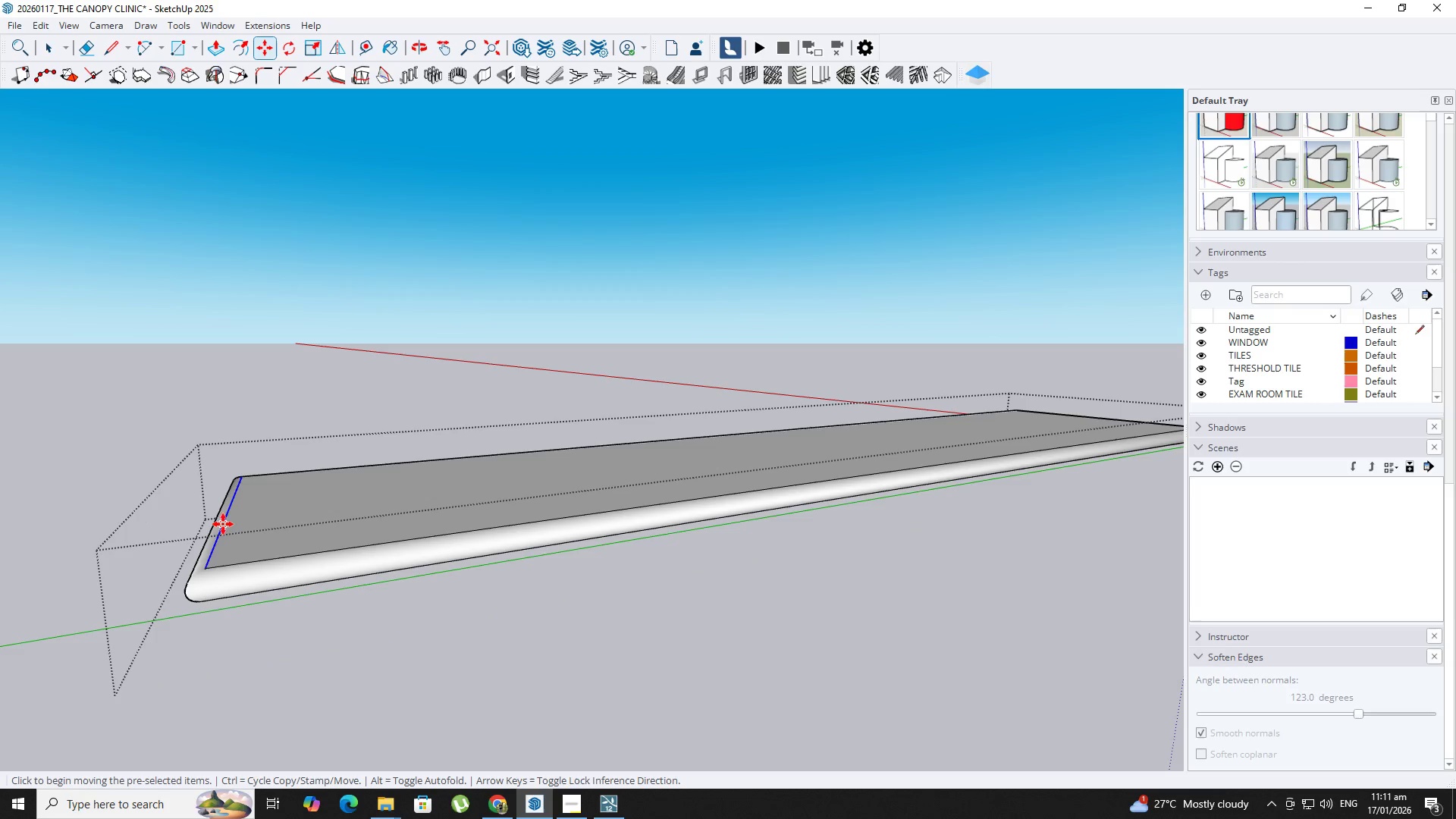 
left_click([227, 522])
 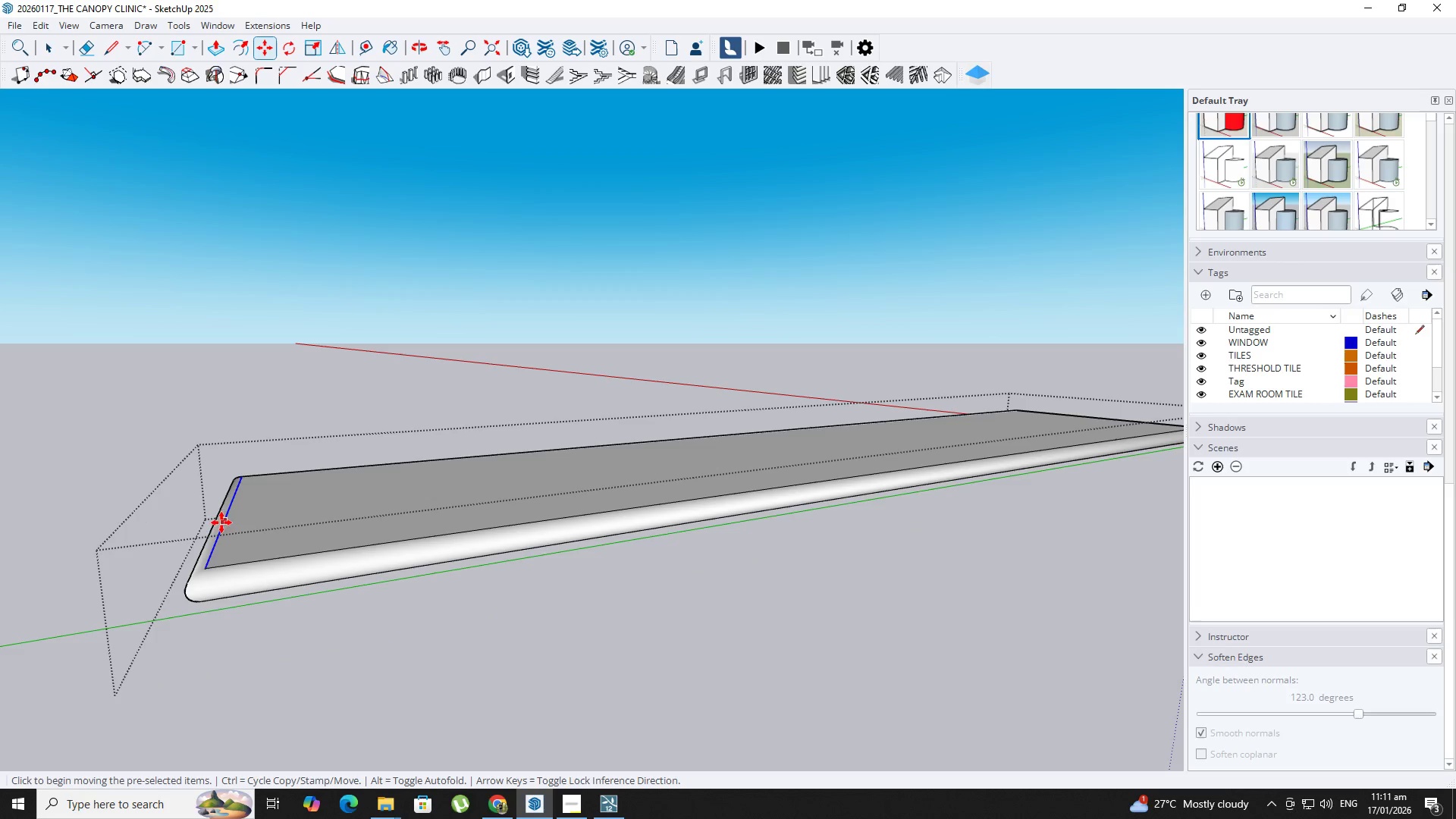 
key(ArrowLeft)
 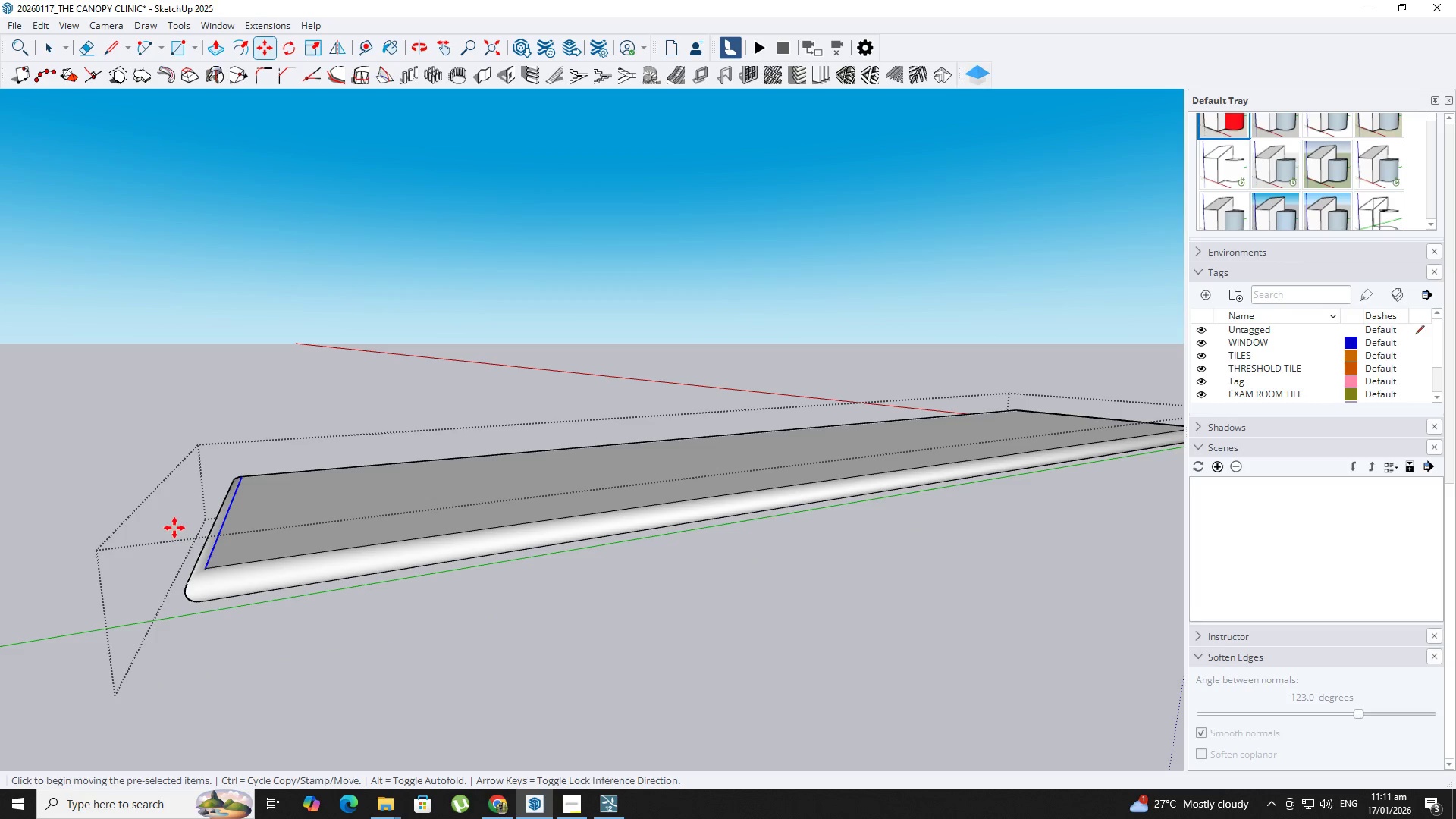 
key(ArrowRight)
 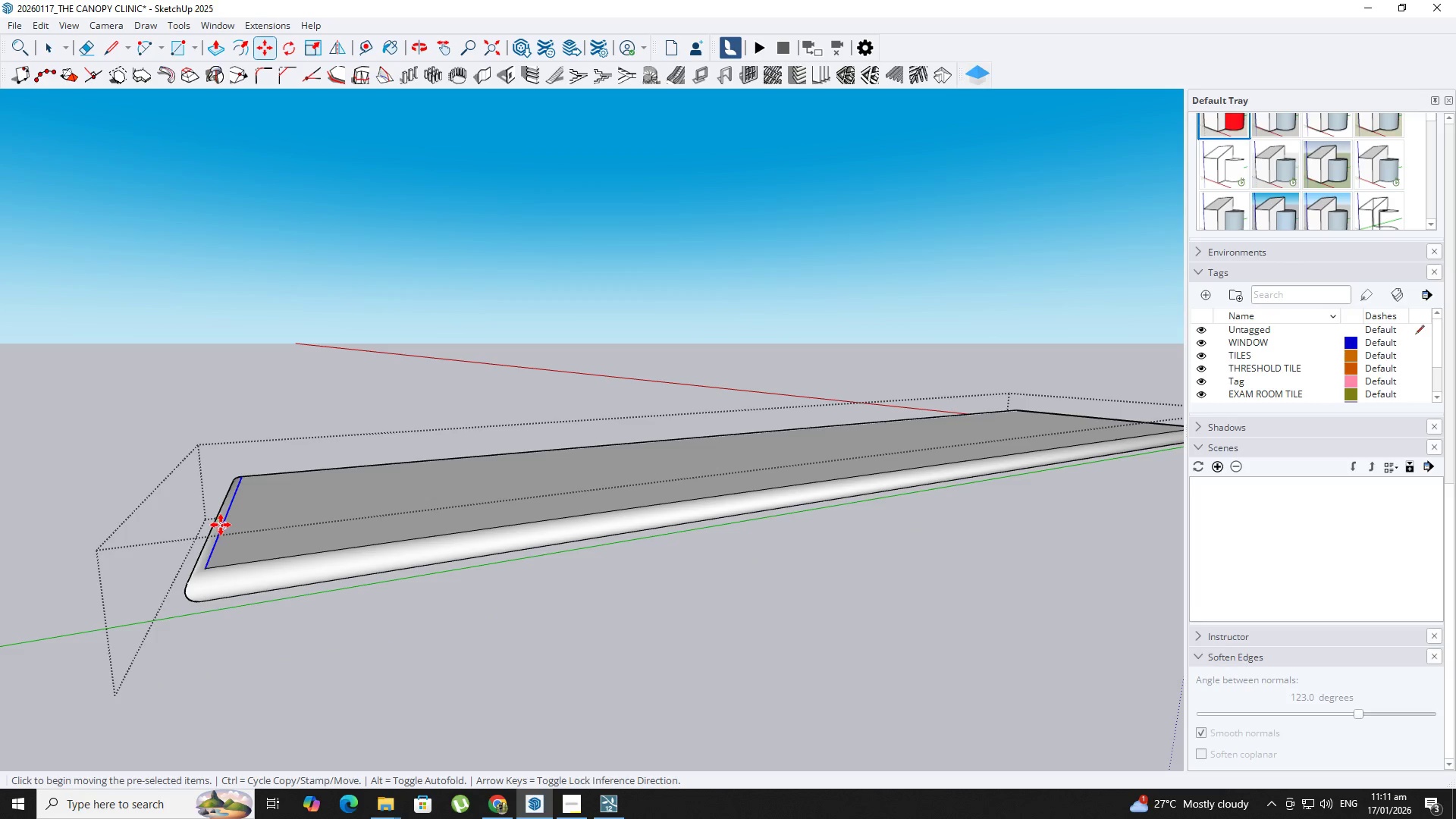 
left_click([221, 526])
 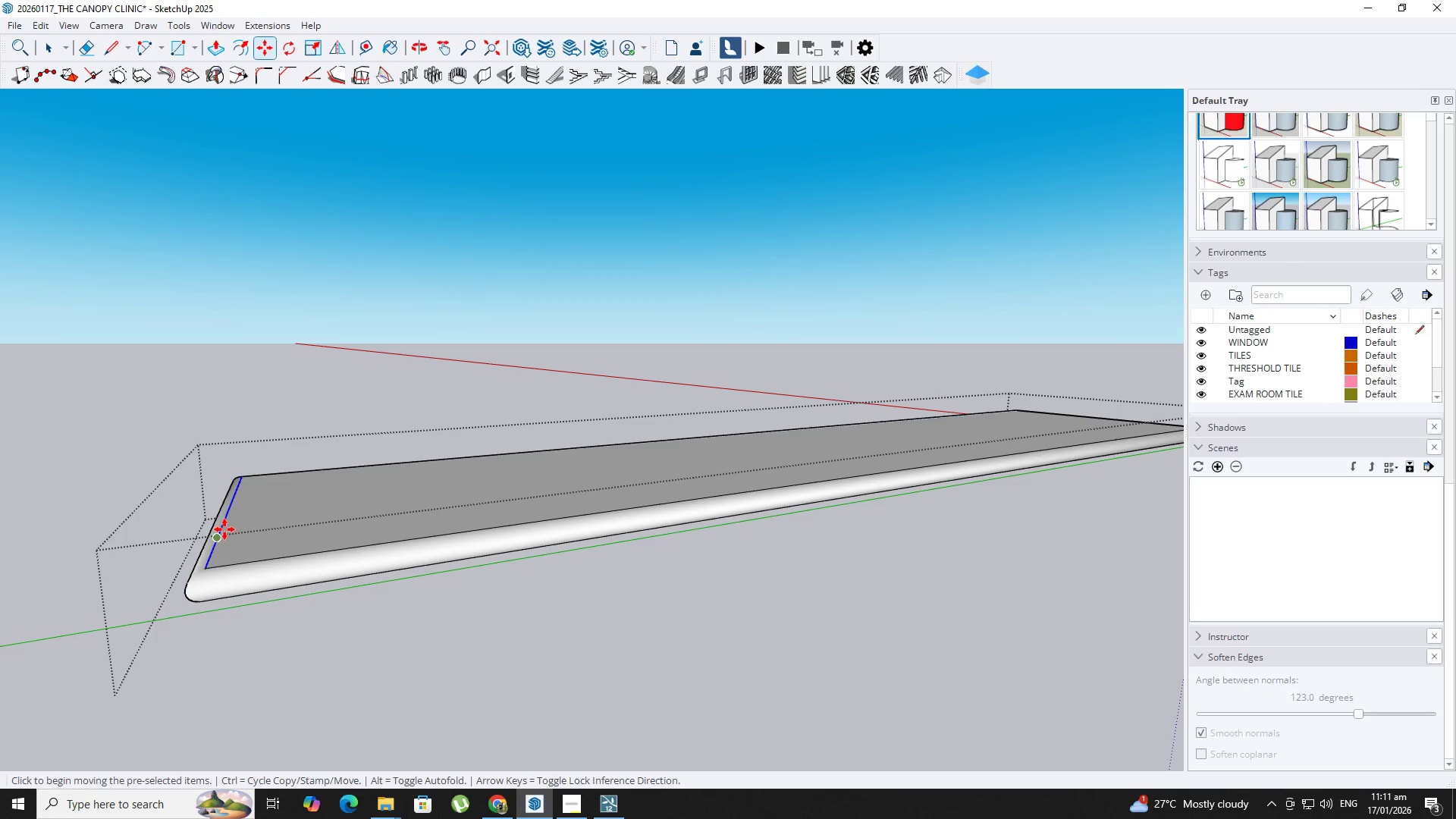 
left_click([224, 530])
 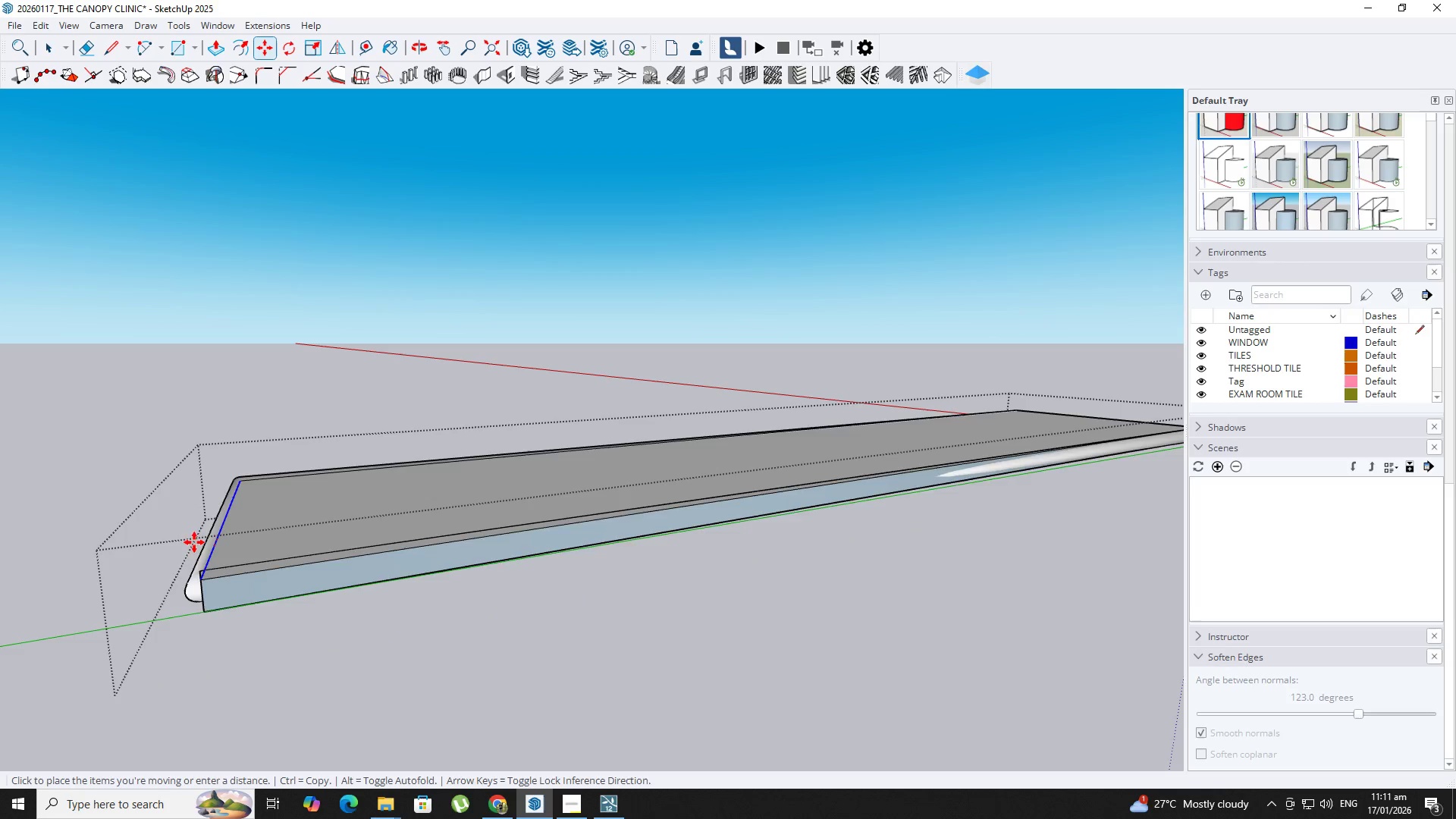 
key(ArrowLeft)
 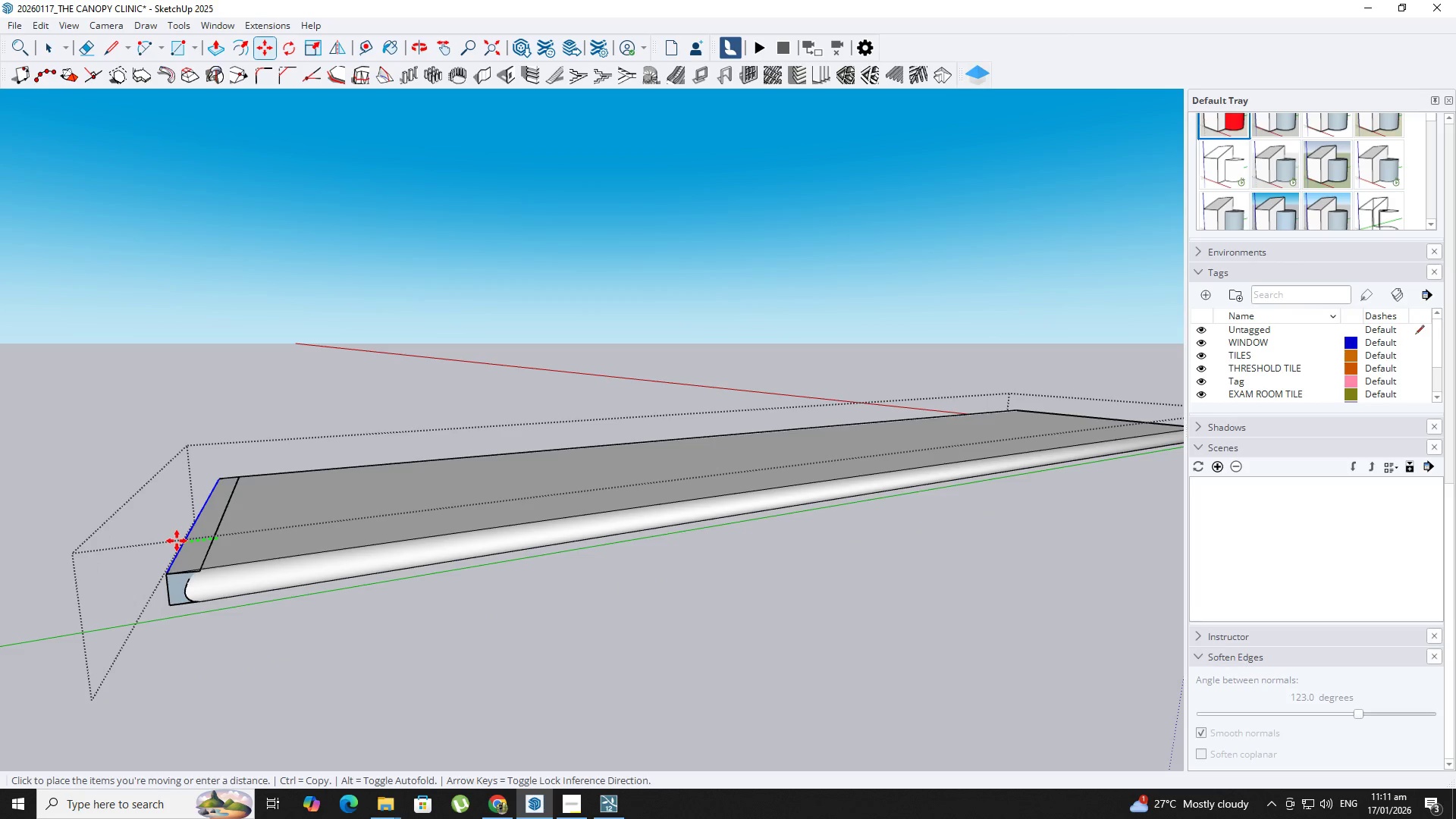 
key(ArrowRight)
 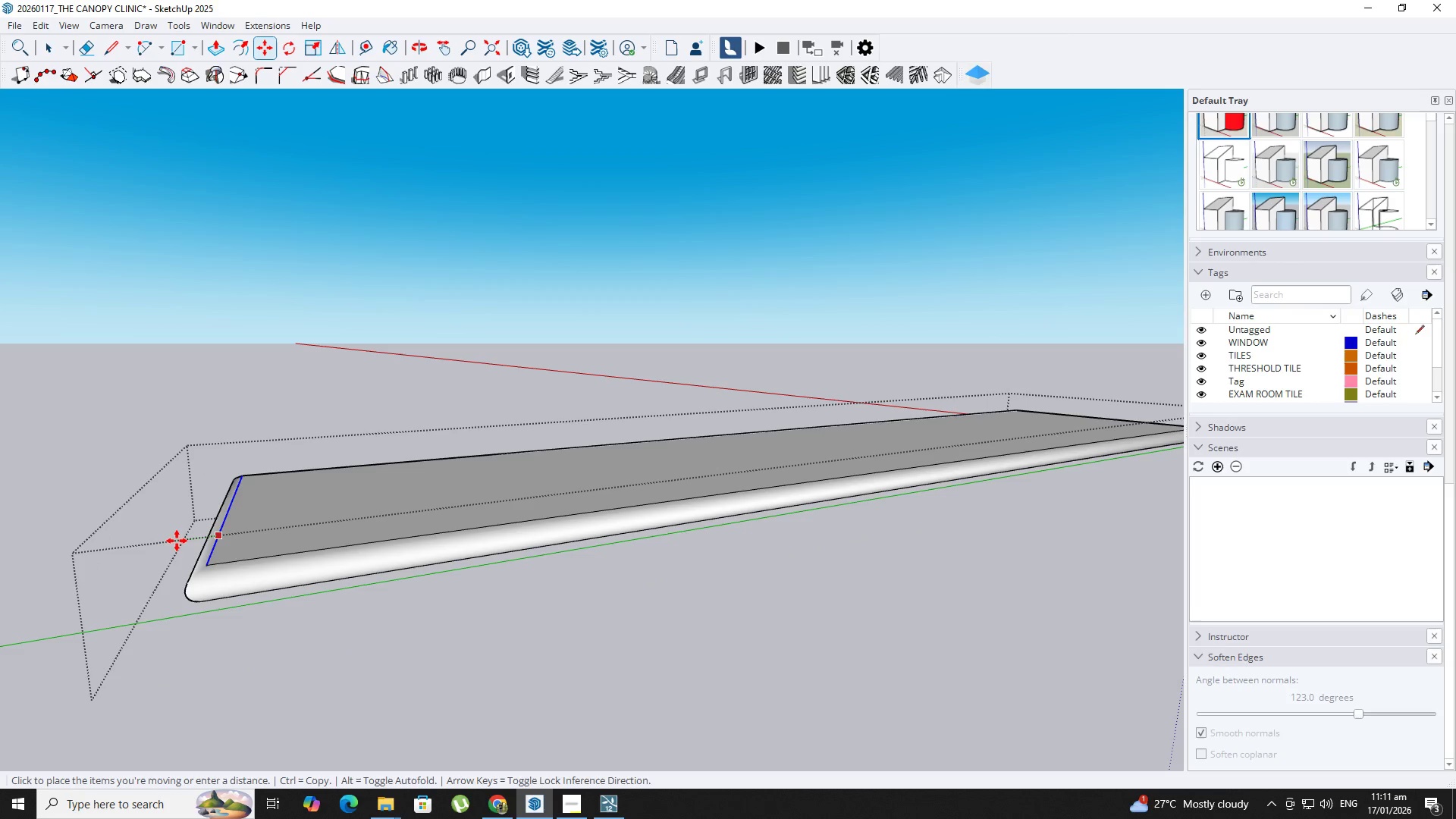 
key(Space)
 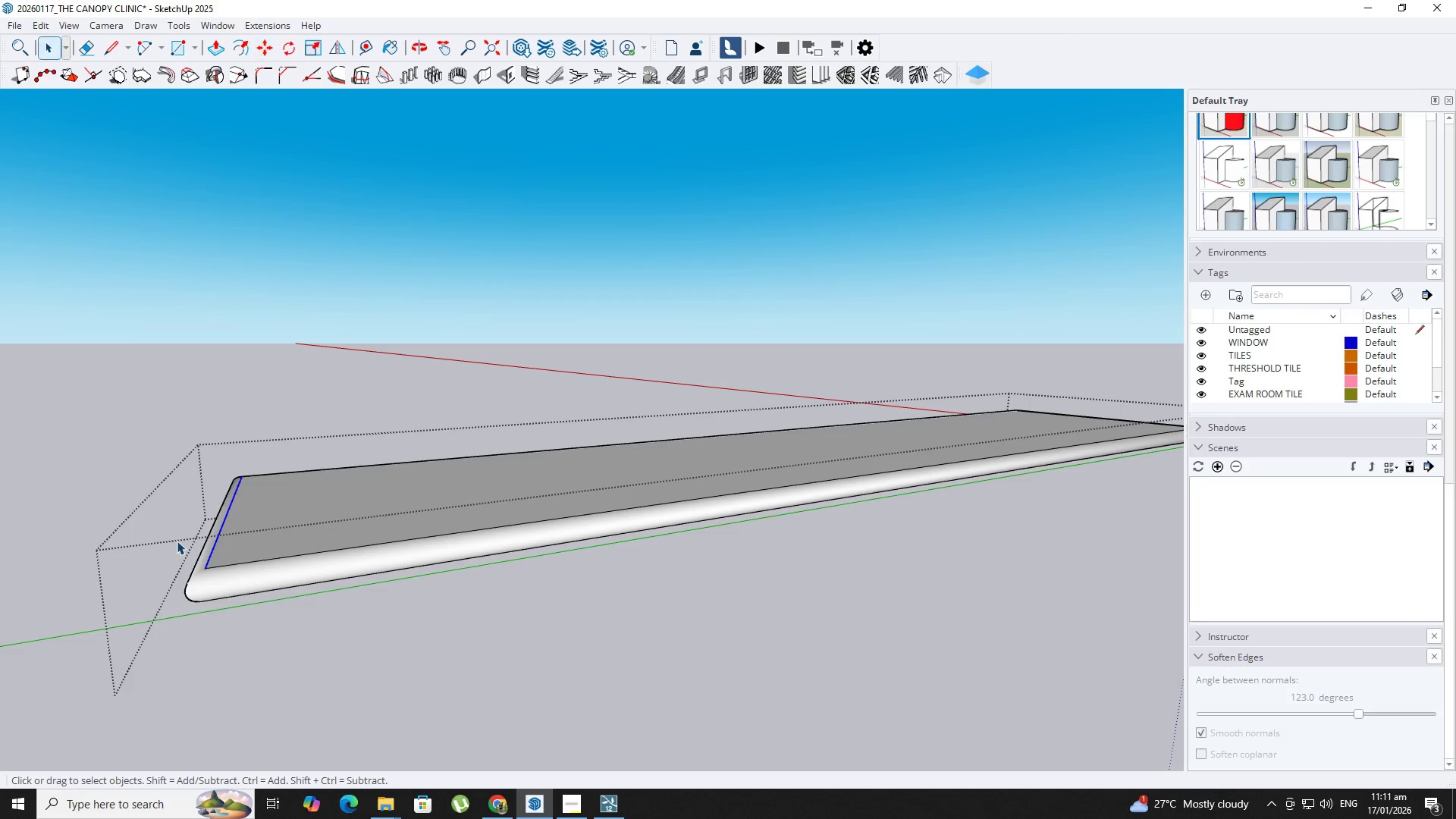 
key(Escape)
 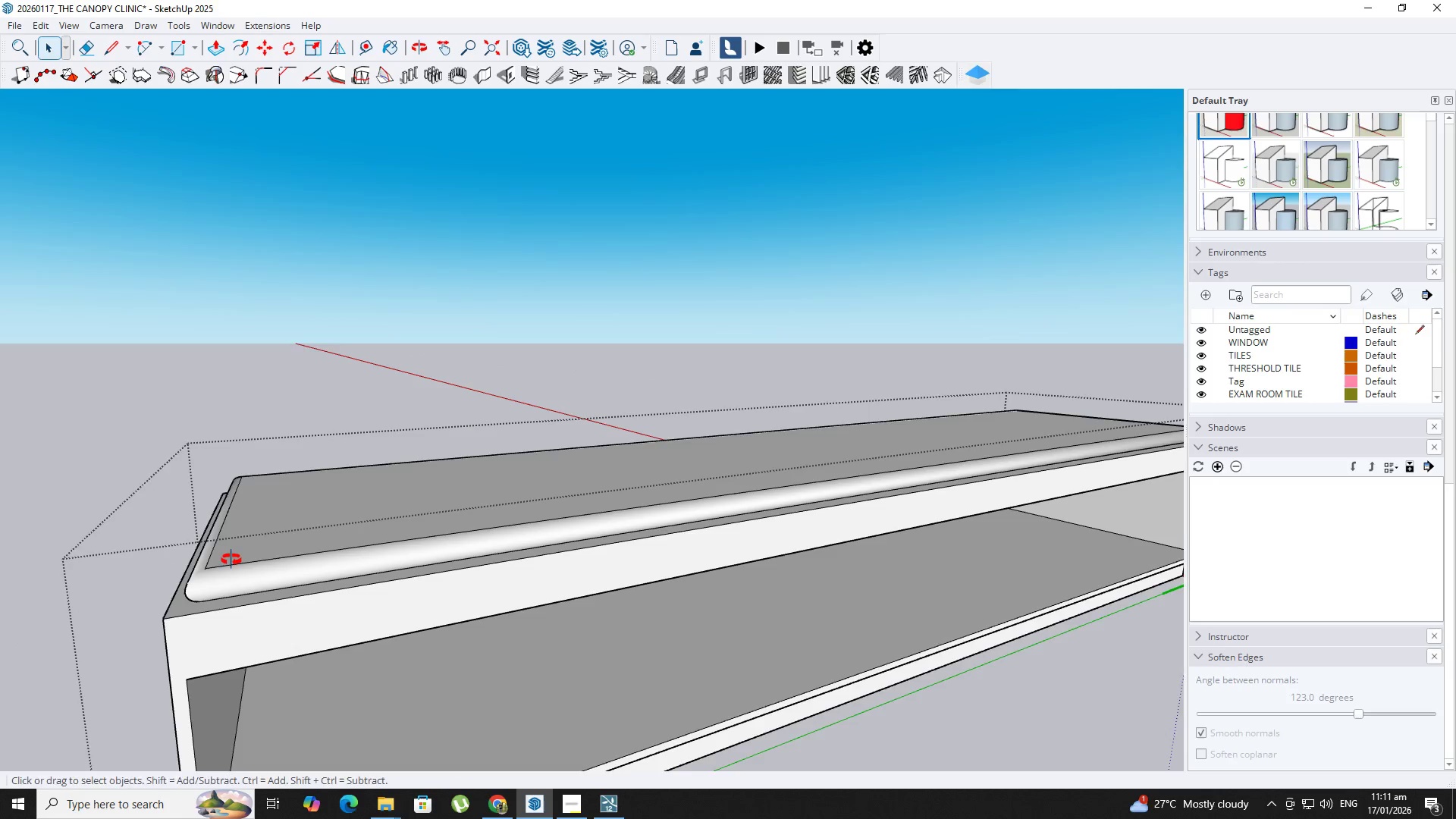 
scroll: coordinate [235, 560], scroll_direction: down, amount: 6.0
 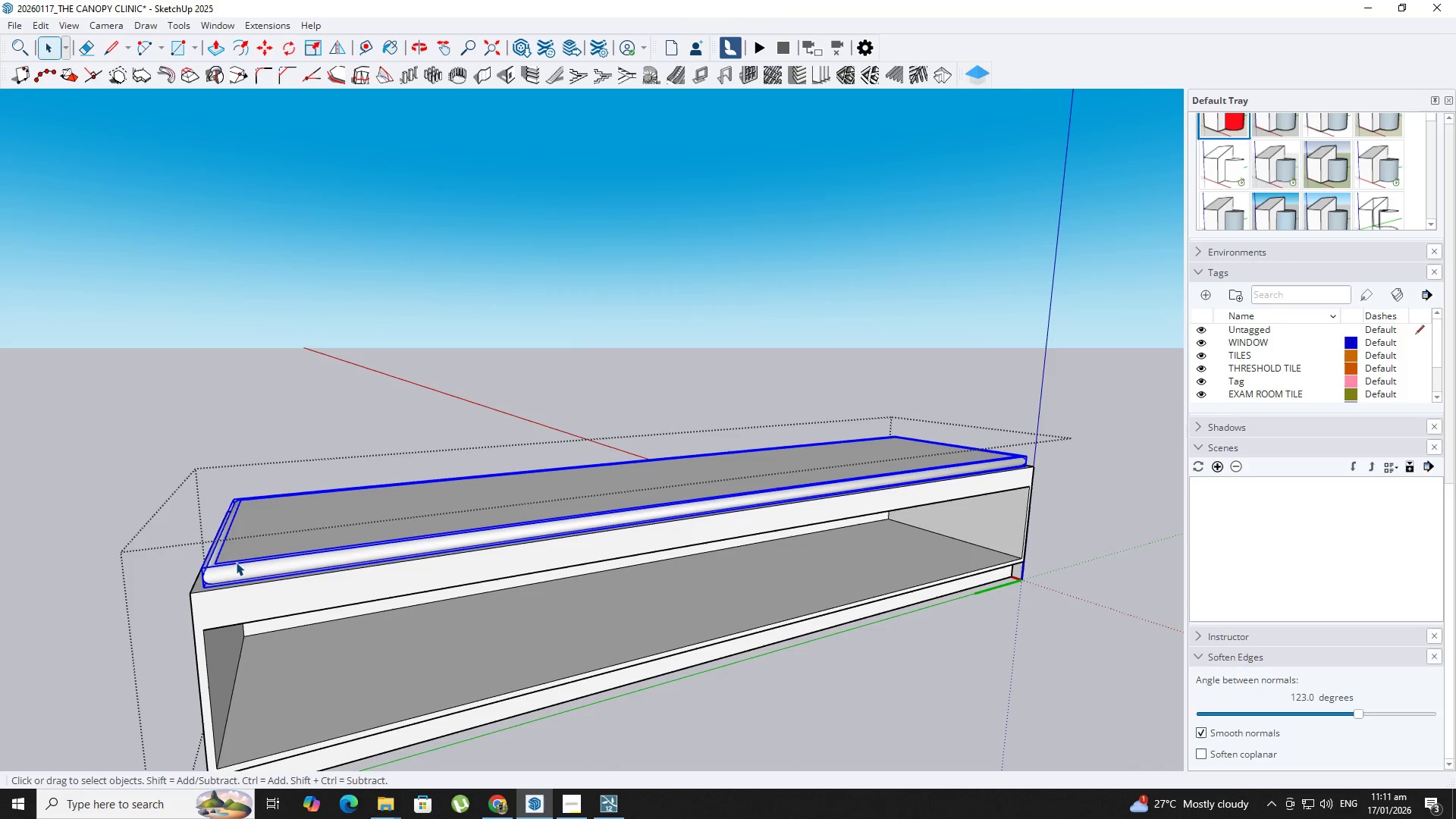 
key(Control+Z)
 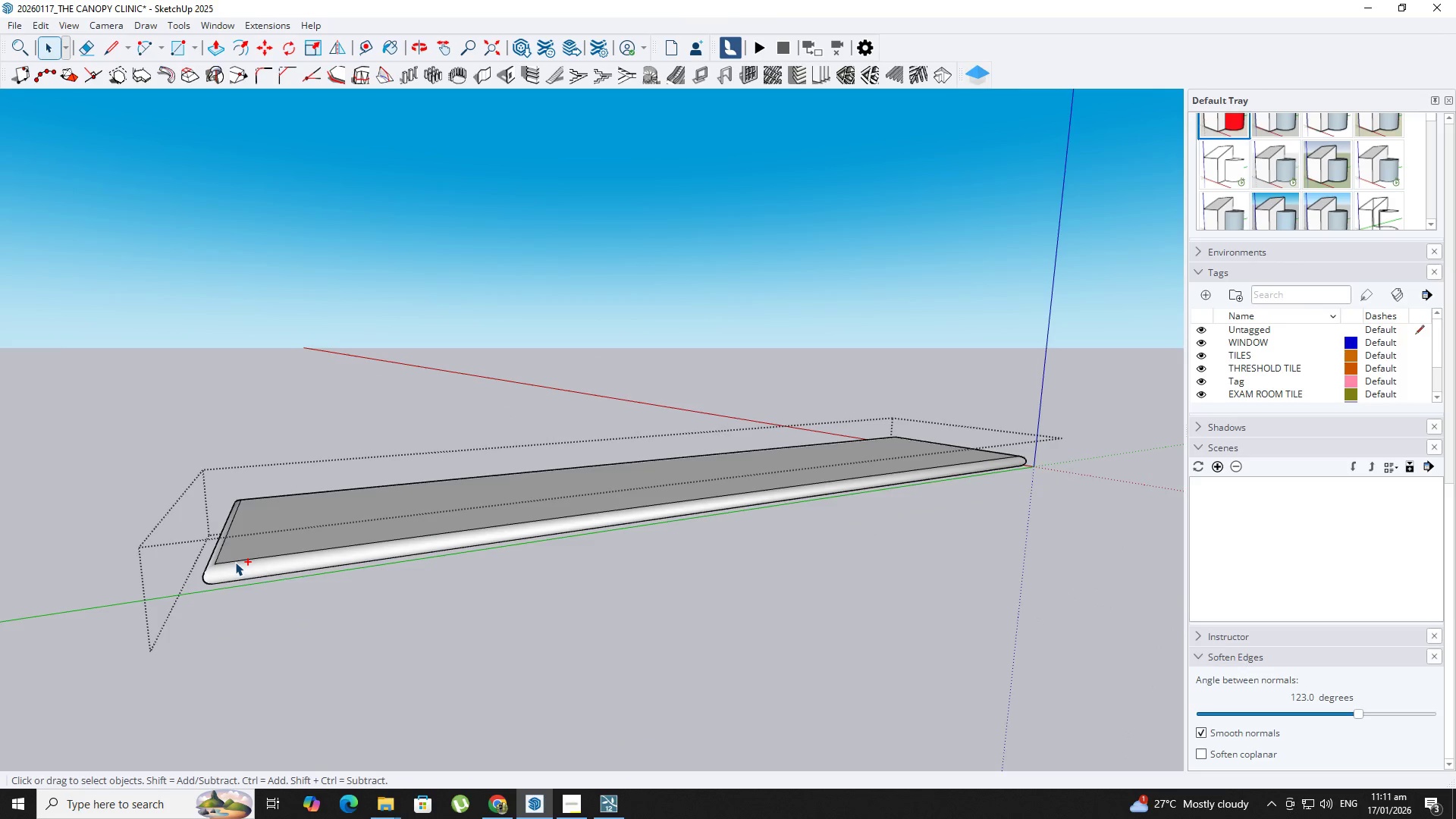 
key(Control+Z)
 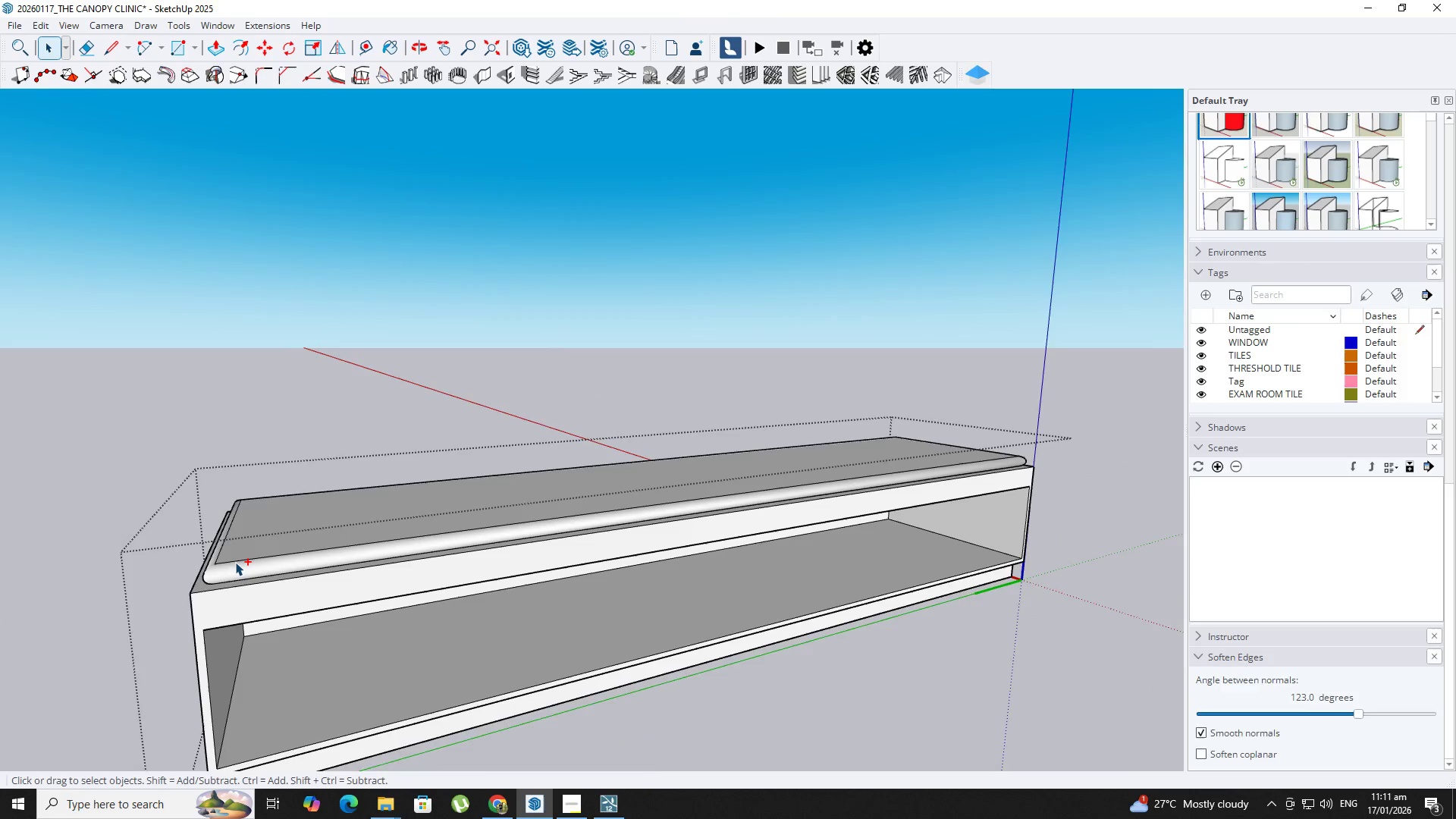 
key(Control+Z)
 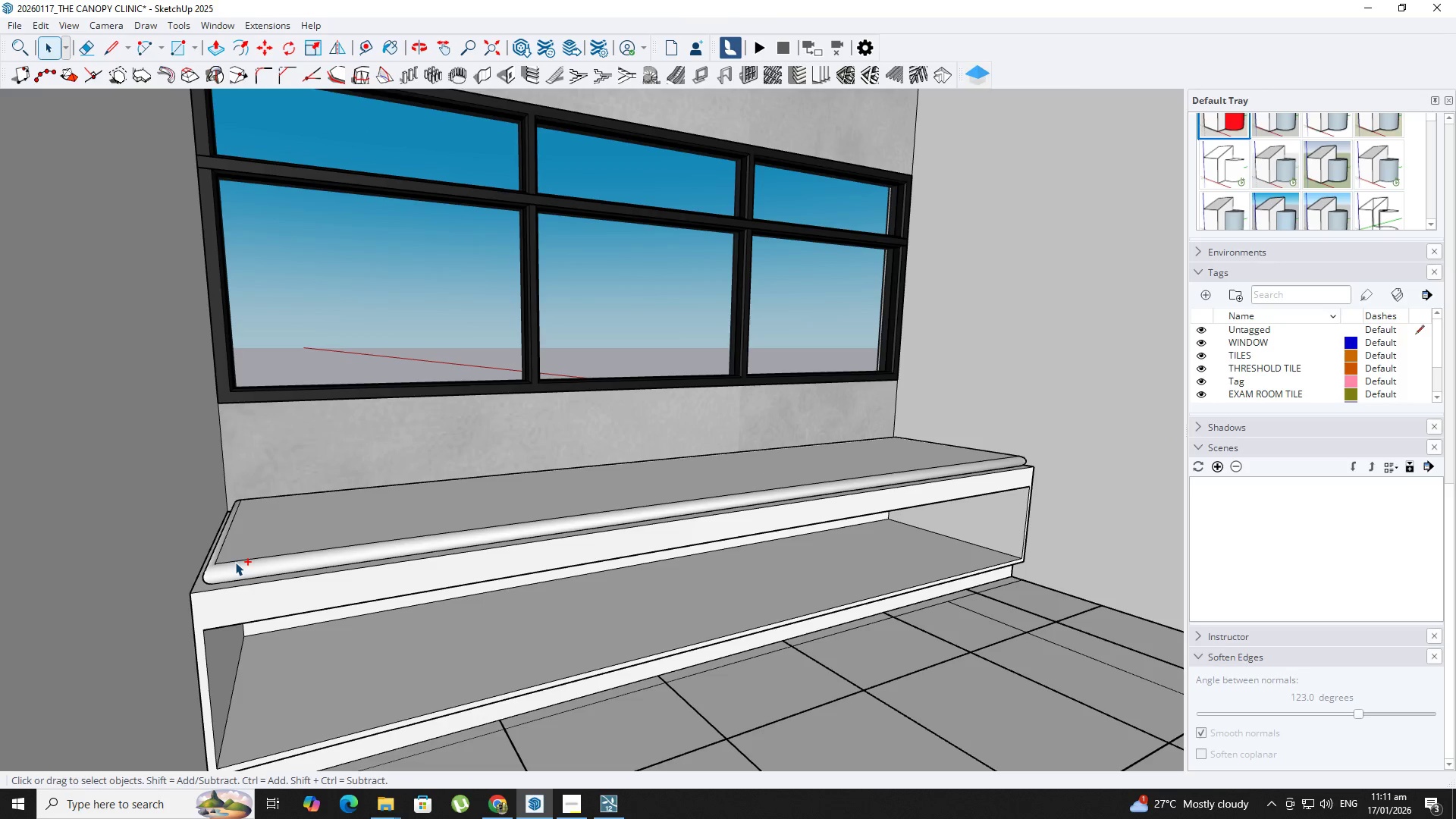 
key(Control+Z)
 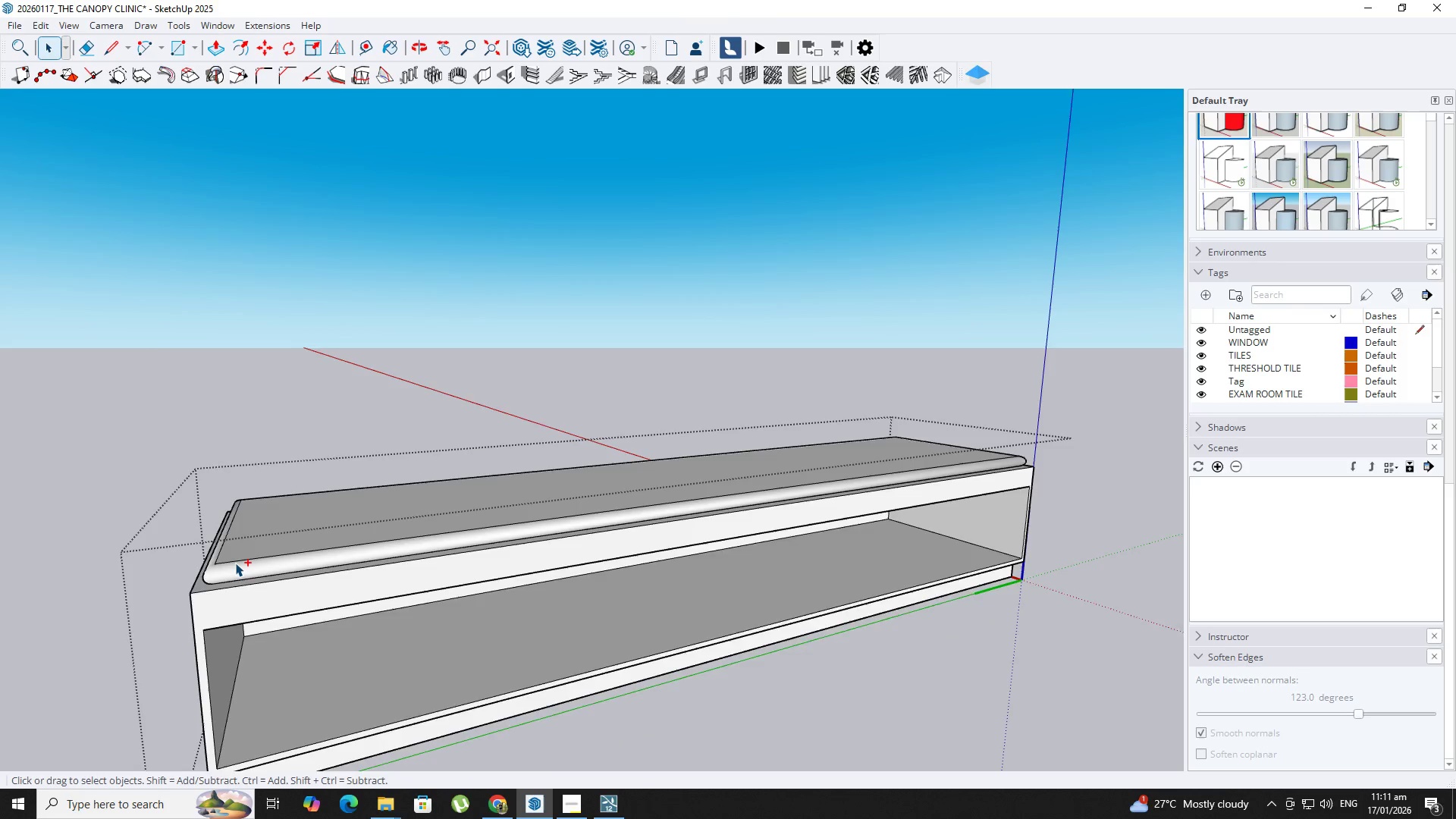 
key(Control+Z)
 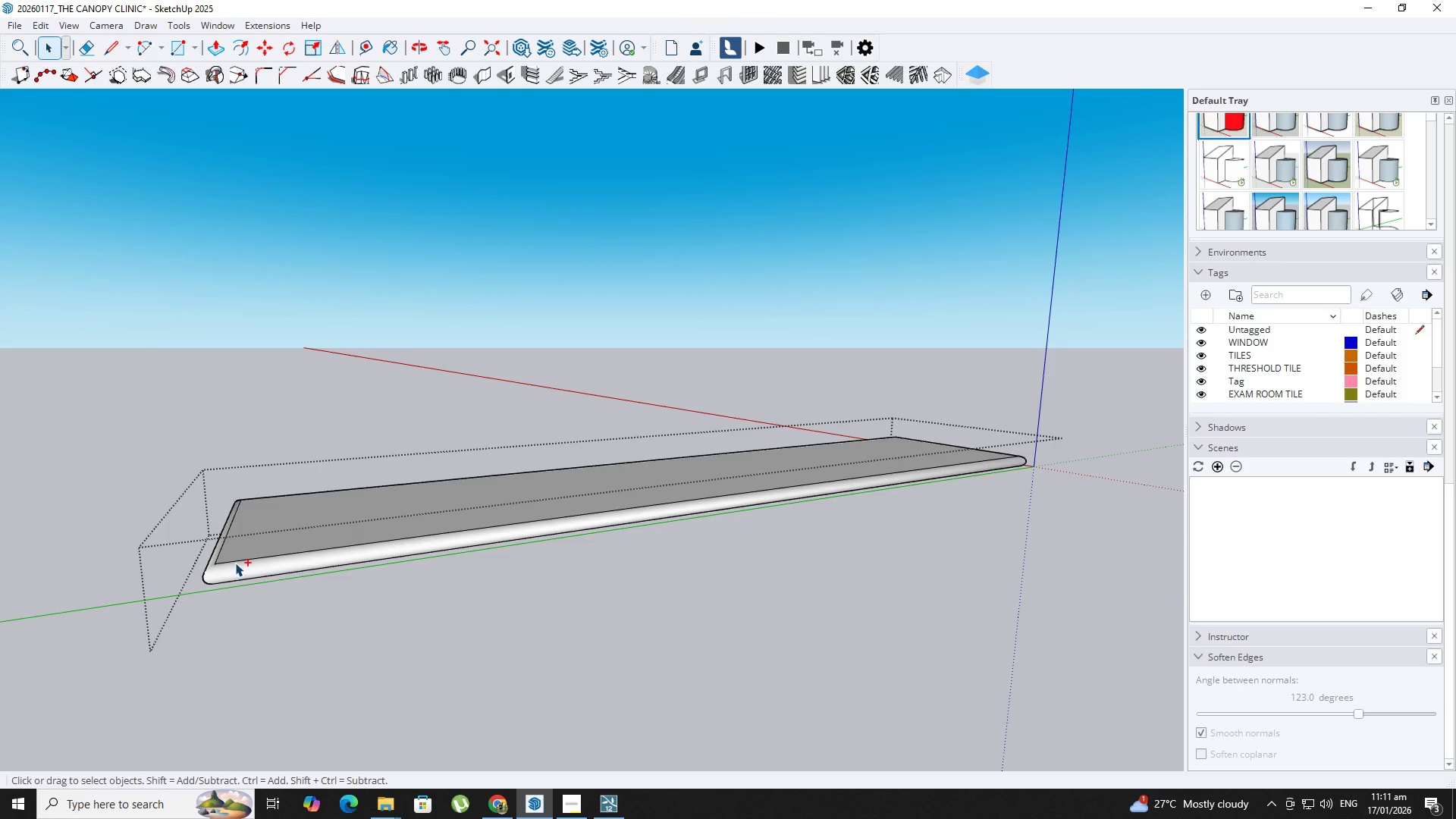 
key(Control+Z)
 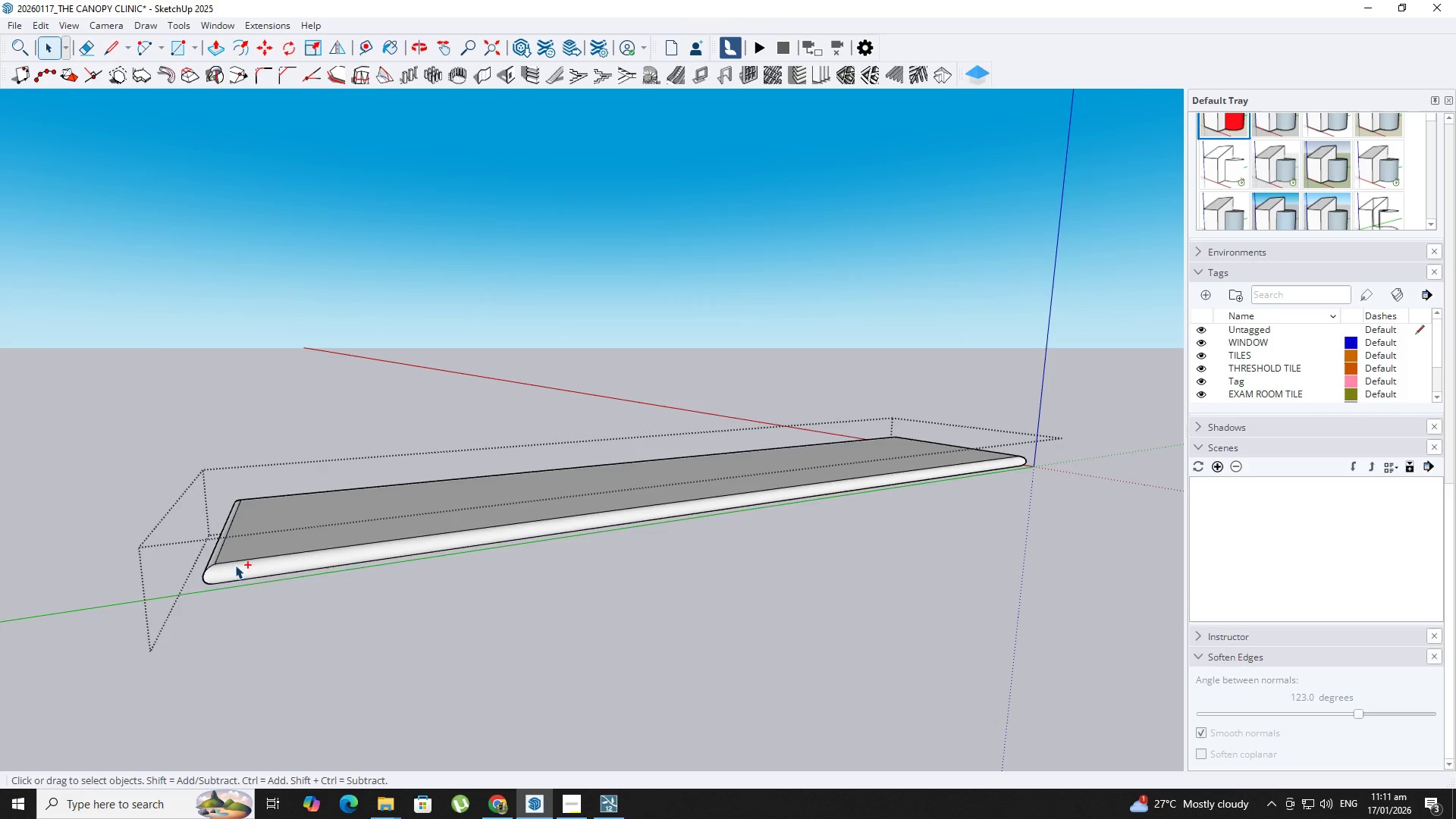 
key(Control+Z)
 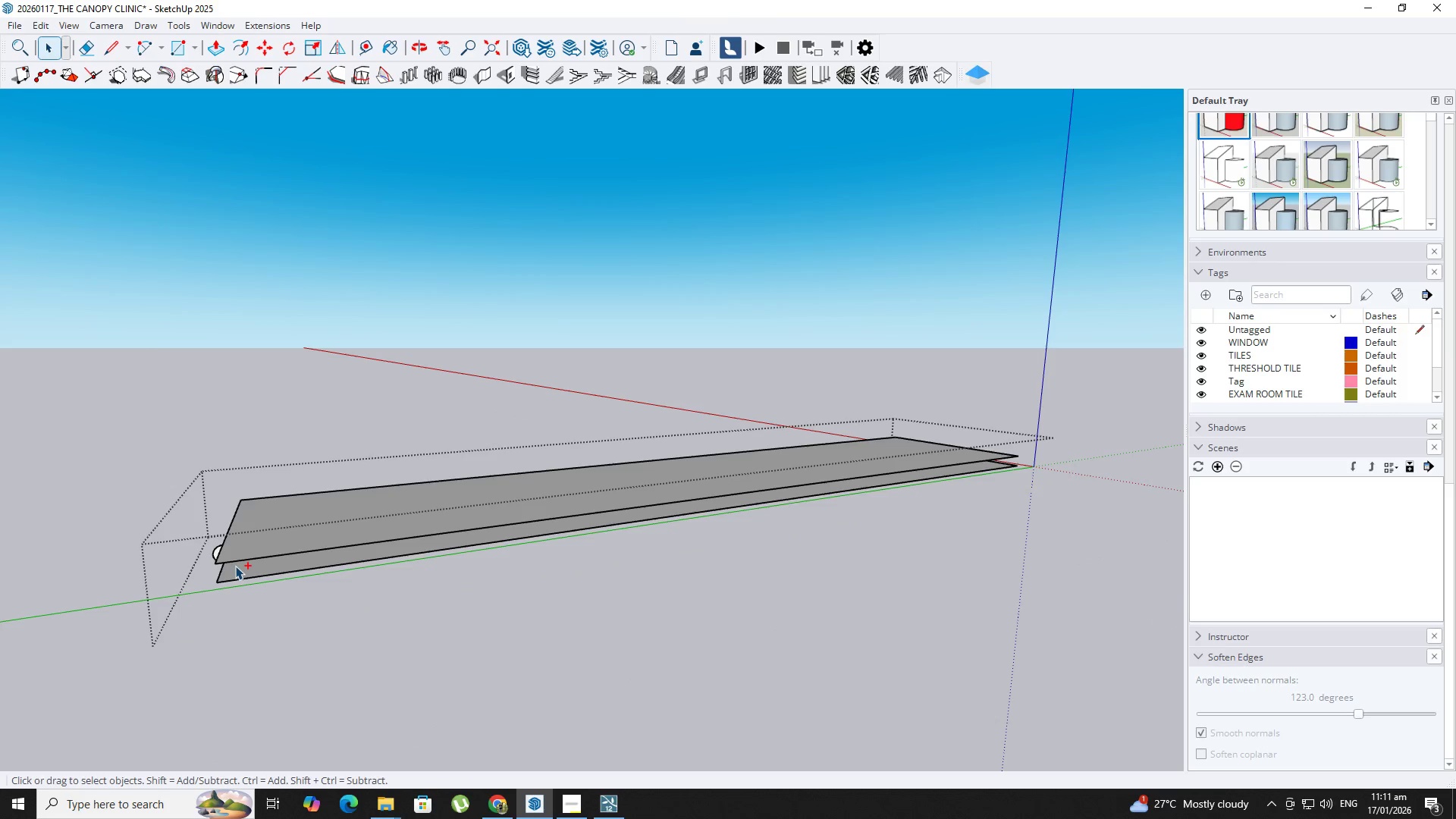 
key(Control+Z)
 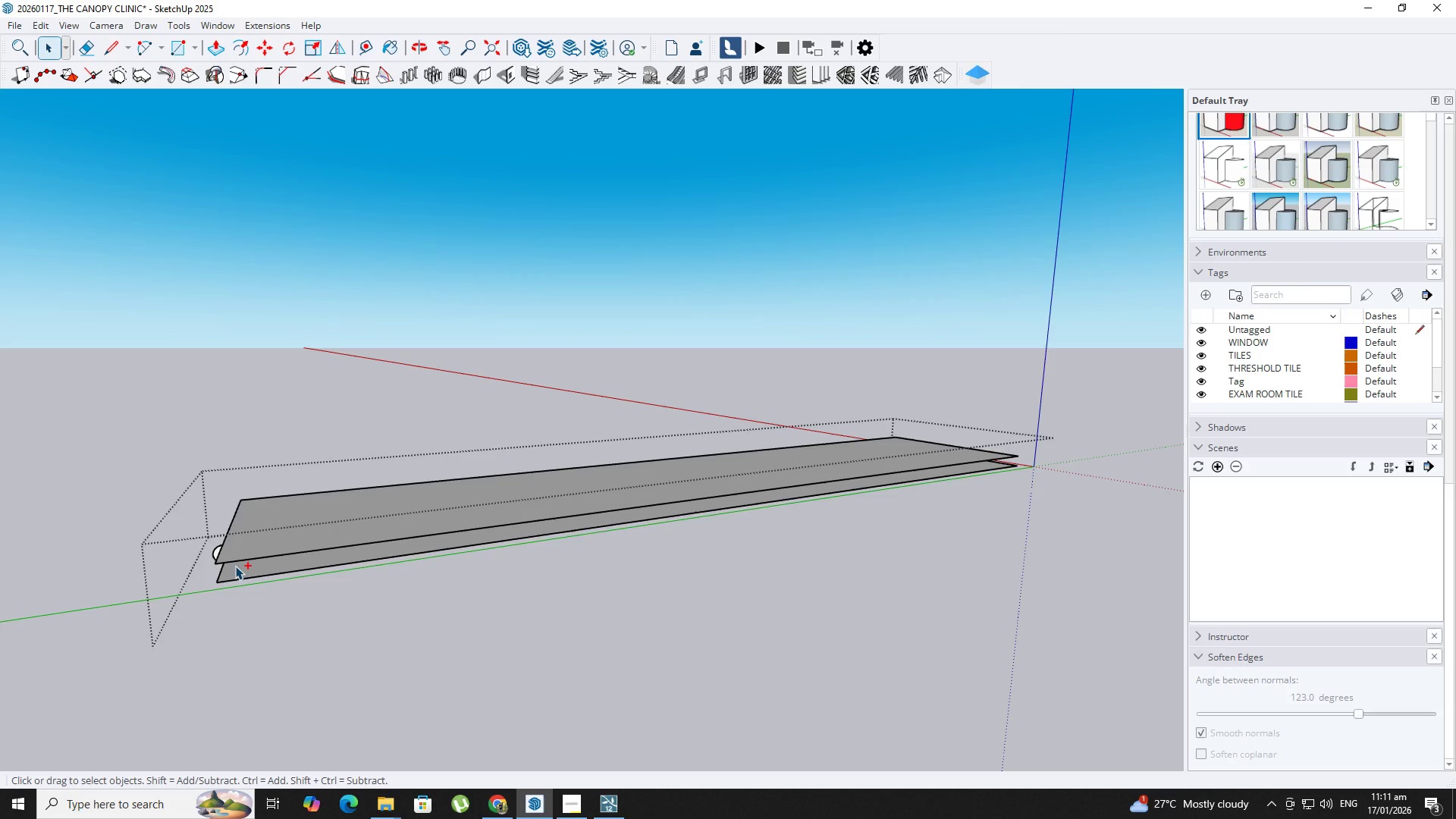 
key(Control+Z)
 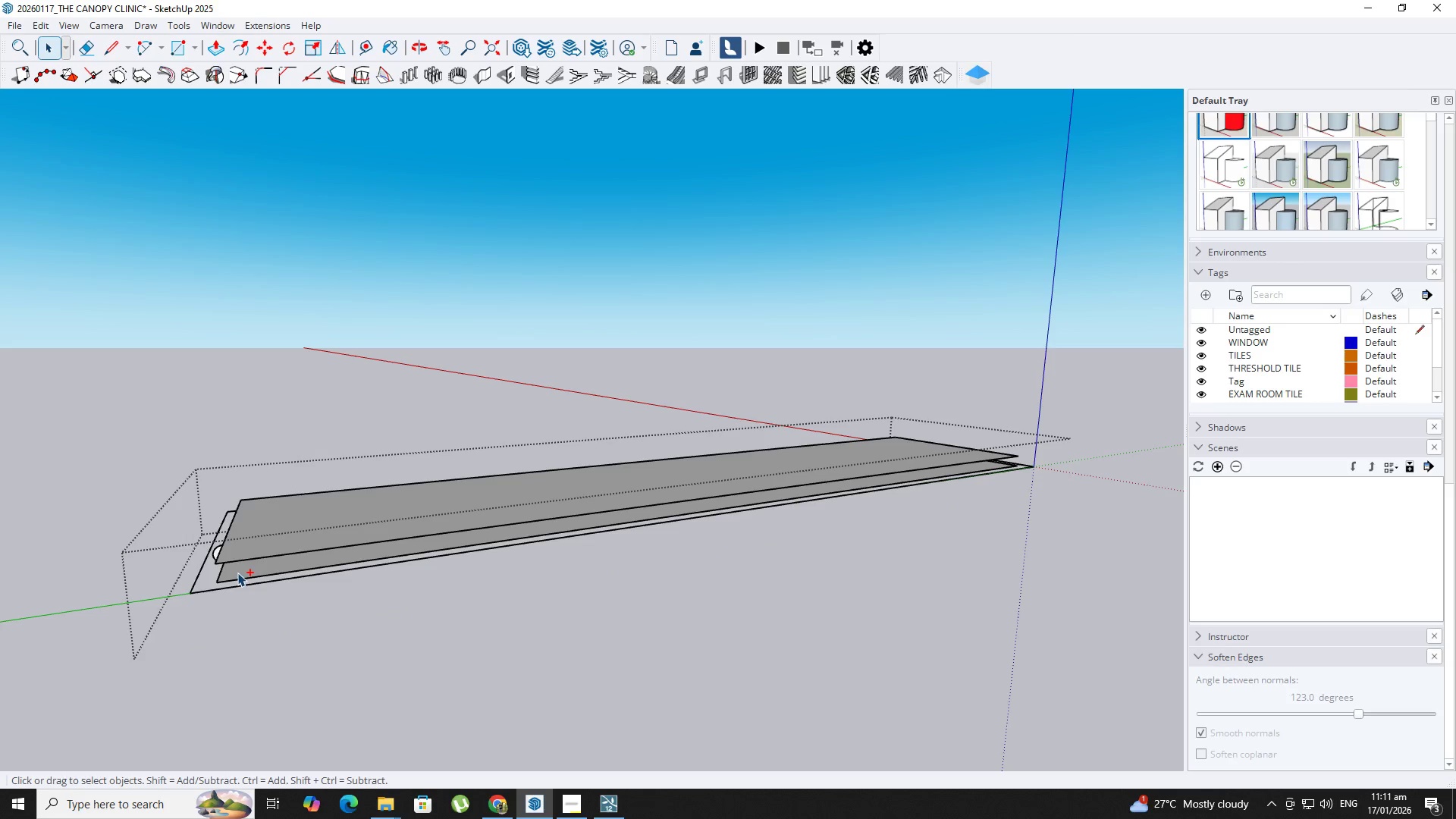 
key(Control+Y)
 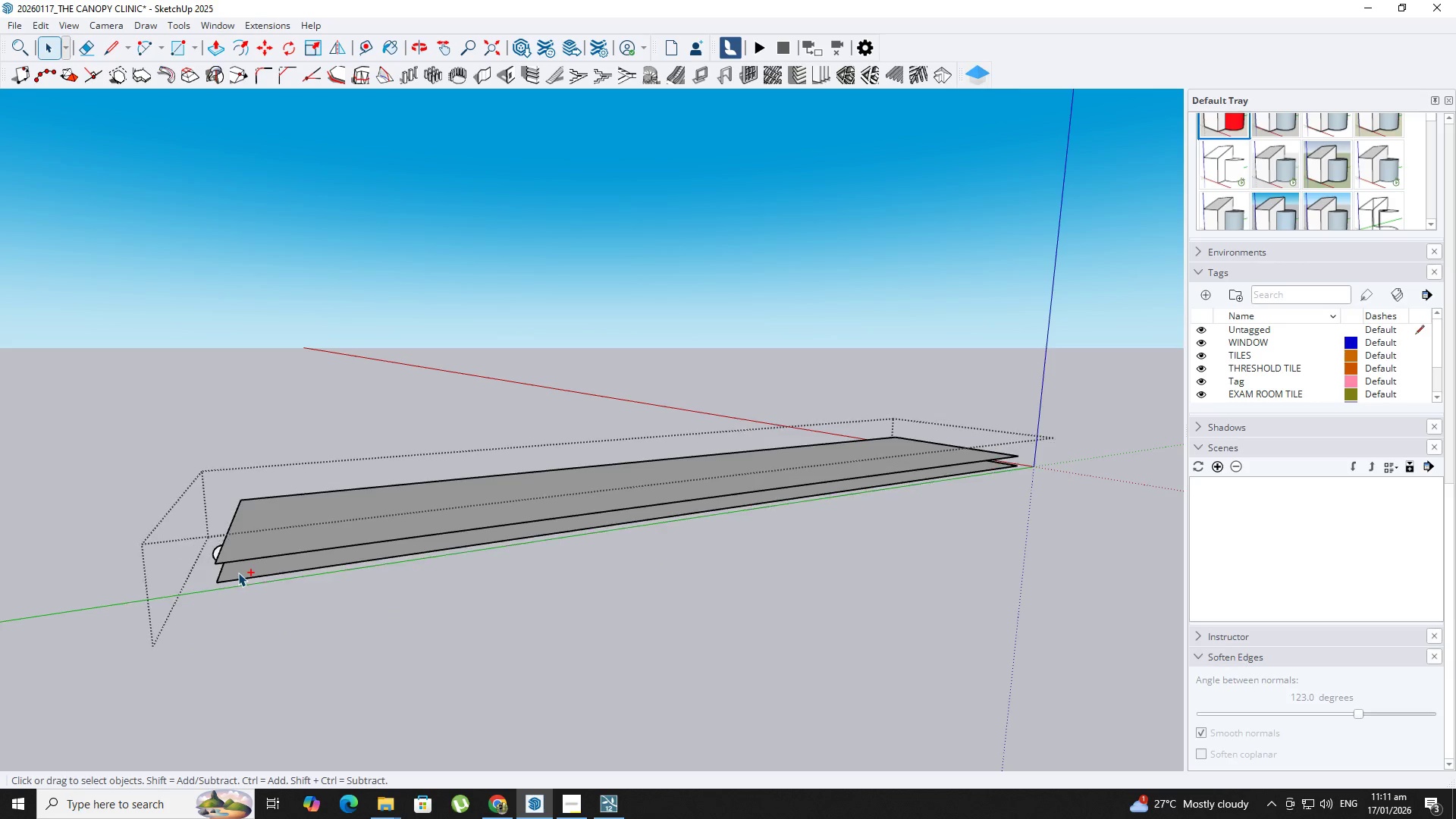 
key(Control+Y)
 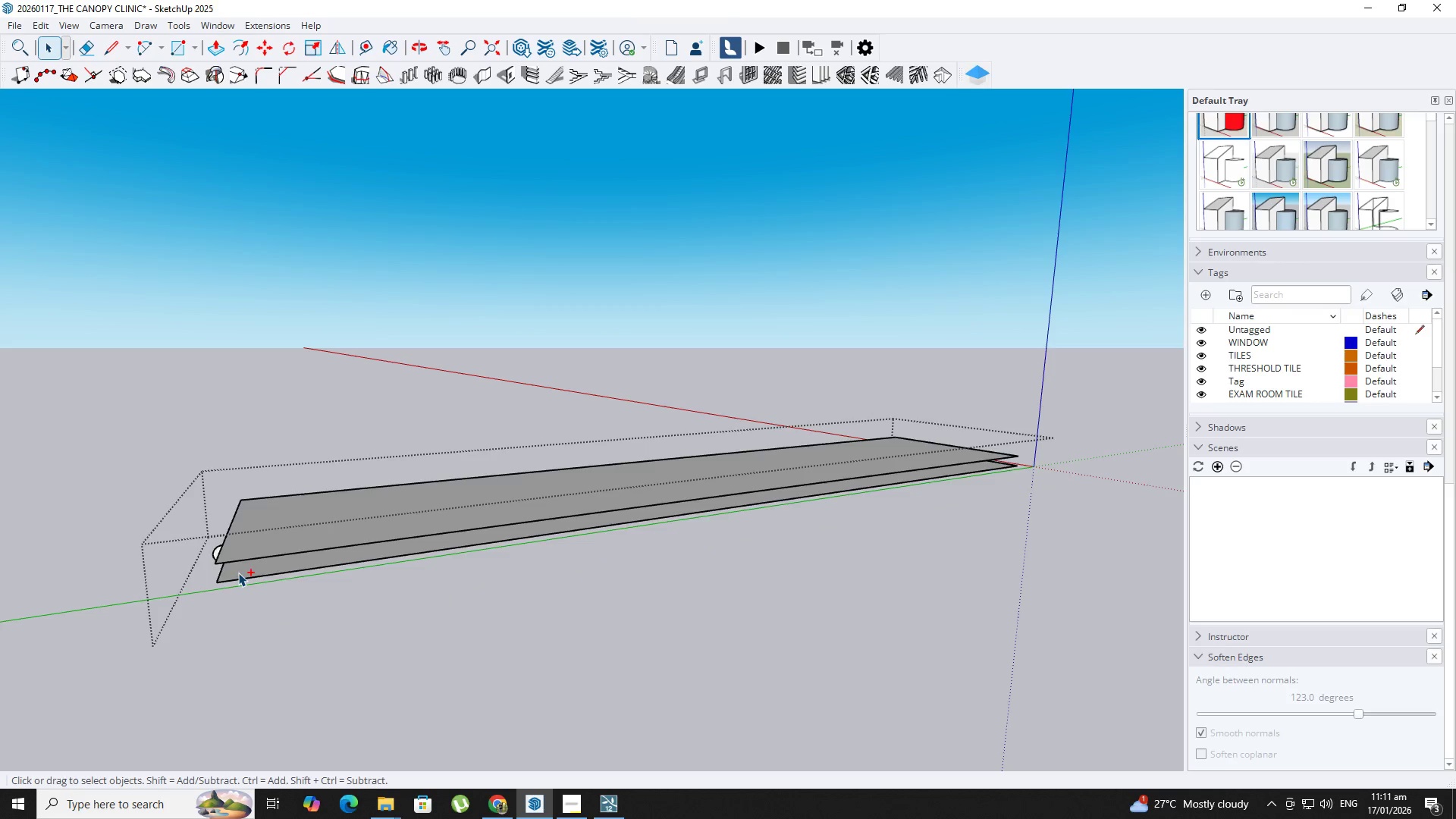 
key(Control+Y)
 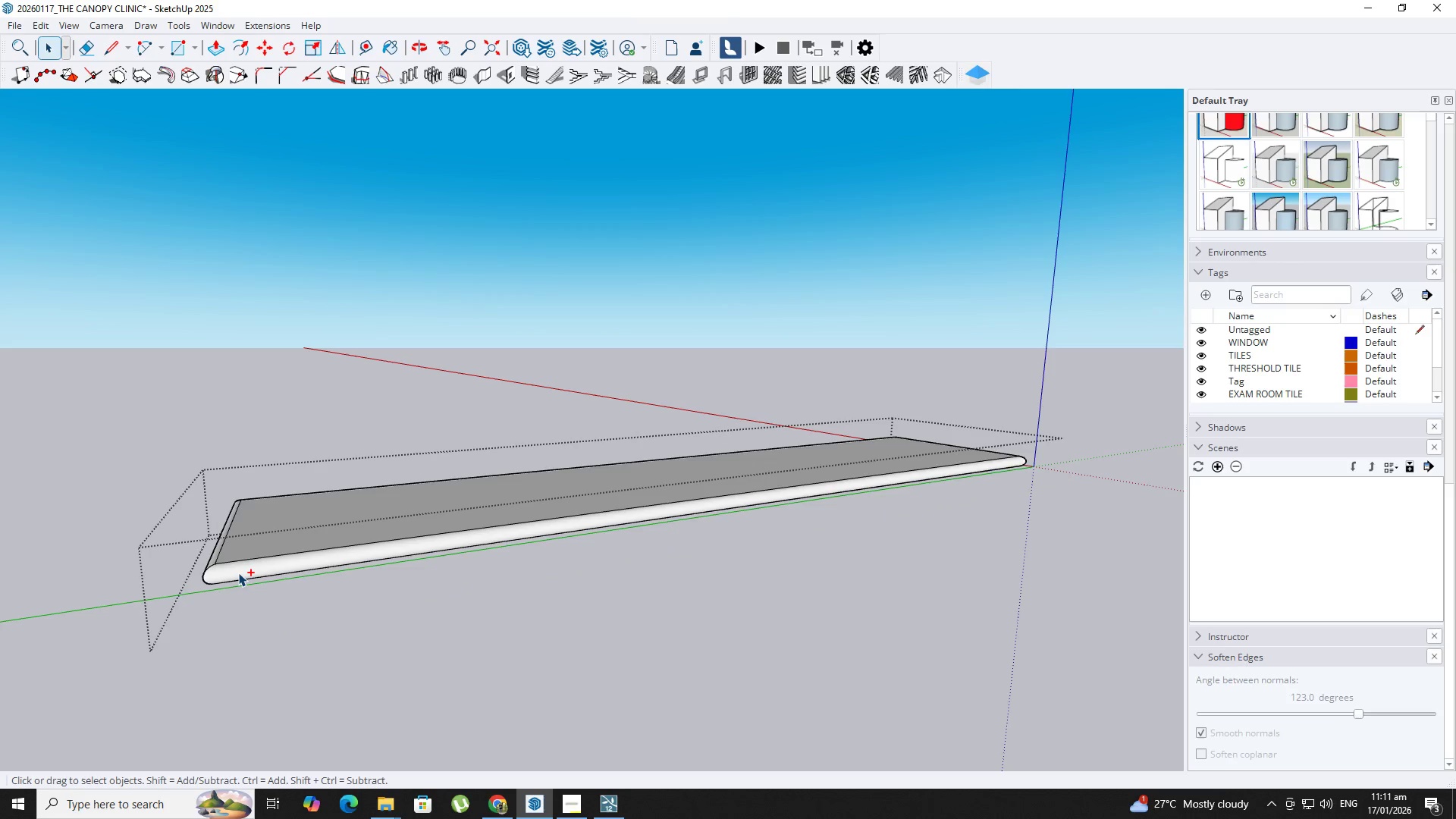 
key(Control+Y)
 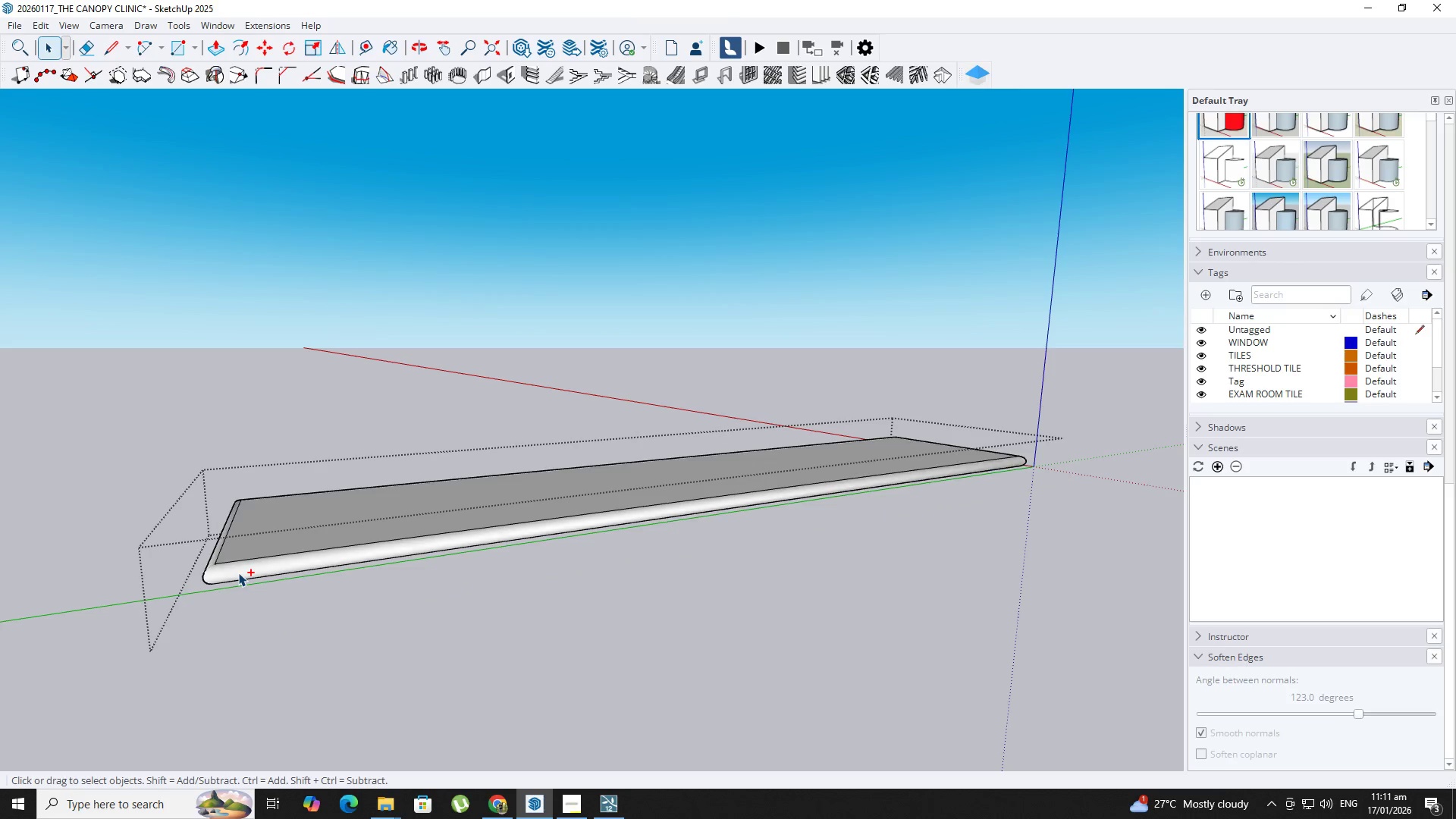 
key(Control+Y)
 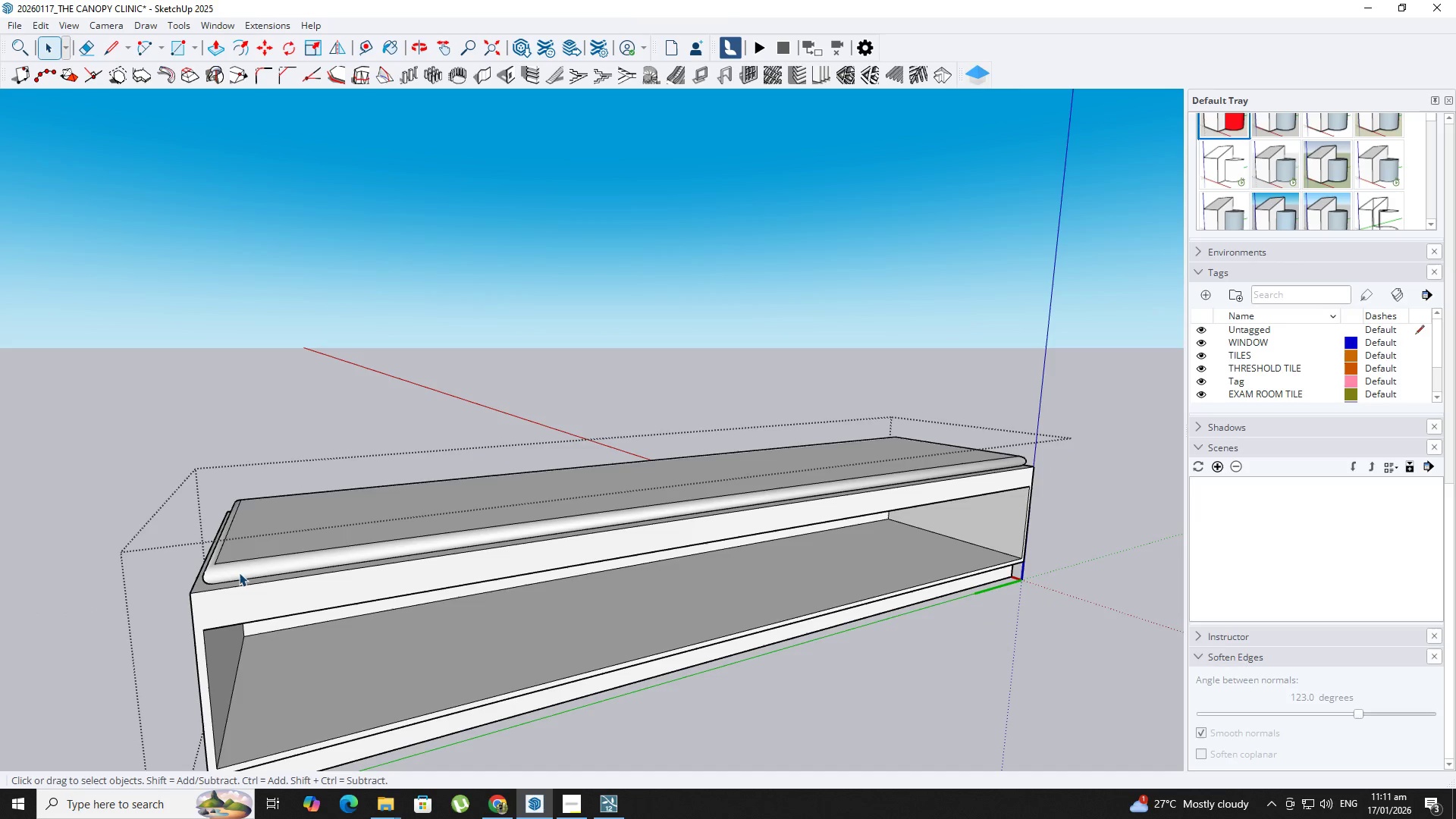 
key(Space)
 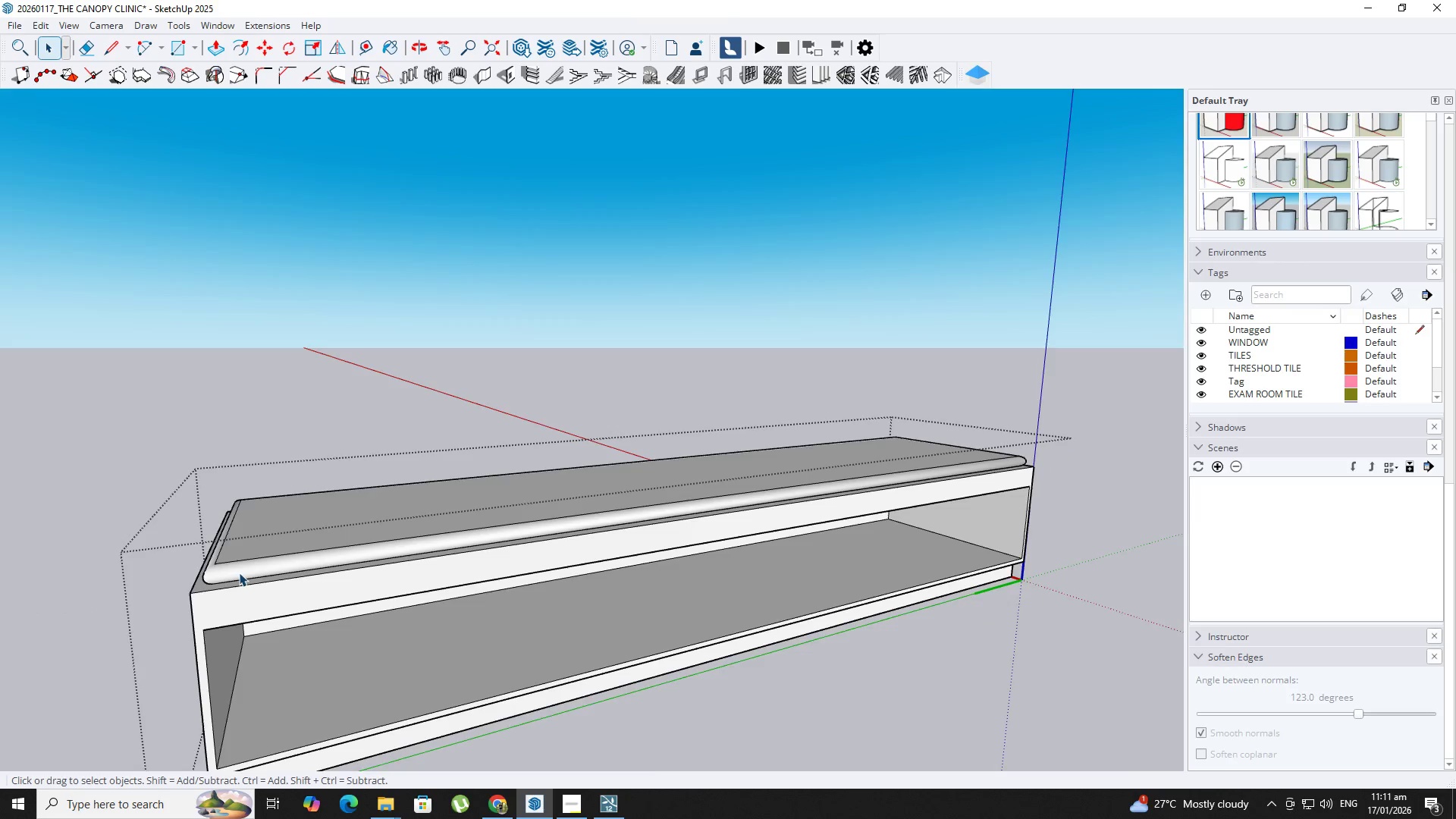 
key(Escape)
 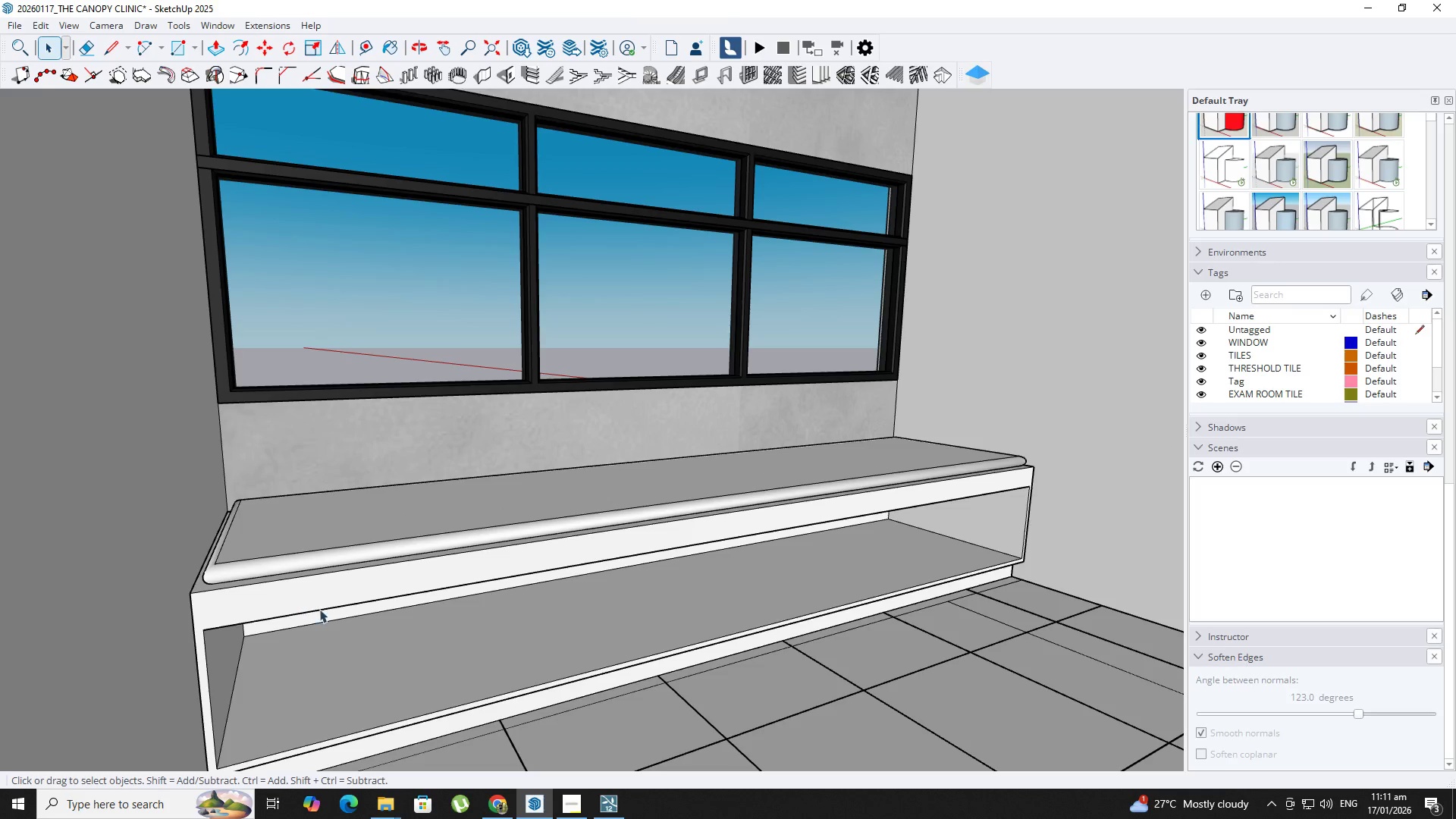 
key(Escape)
 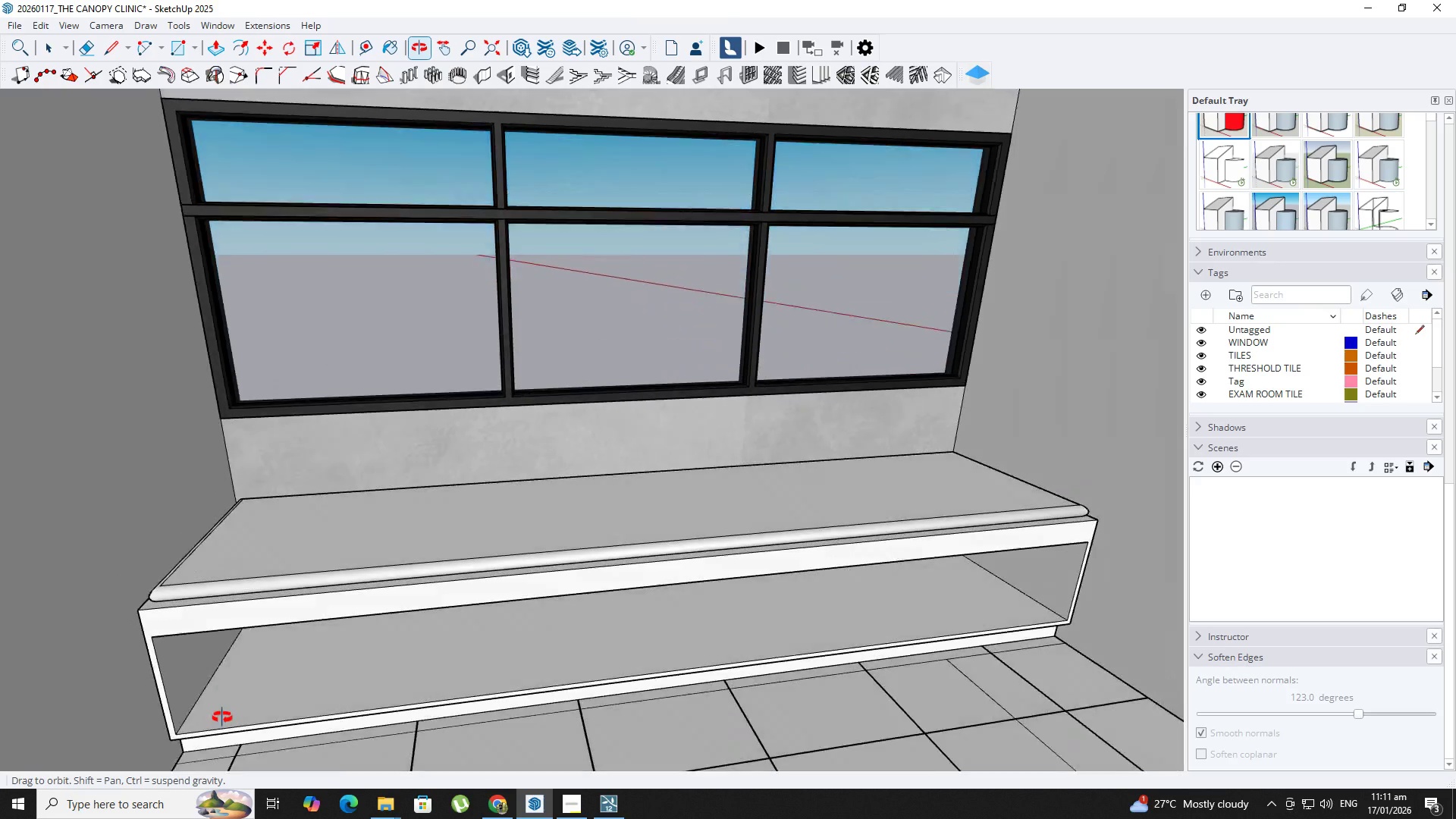 
key(Control+Z)
 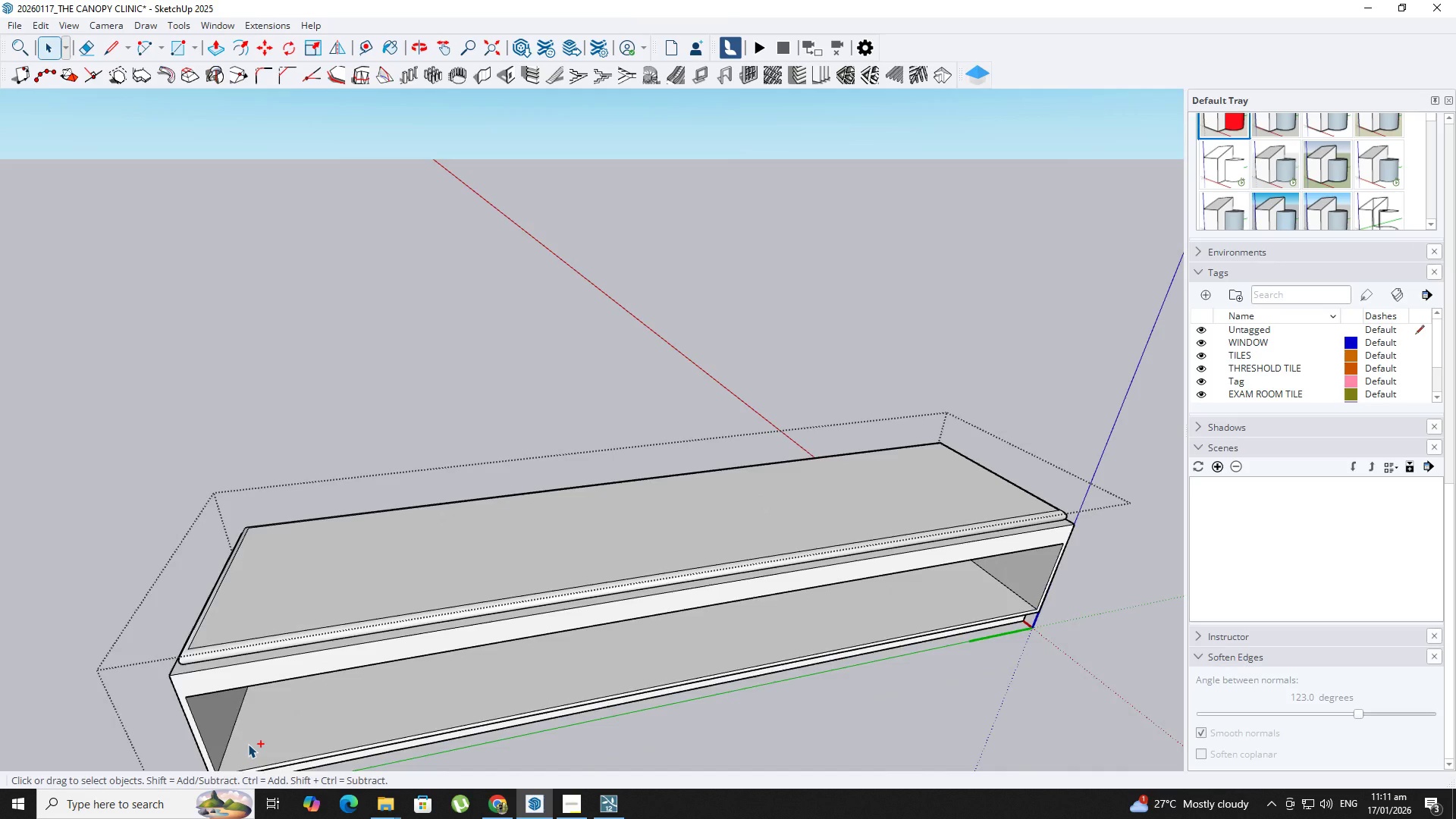 
key(Control+Z)
 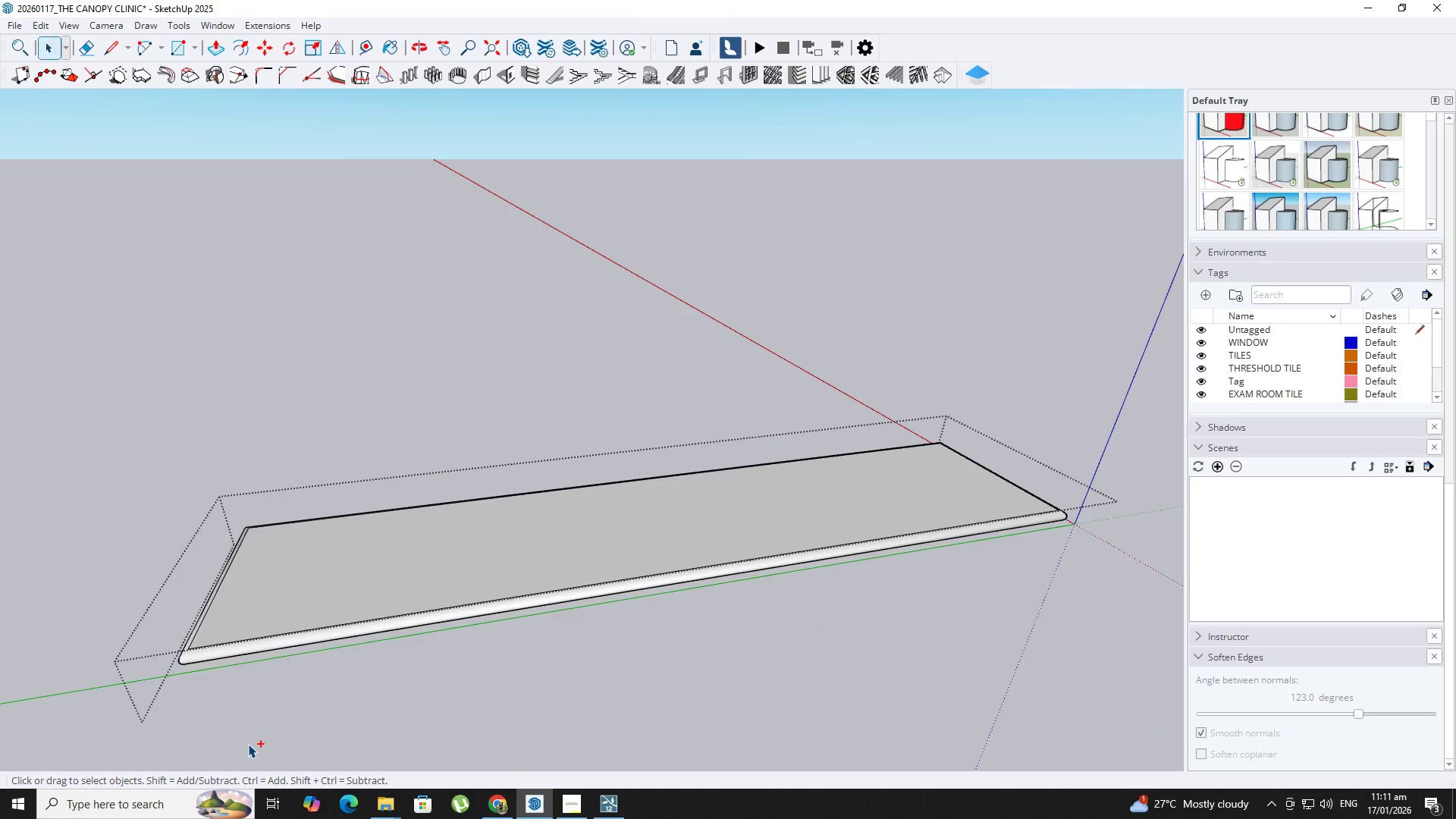 
key(Control+Z)
 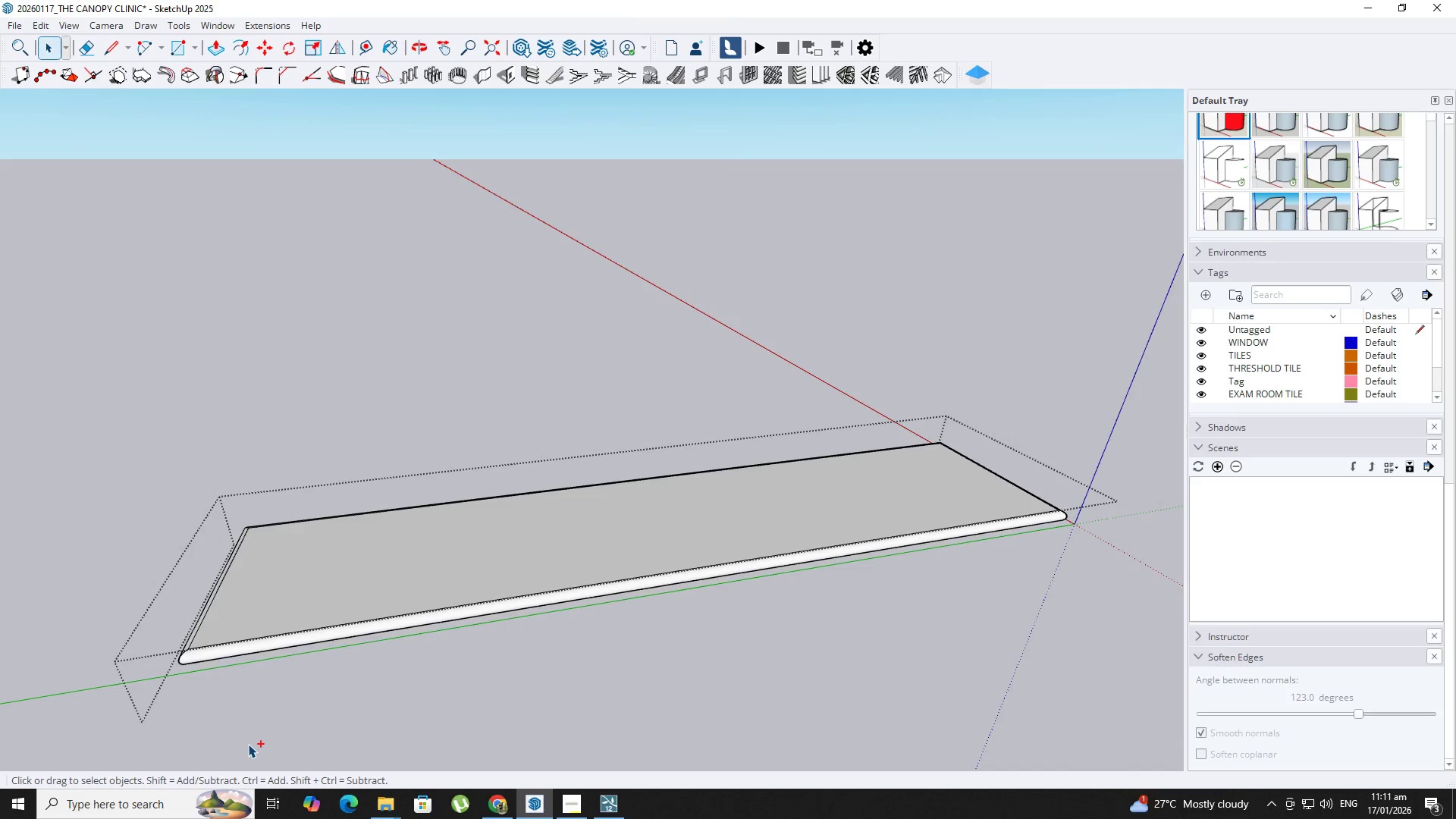 
key(Control+Z)
 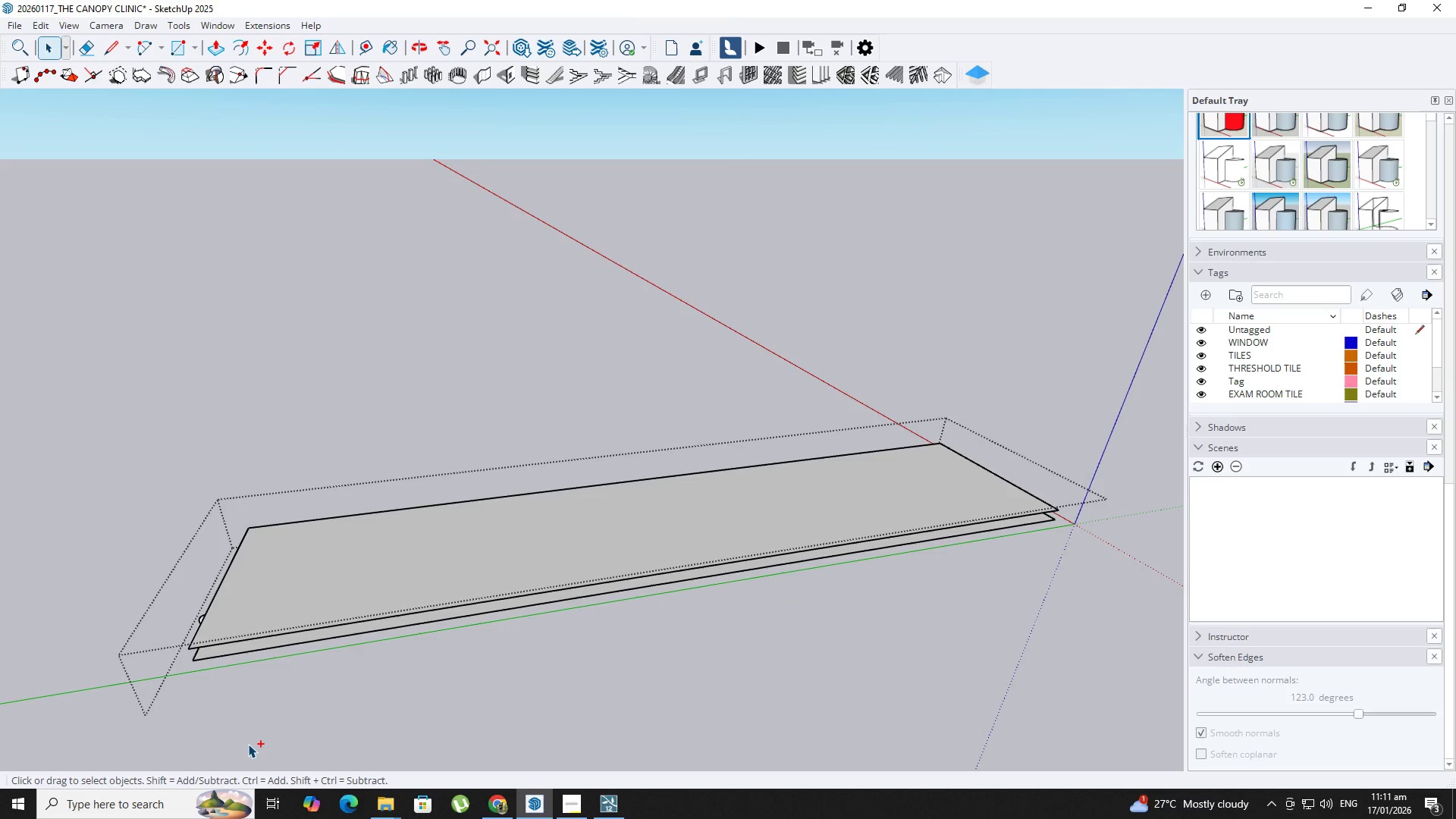 
key(Control+Z)
 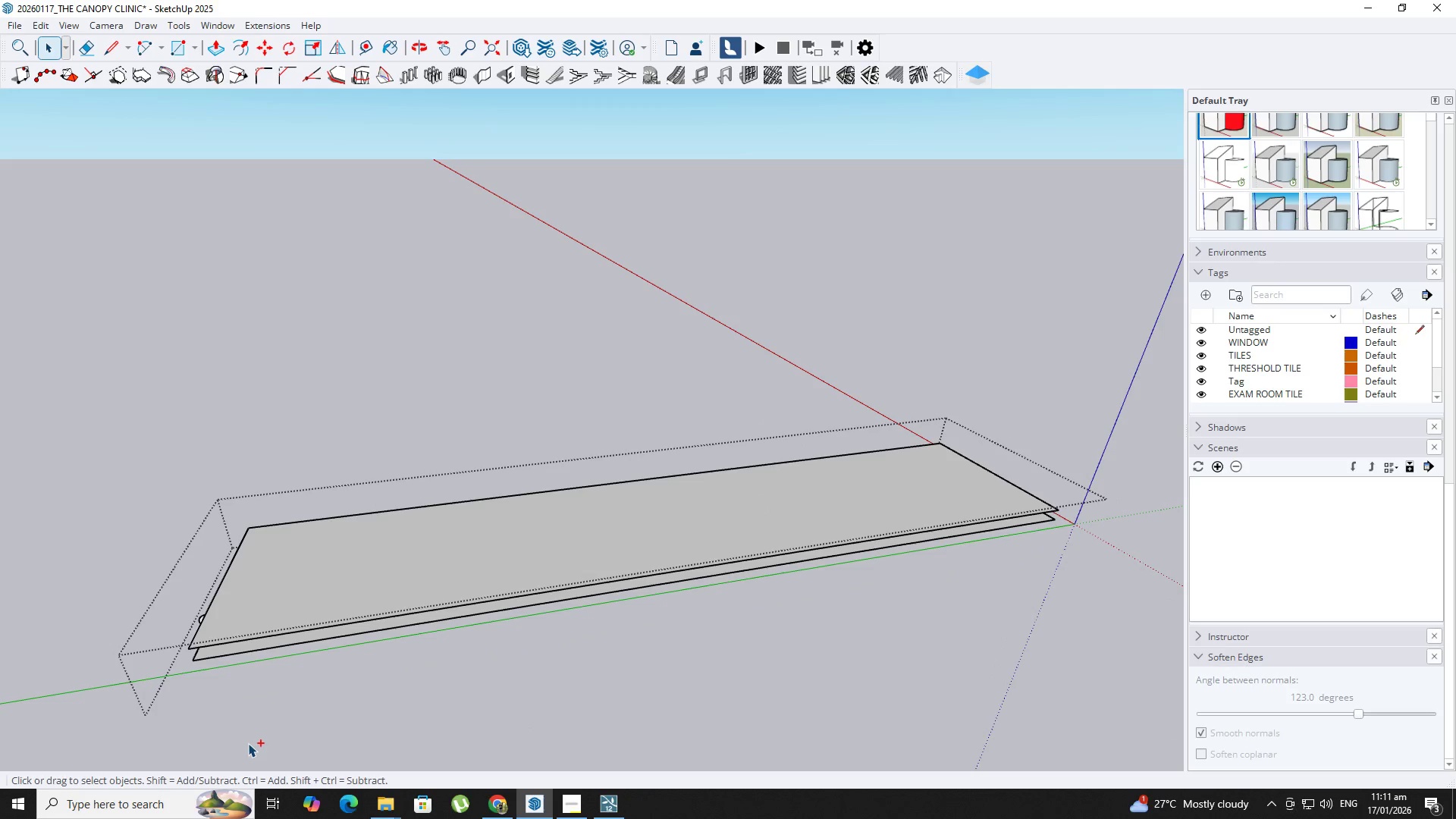 
scroll: coordinate [201, 657], scroll_direction: up, amount: 4.0
 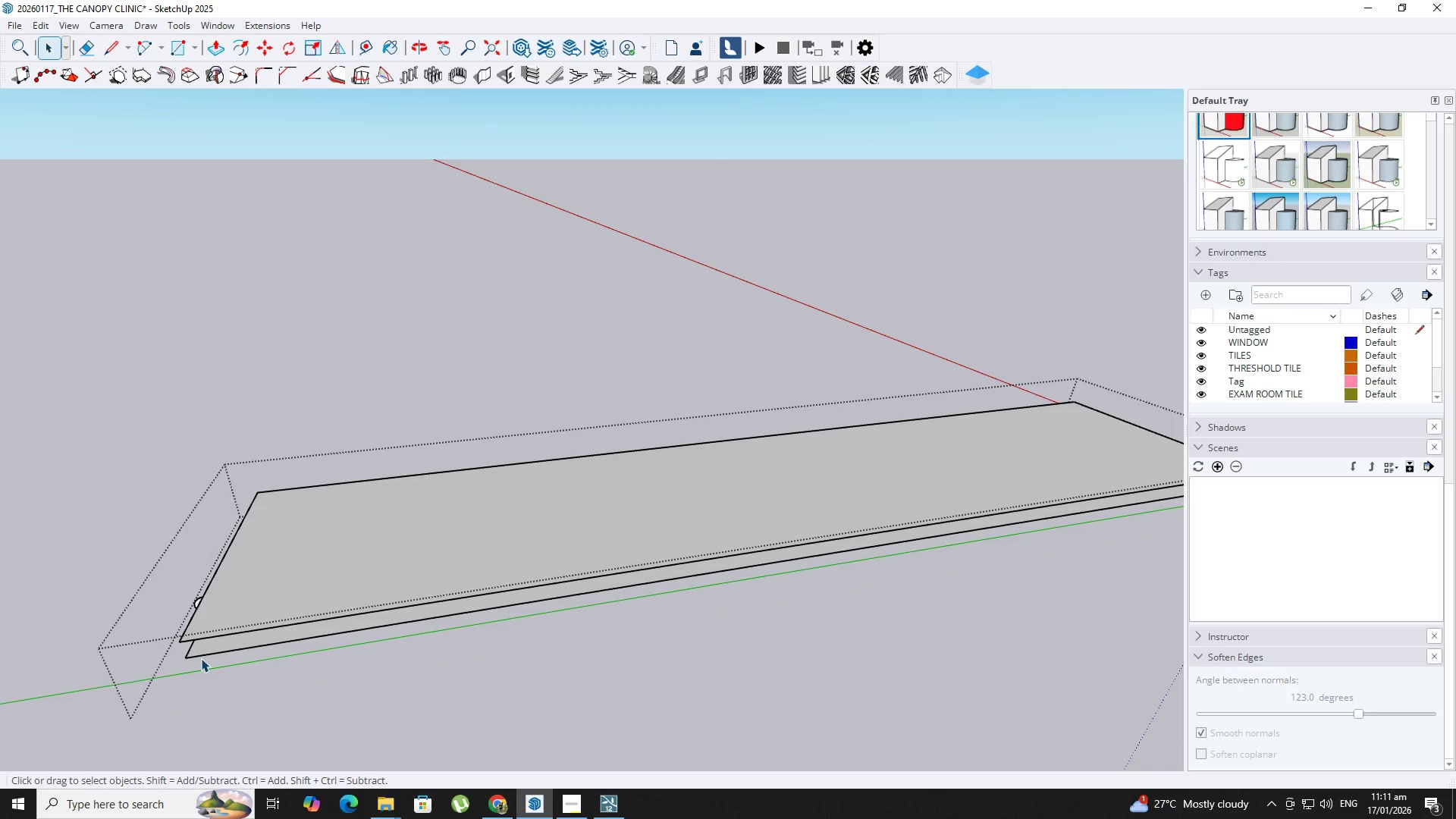 
key(Control+Y)
 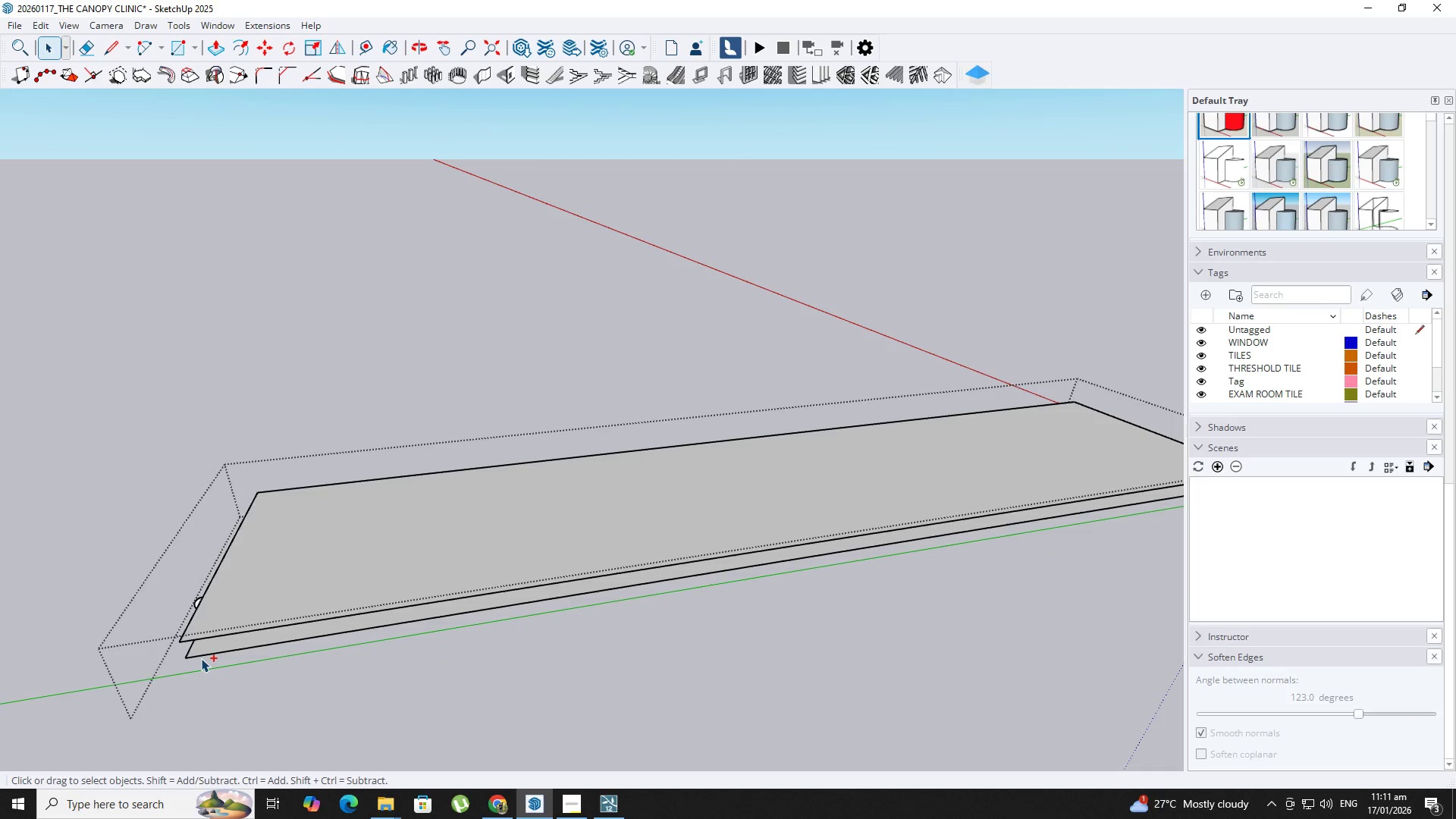 
key(Control+Y)
 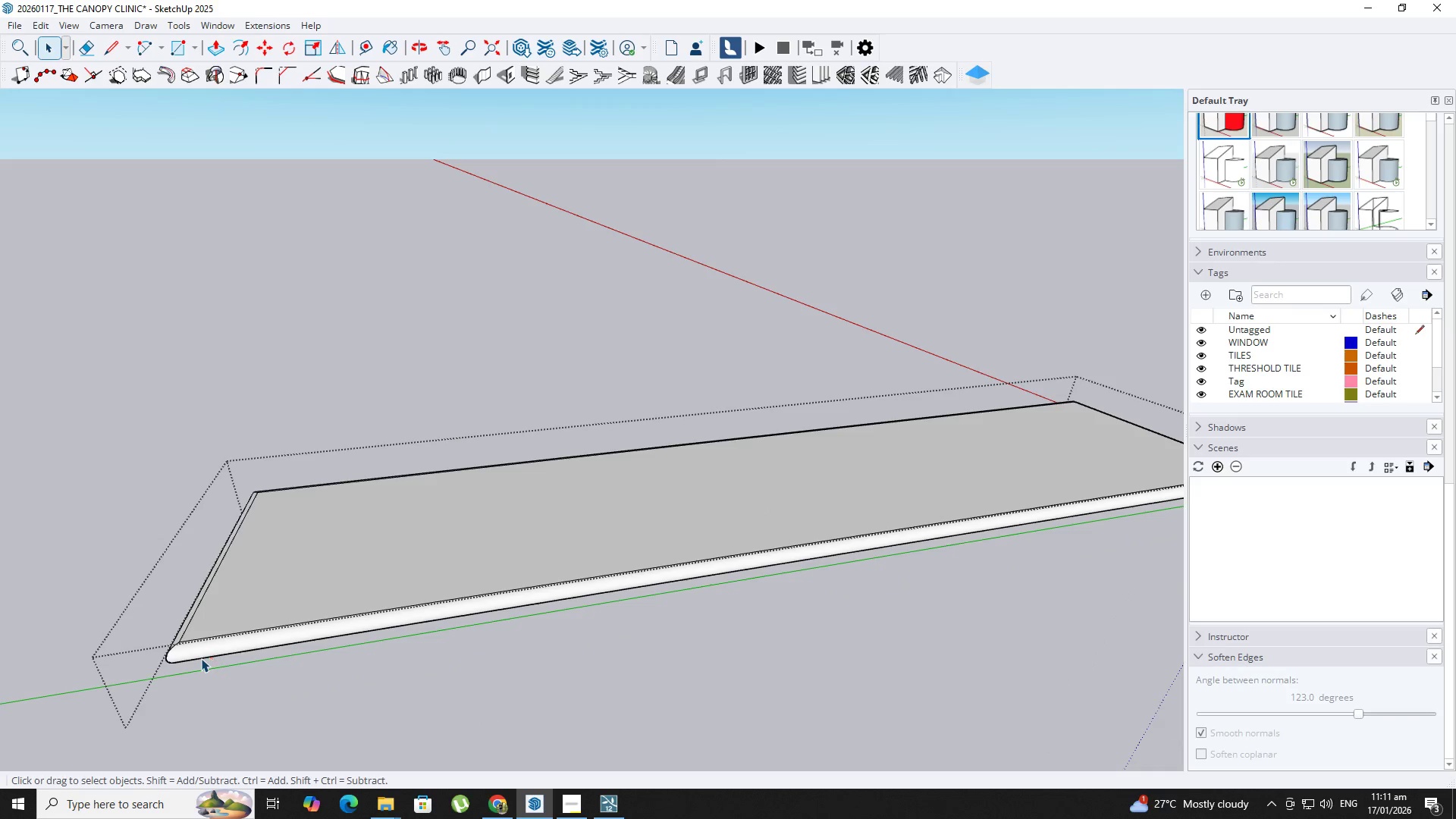 
left_click([202, 649])
 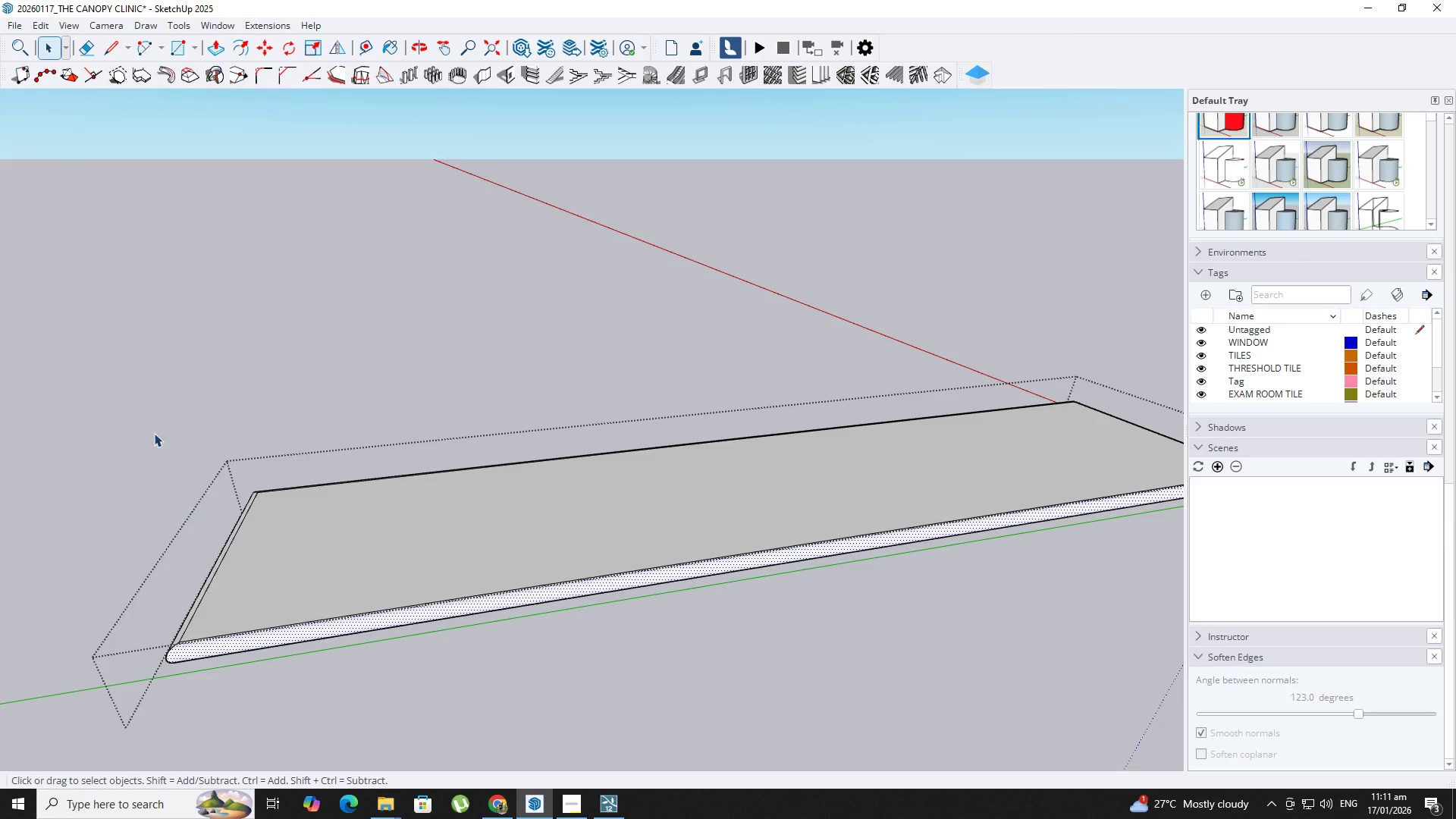 
left_click_drag(start_coordinate=[97, 345], to_coordinate=[329, 756])
 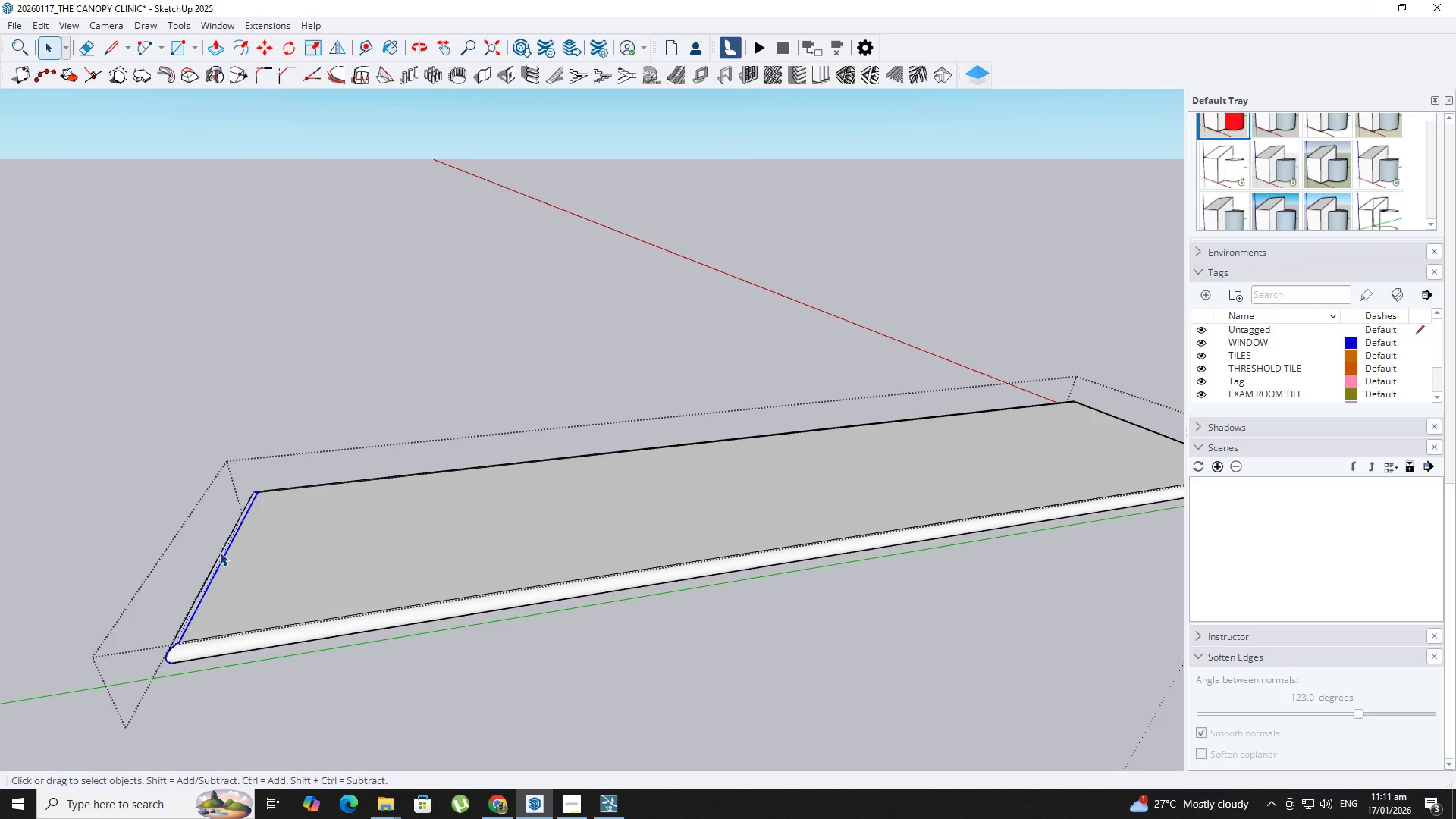 
type(NM`)
 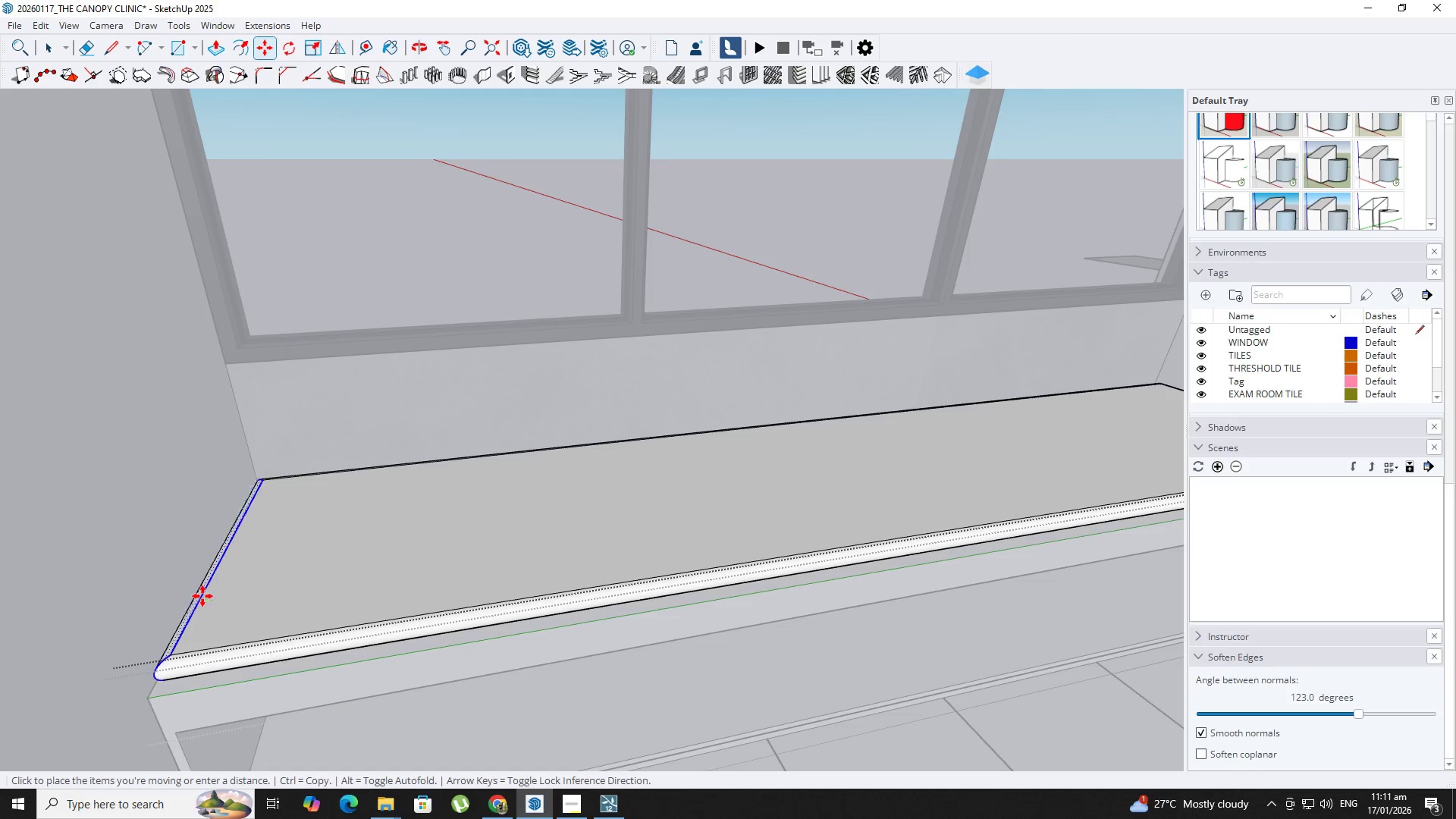 
scroll: coordinate [176, 588], scroll_direction: up, amount: 2.0
 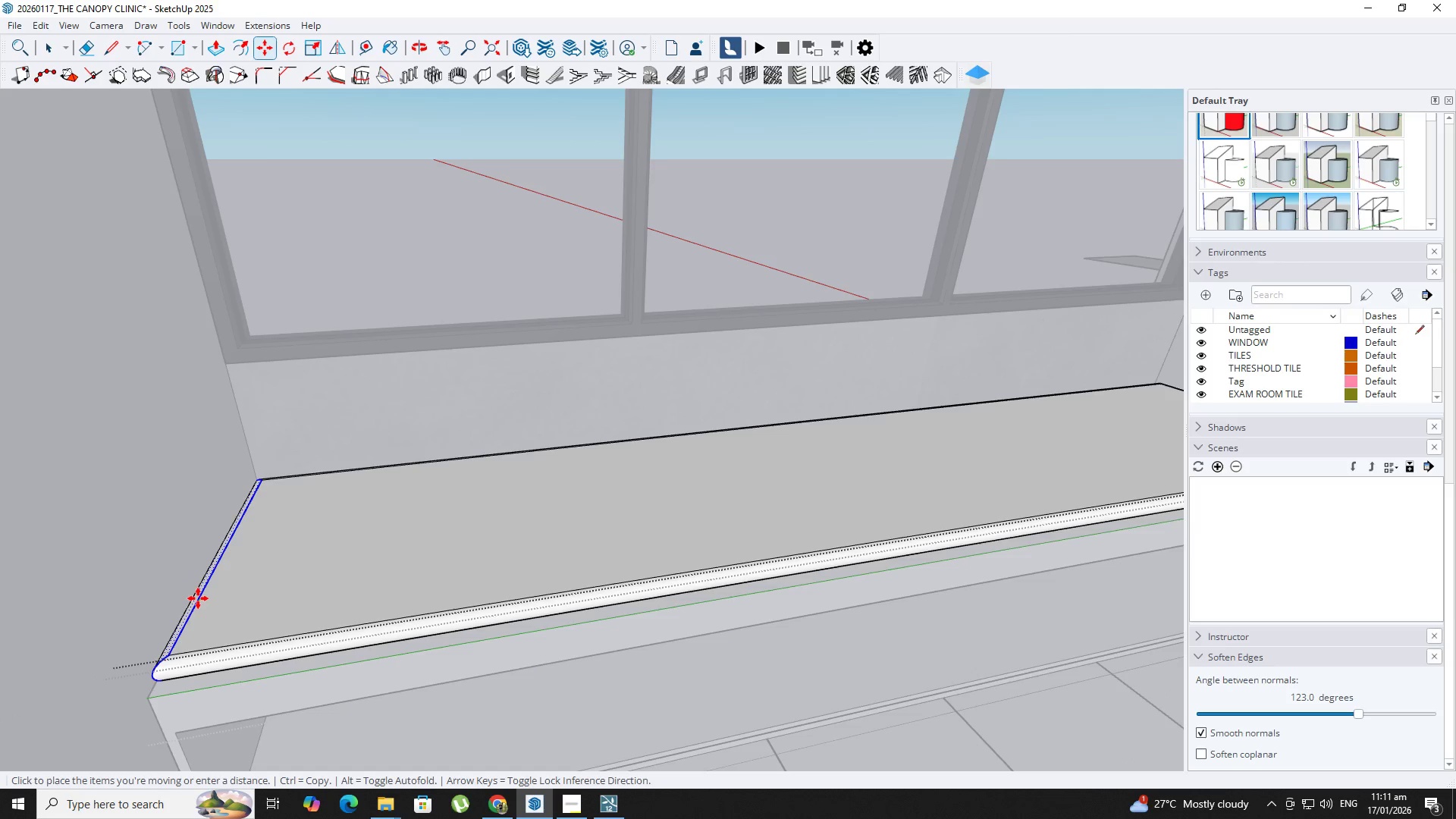 
wait(5.55)
 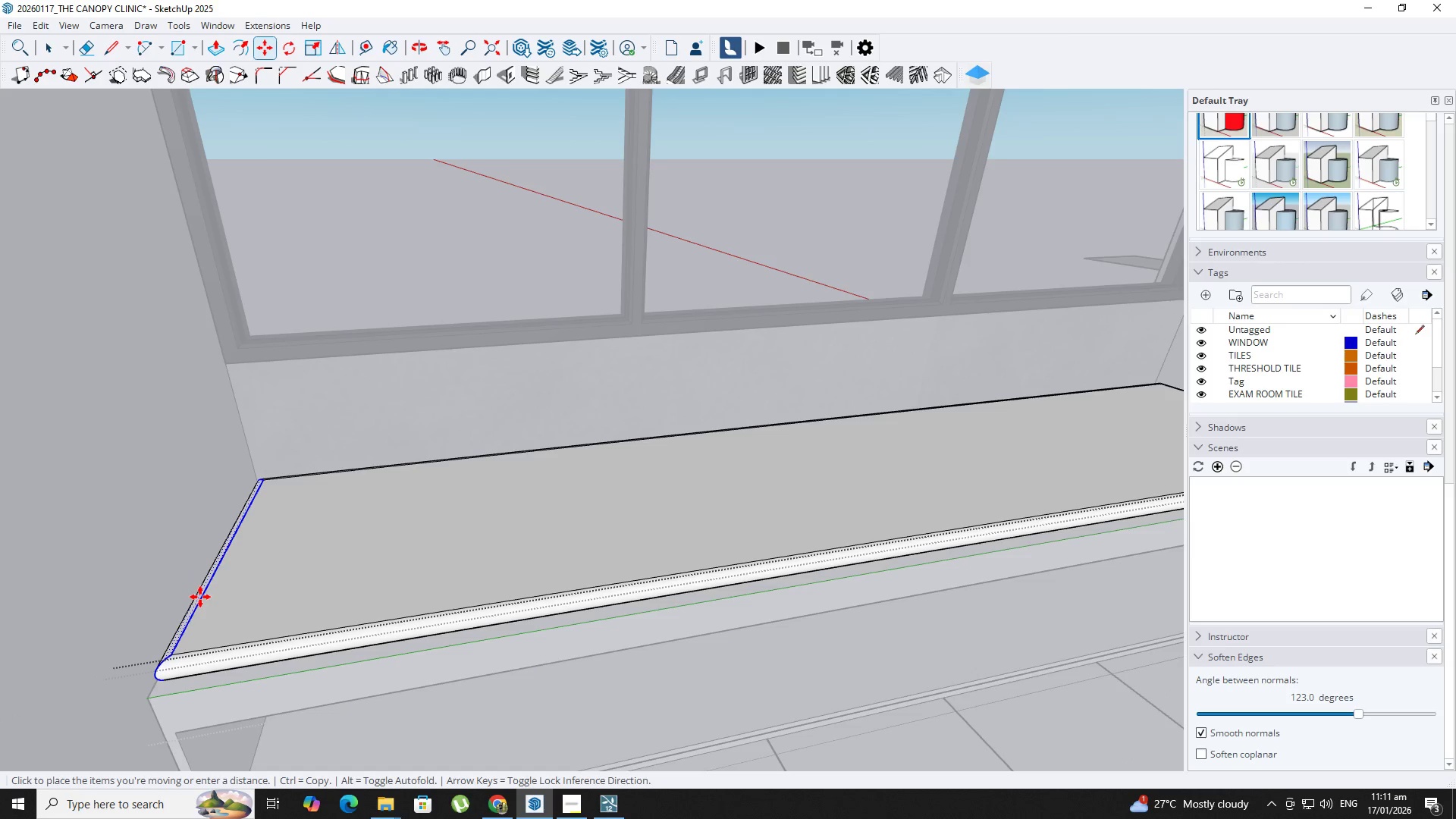 
left_click([195, 598])
 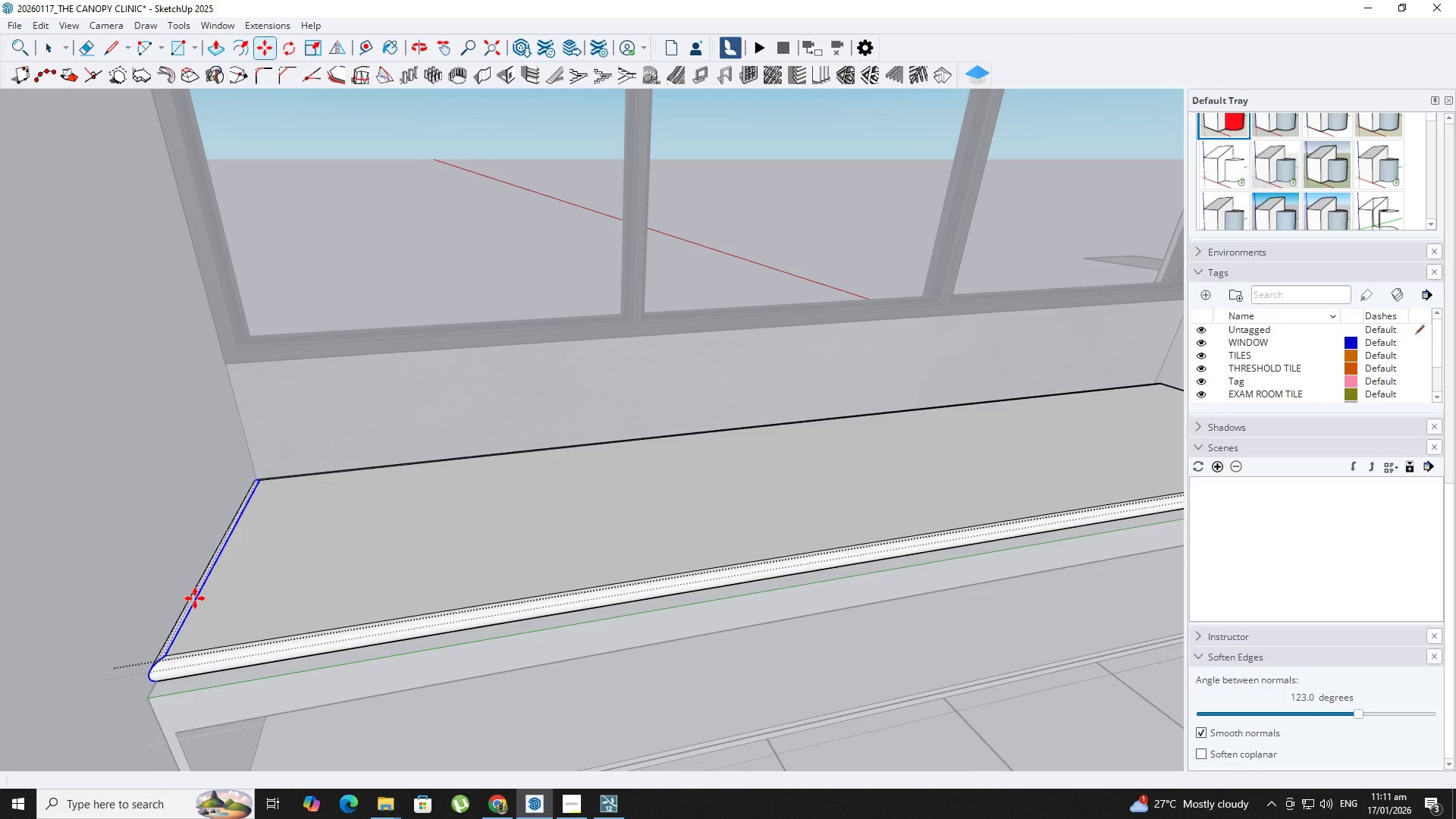 
hold_key(key=ShiftLeft, duration=0.39)
 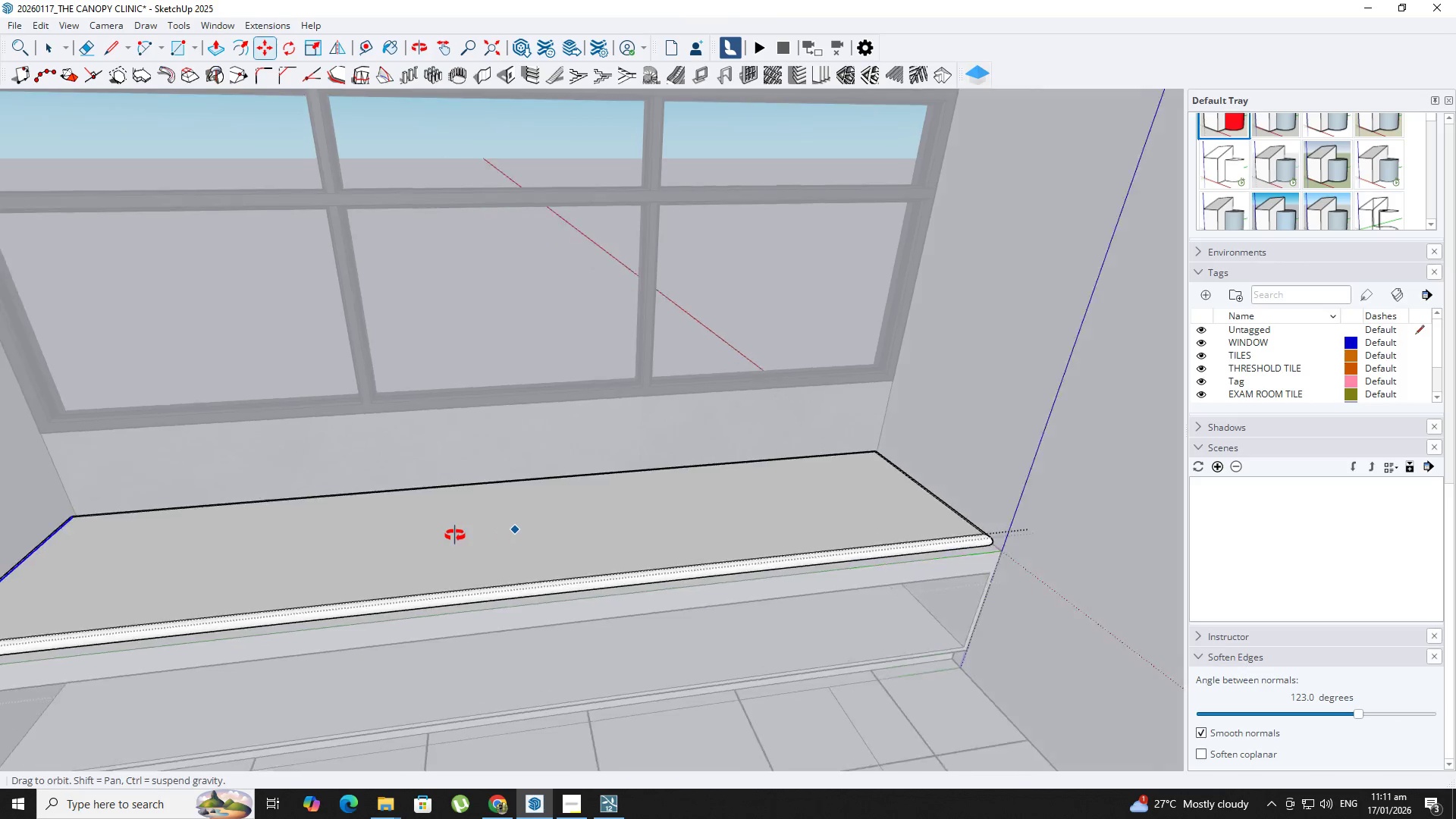 
scroll: coordinate [195, 598], scroll_direction: down, amount: 4.0
 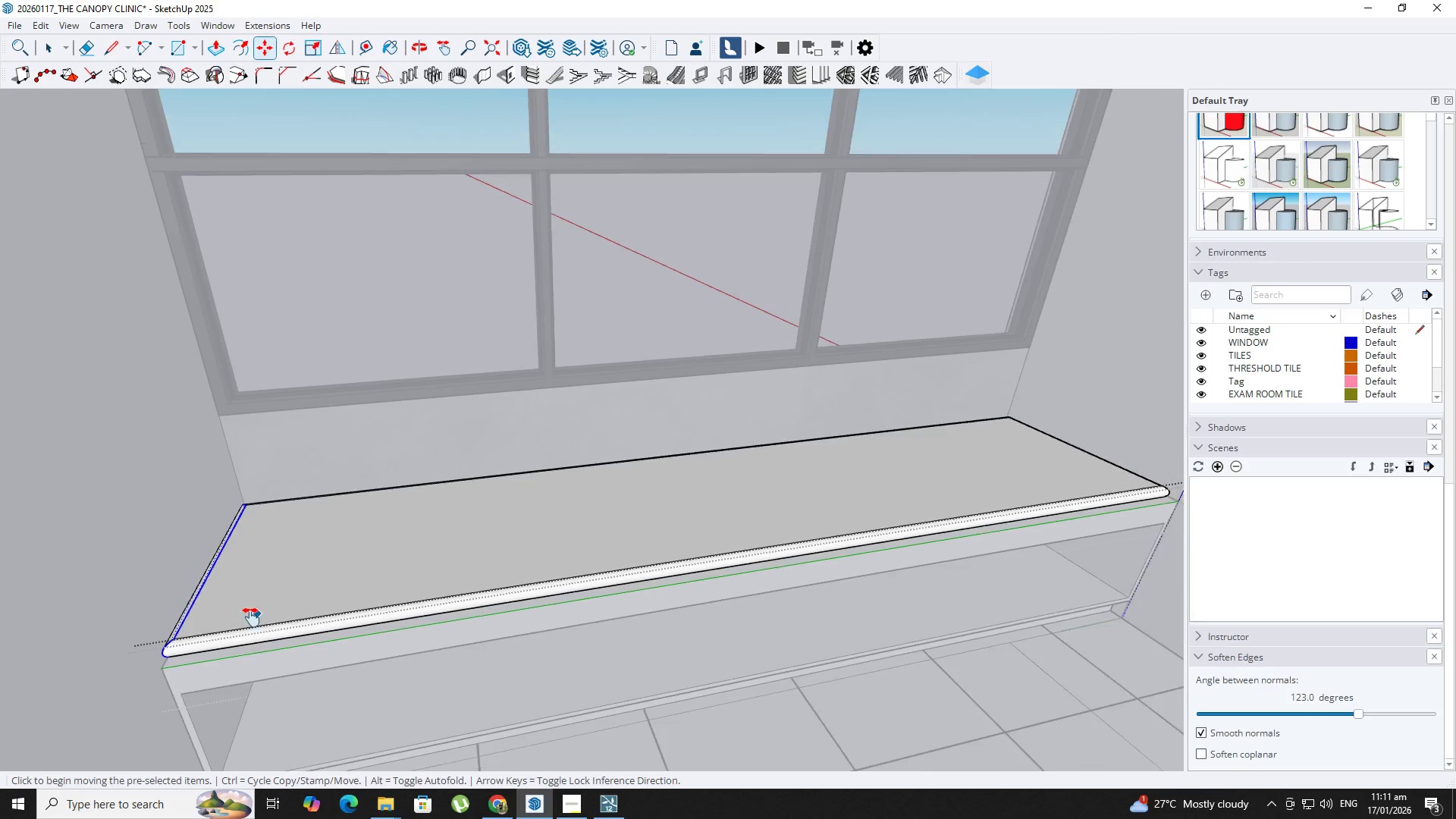 
key(Backquote)
 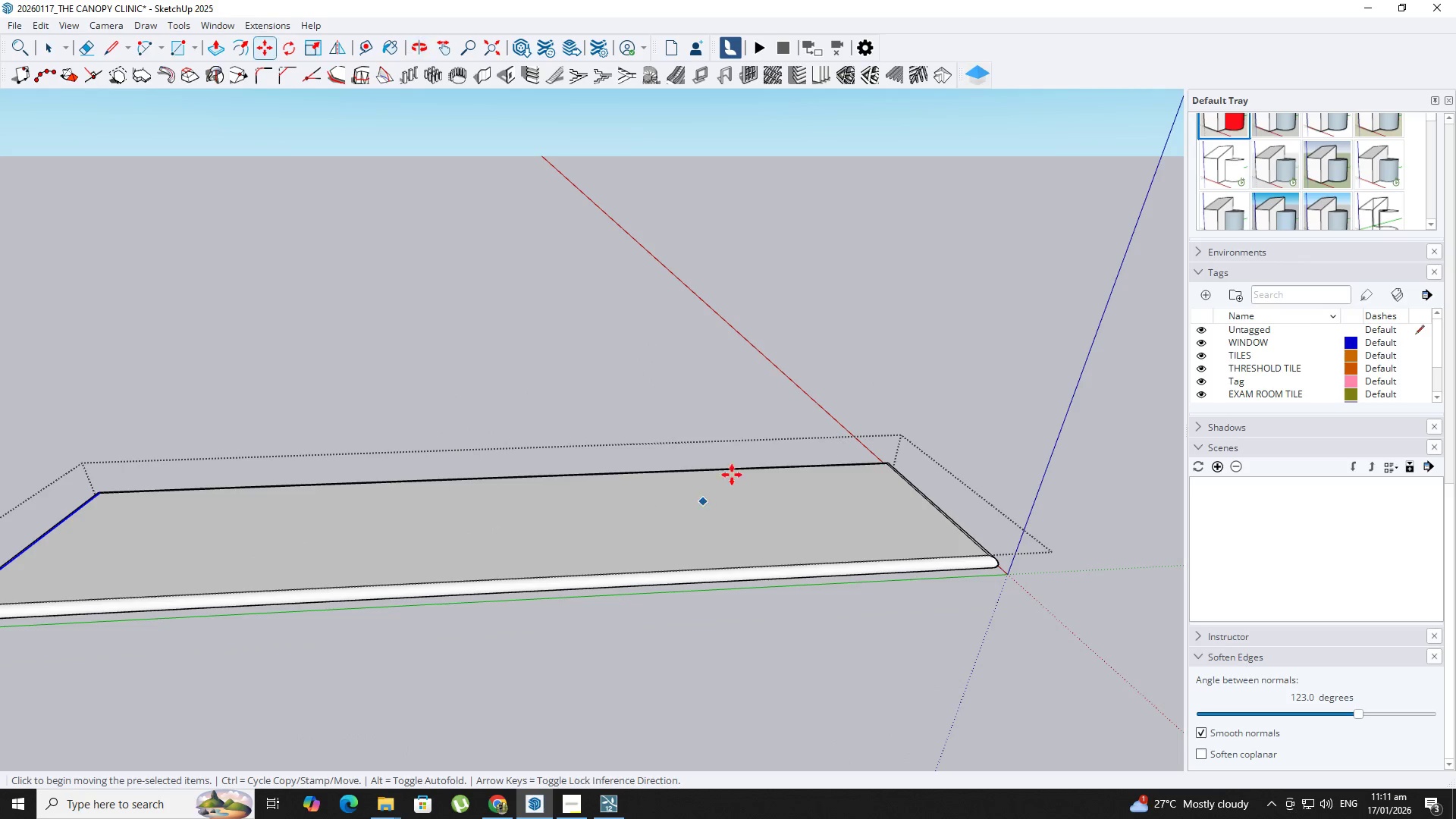 
key(Space)
 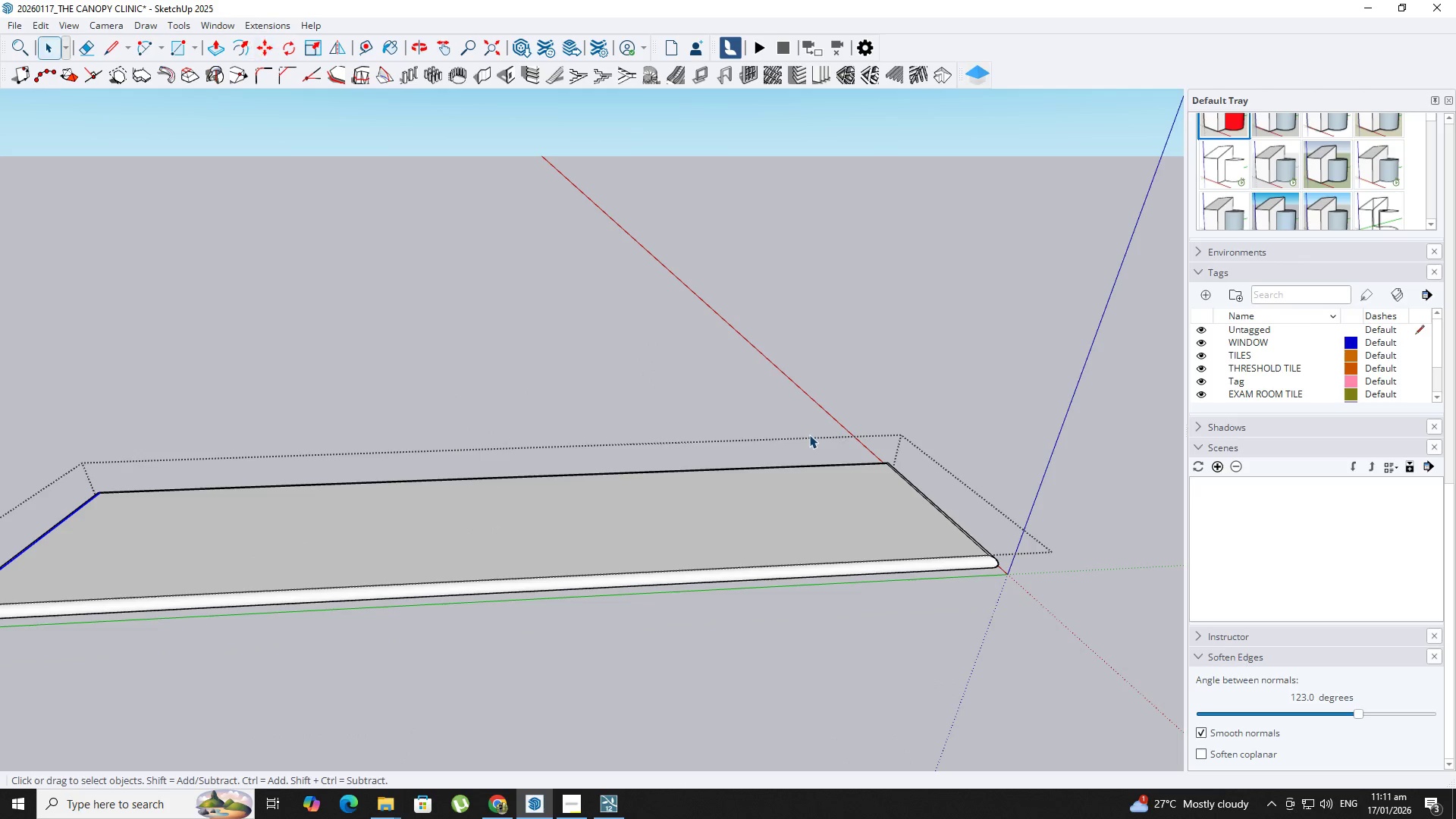 
left_click_drag(start_coordinate=[809, 435], to_coordinate=[1084, 608])
 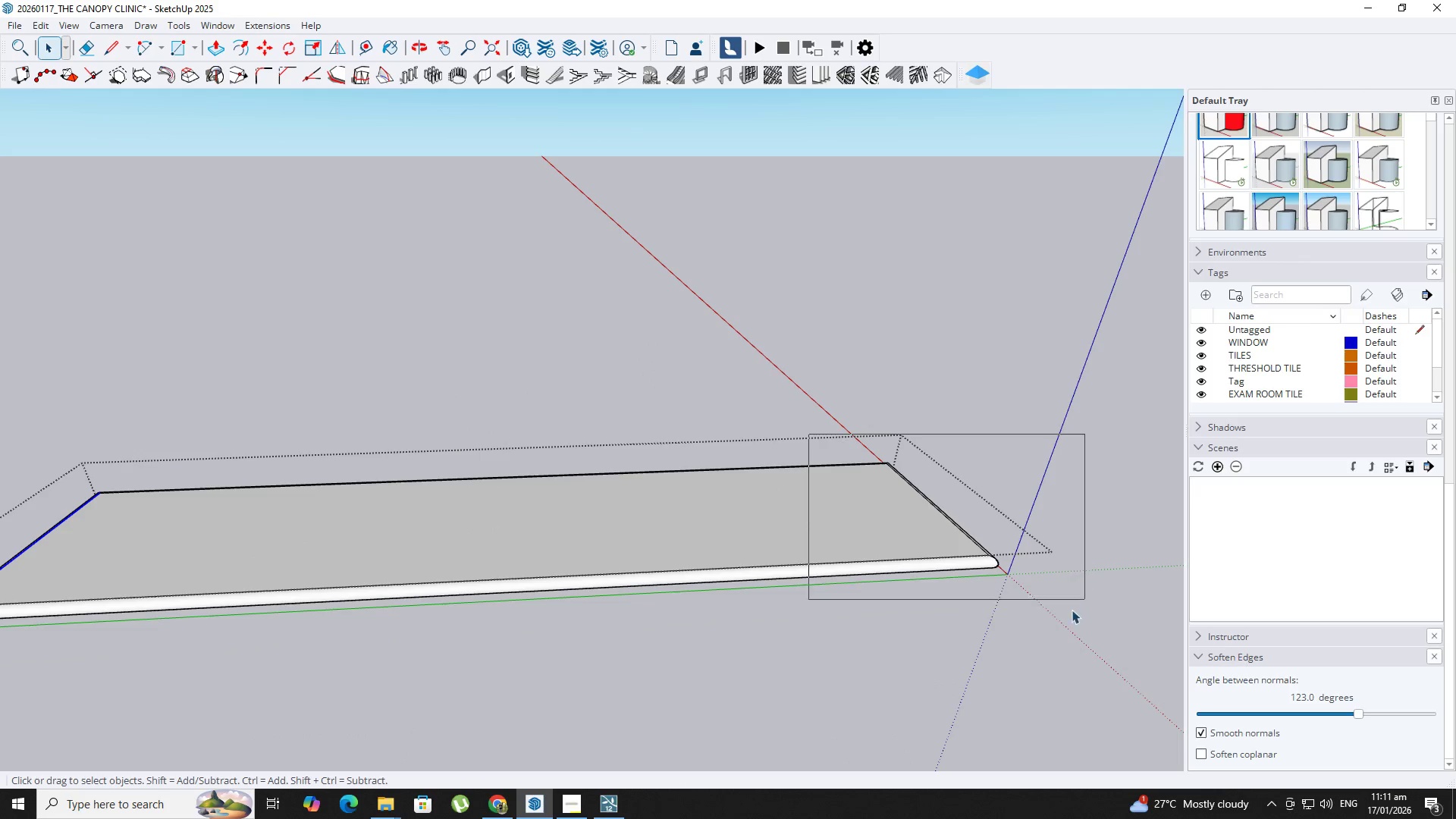 
key(Comma)
 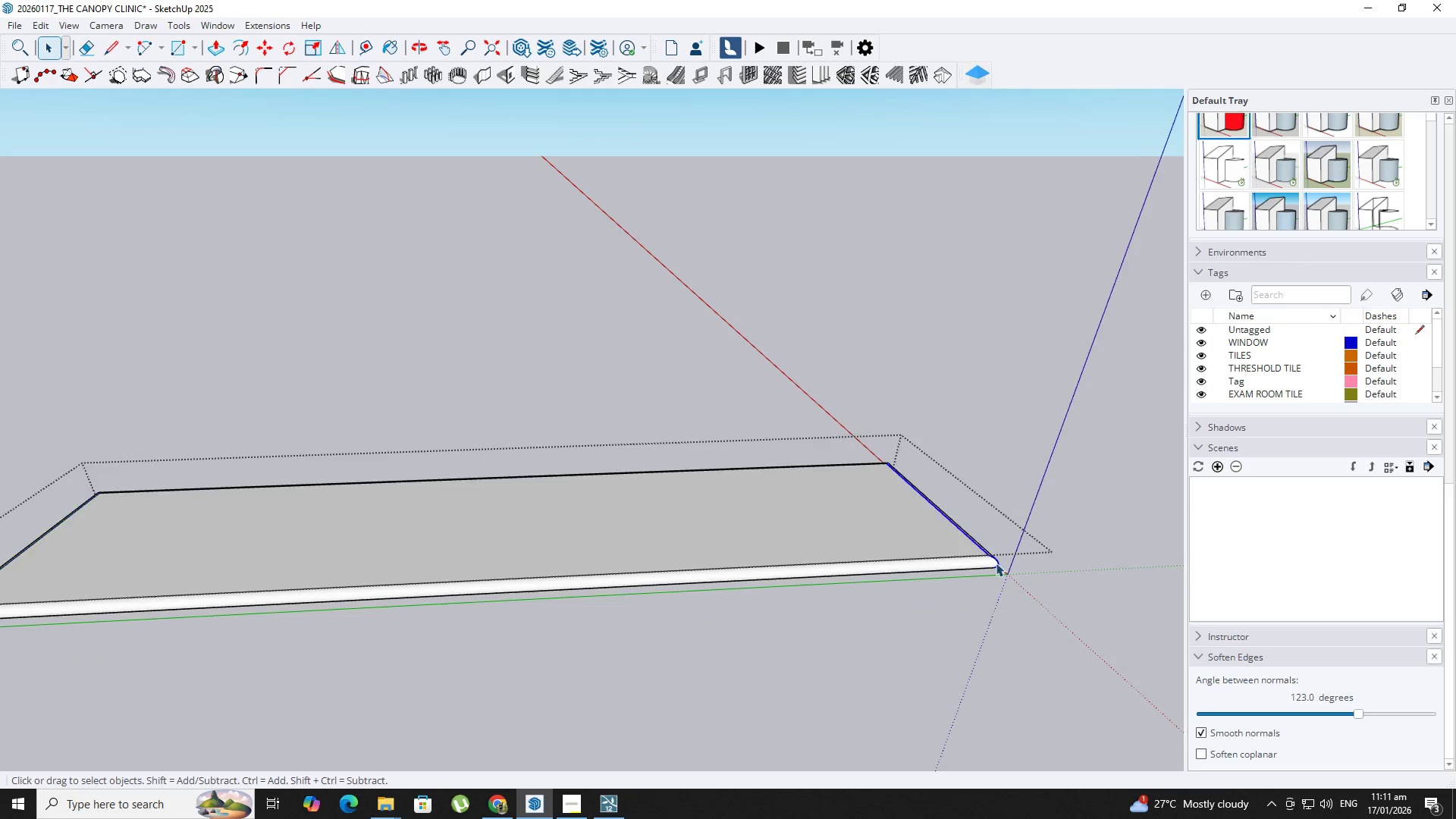 
key(M)
 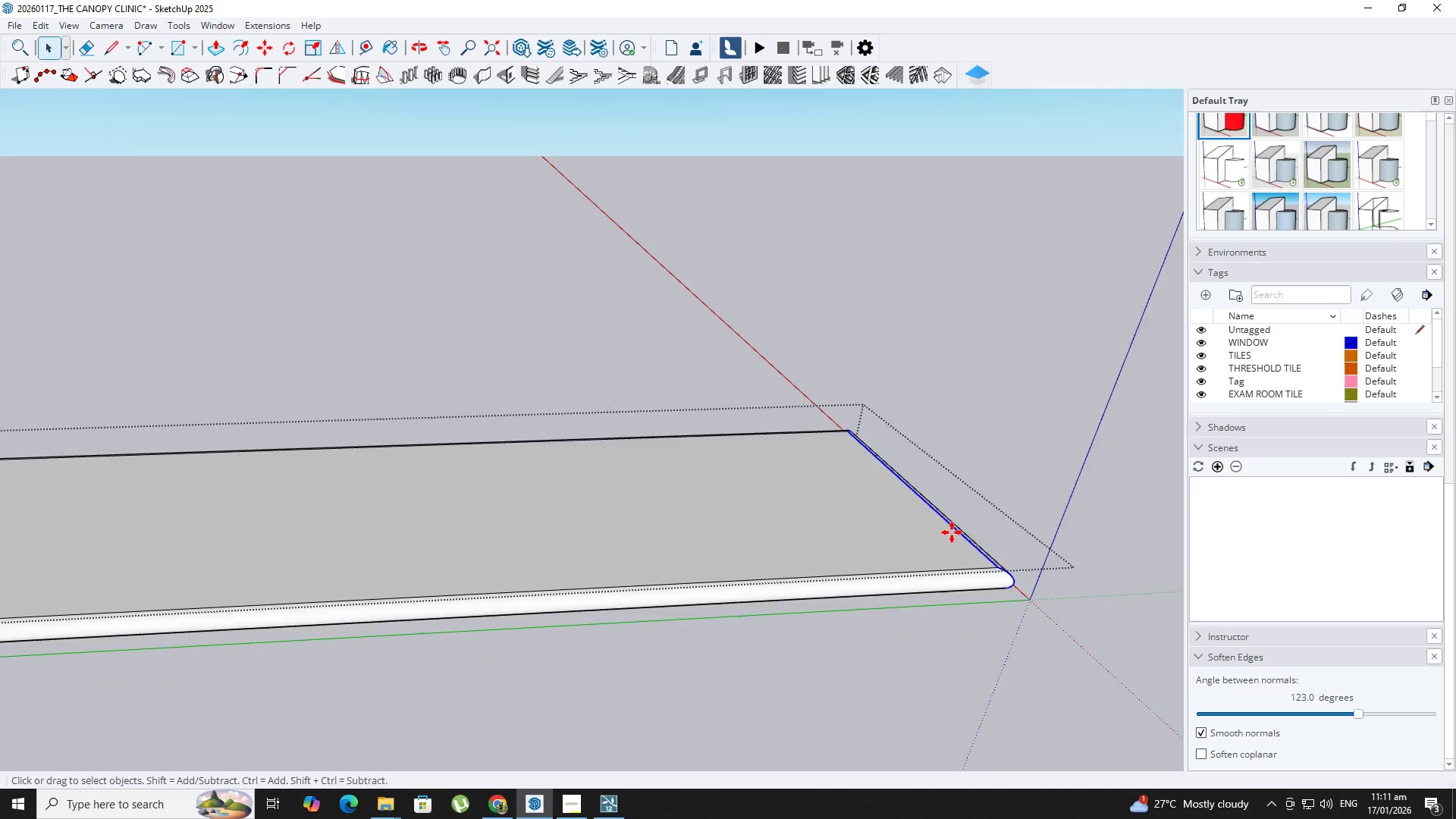 
scroll: coordinate [952, 534], scroll_direction: up, amount: 9.0
 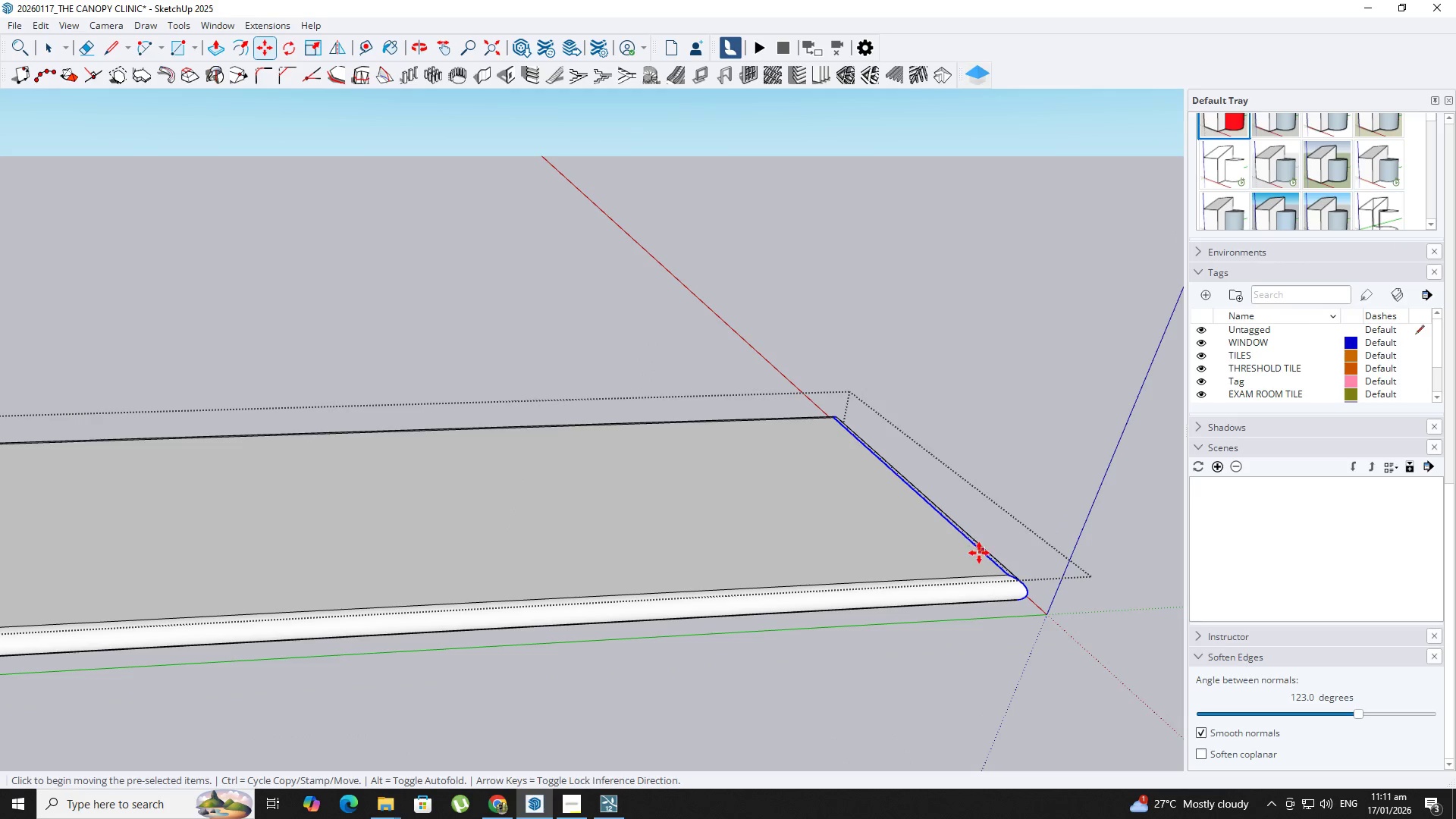 
left_click([979, 553])
 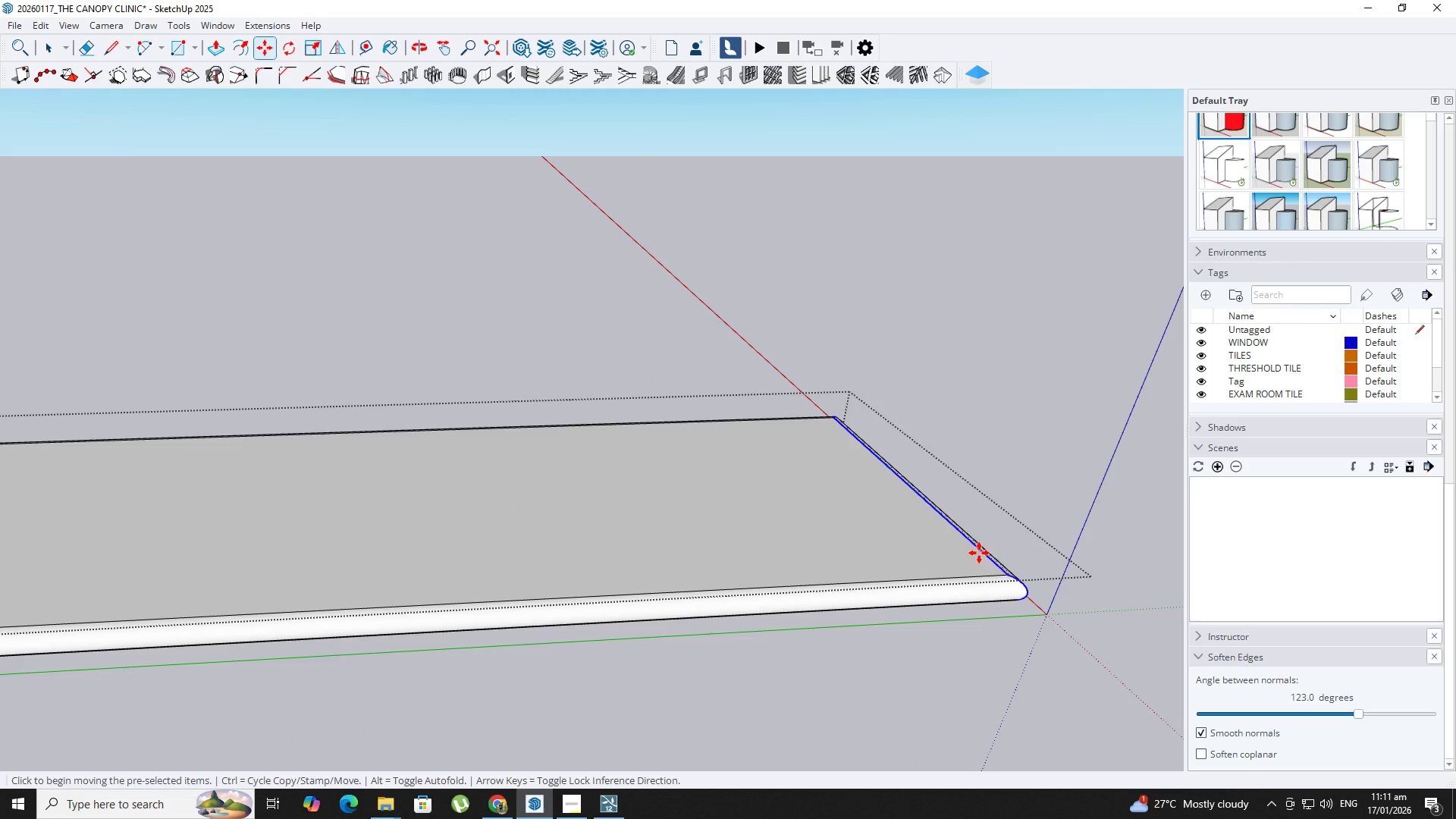 
key(ArrowLeft)
 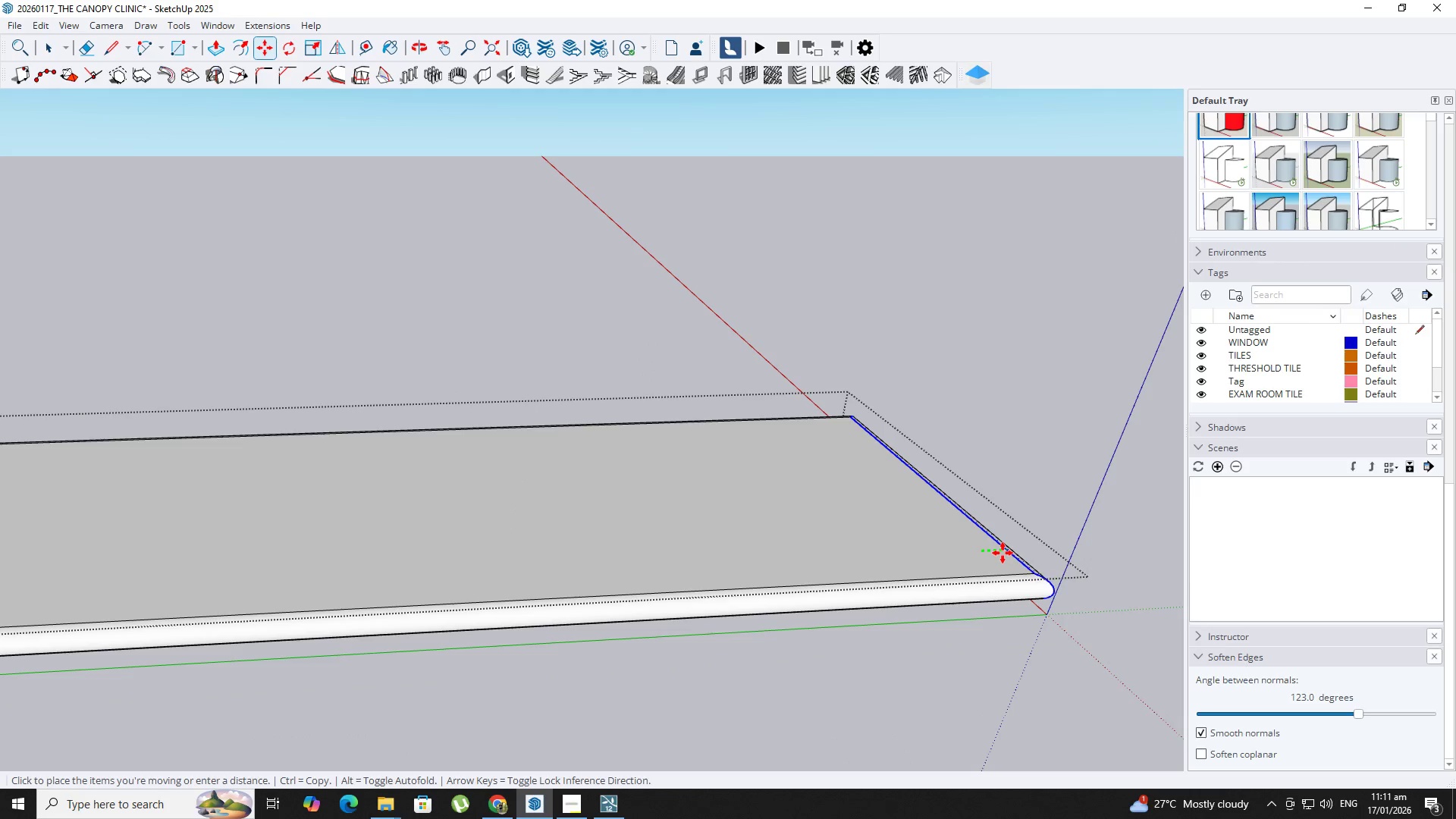 
key(Backquote)
 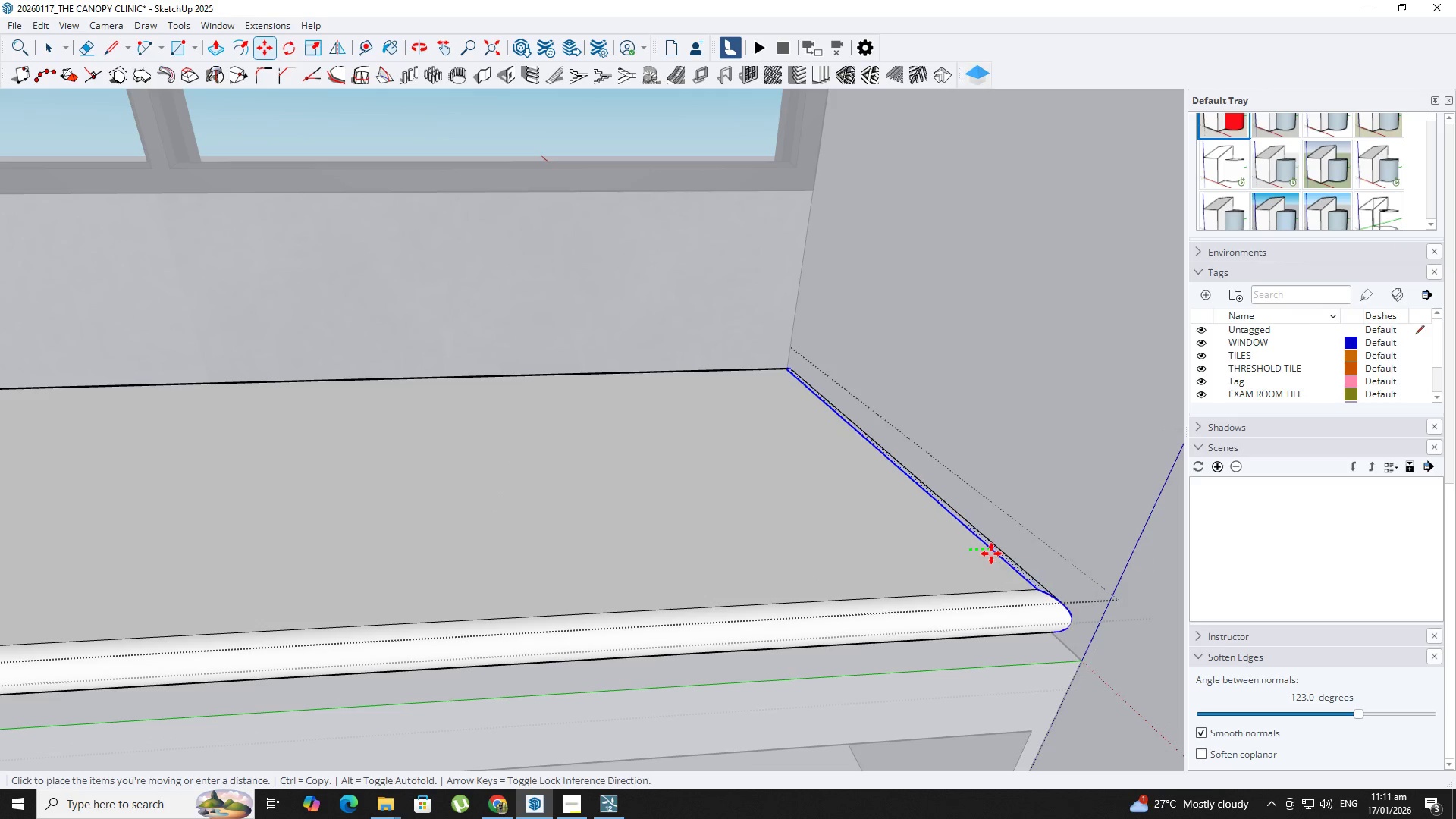 
scroll: coordinate [994, 554], scroll_direction: up, amount: 6.0
 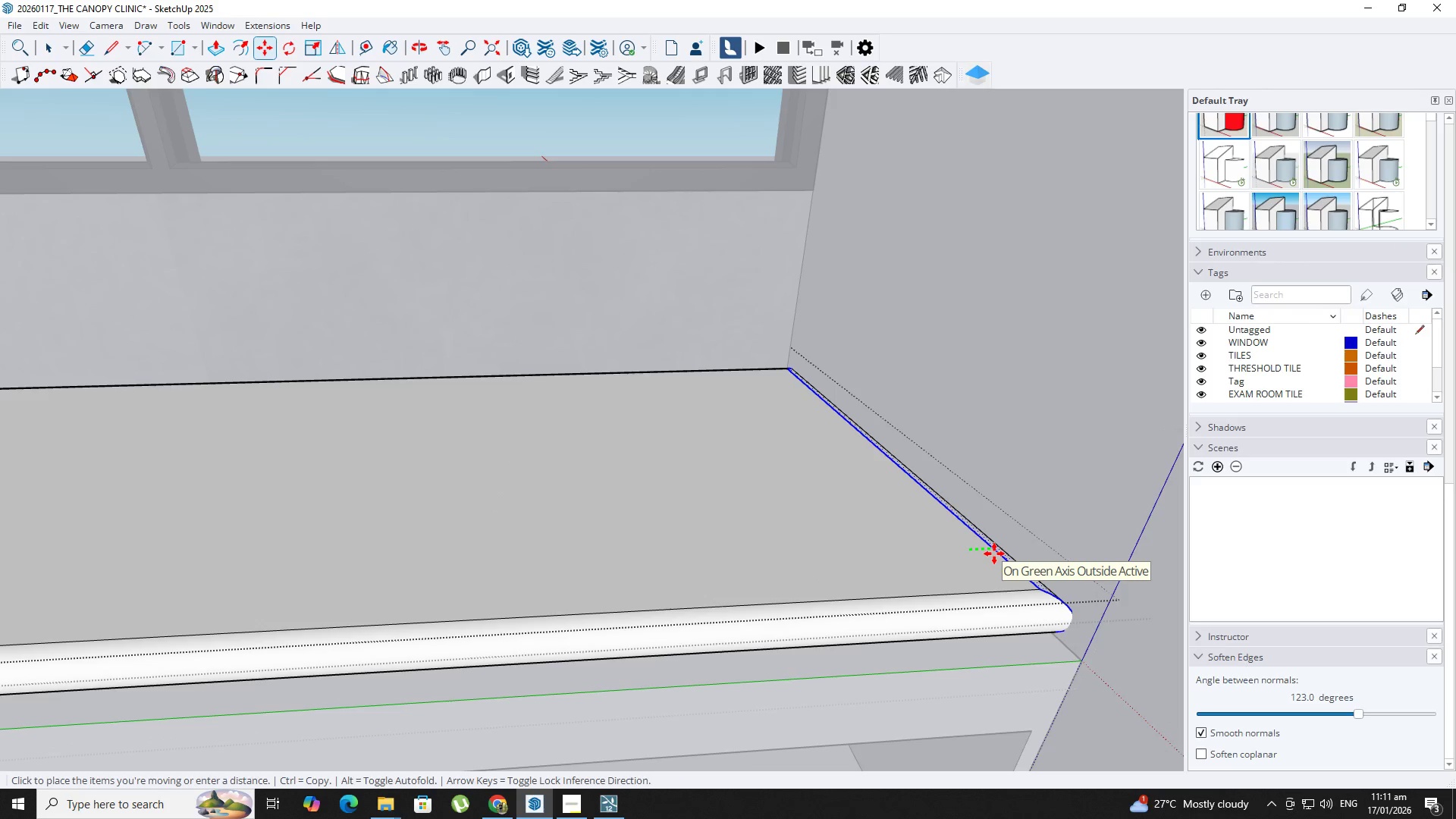 
left_click([990, 554])
 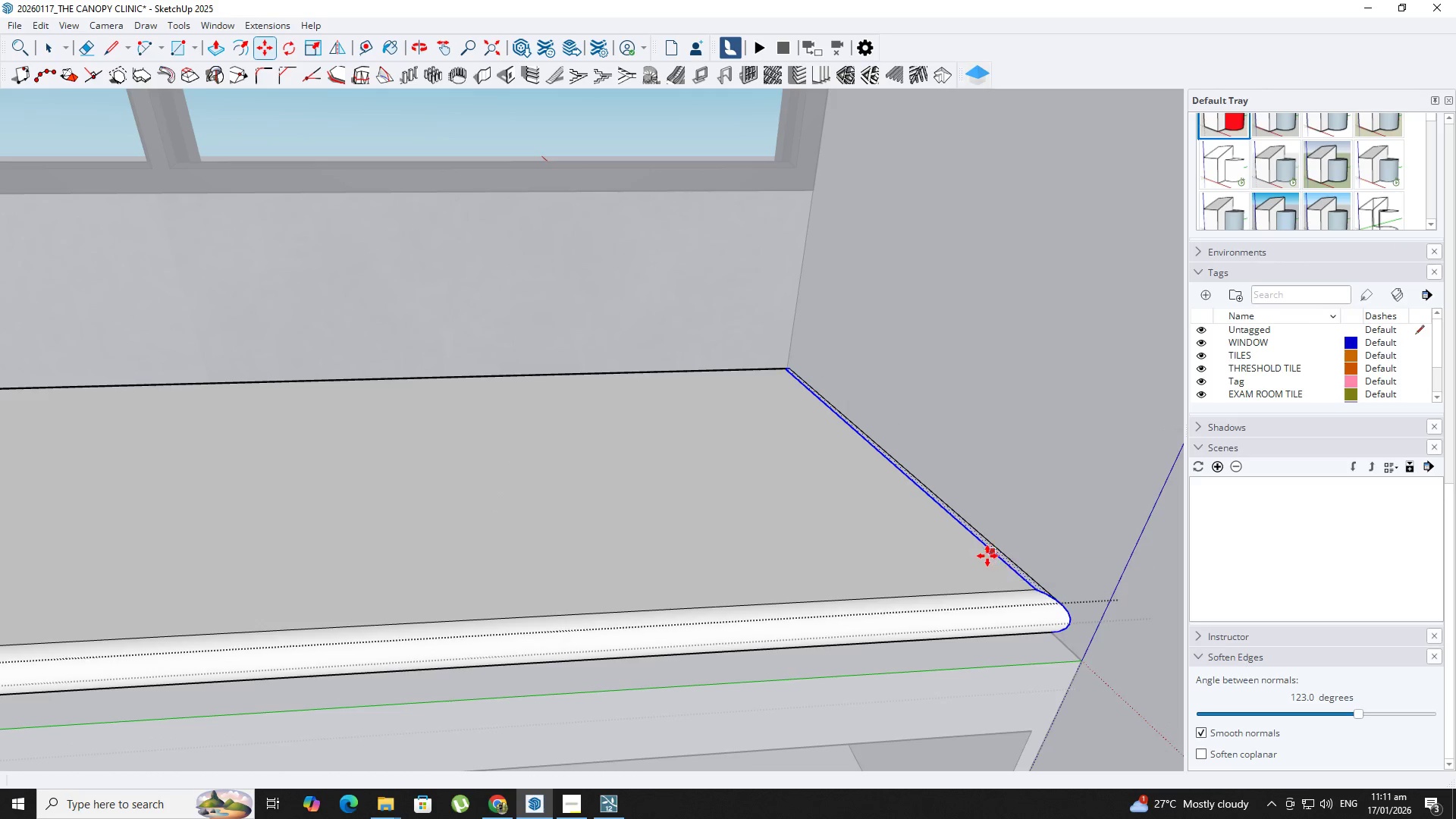 
key(Backquote)
 